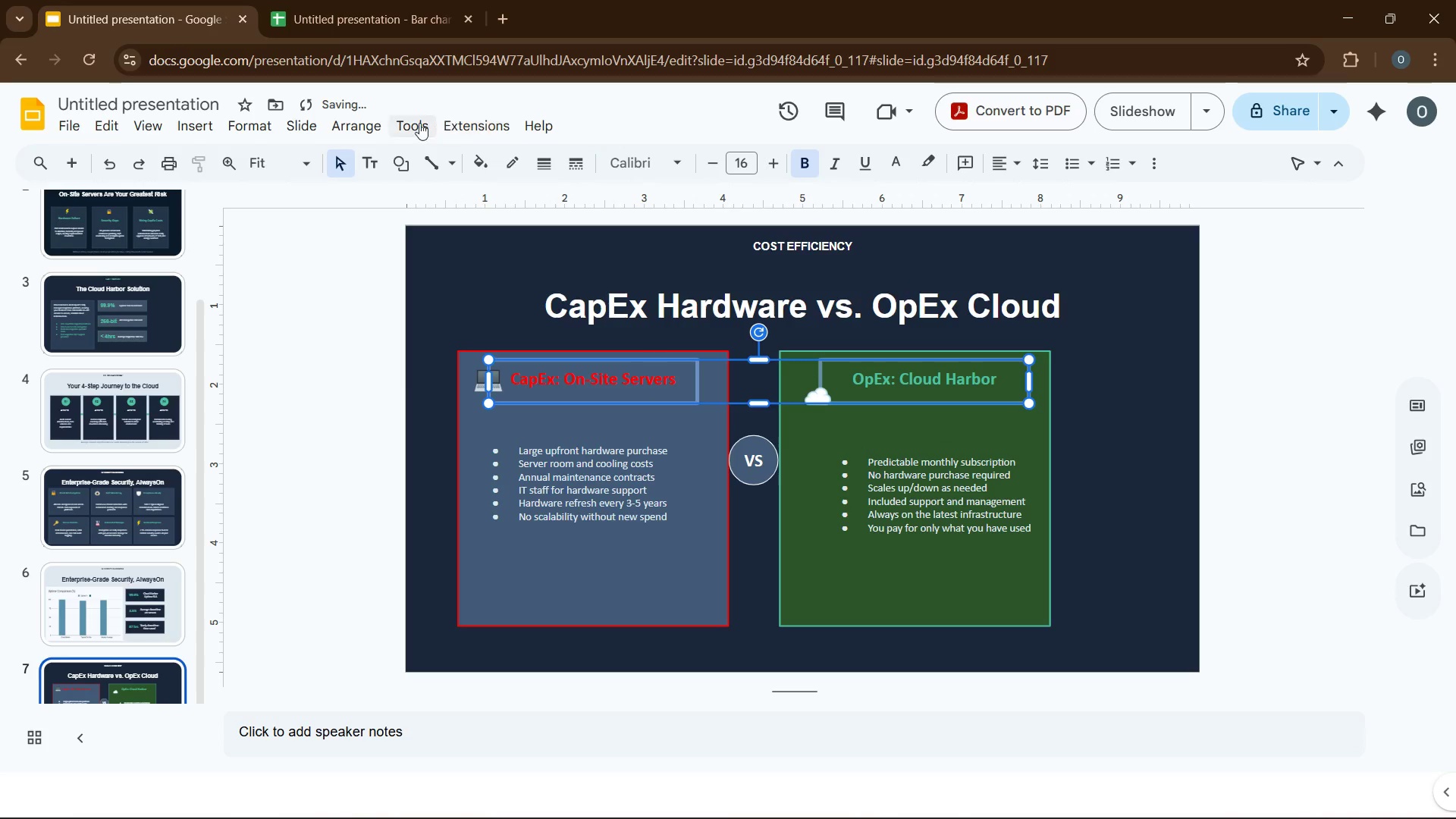 
left_click([357, 129])
 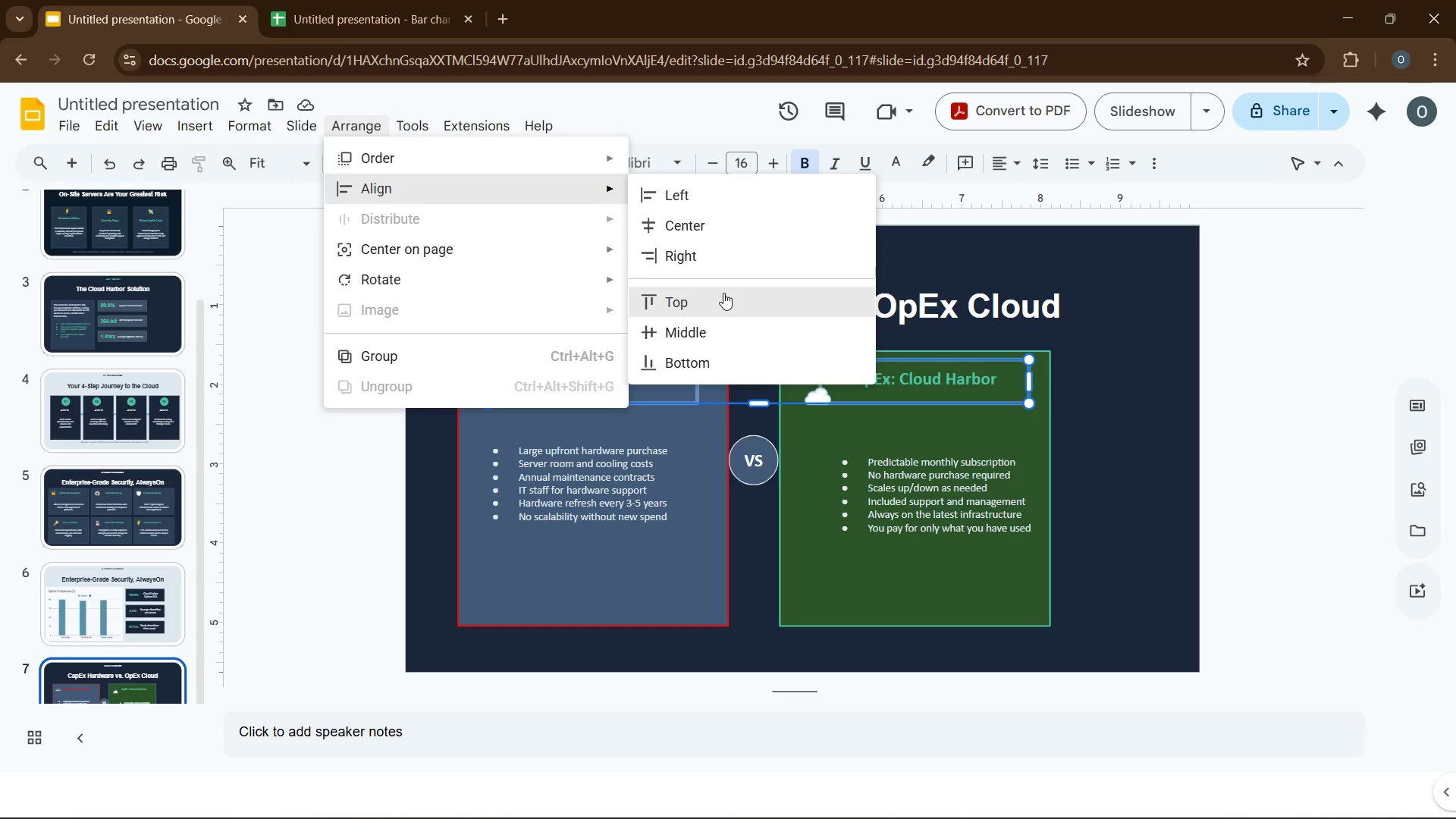 
wait(7.34)
 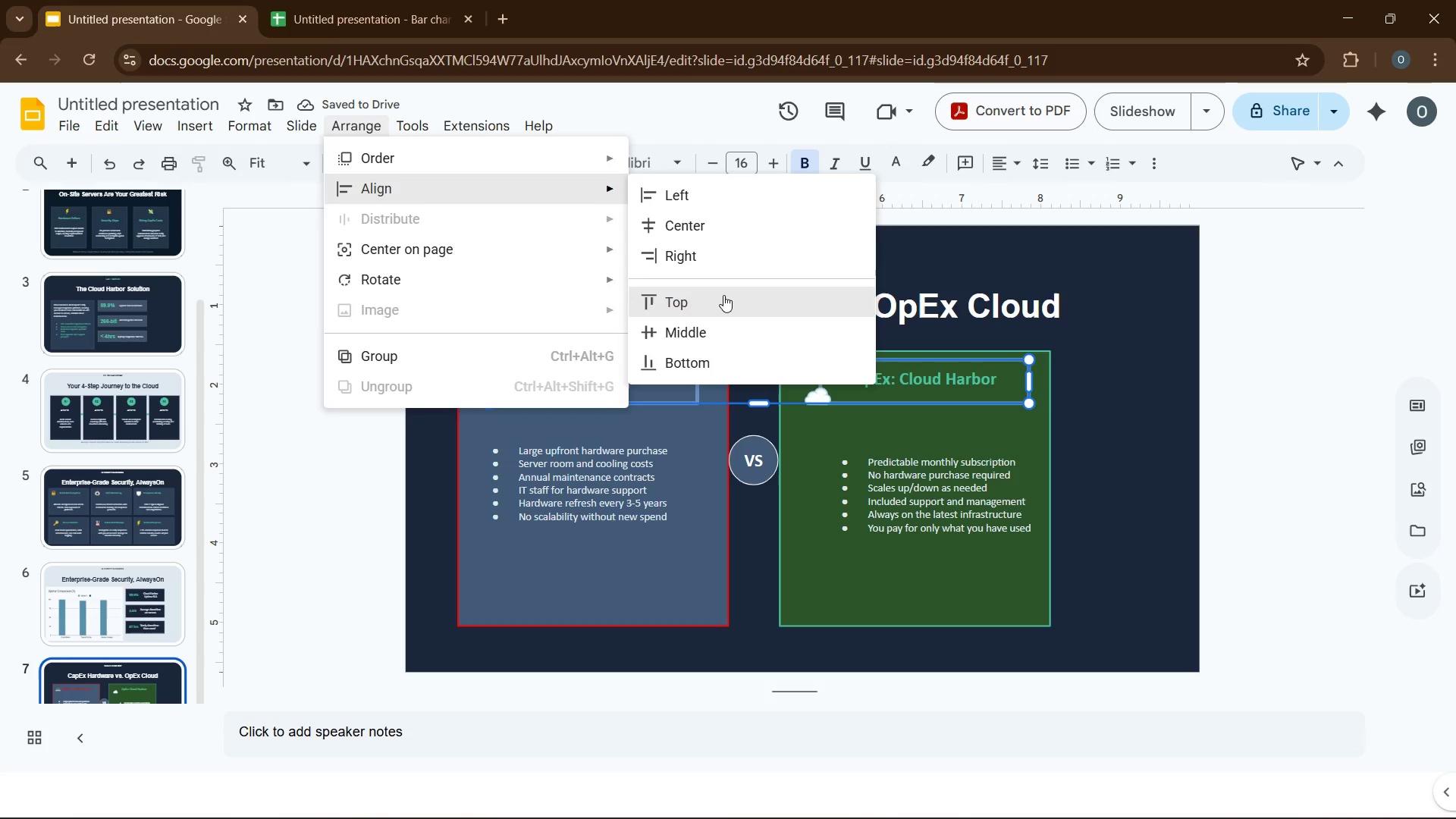 
left_click([667, 194])
 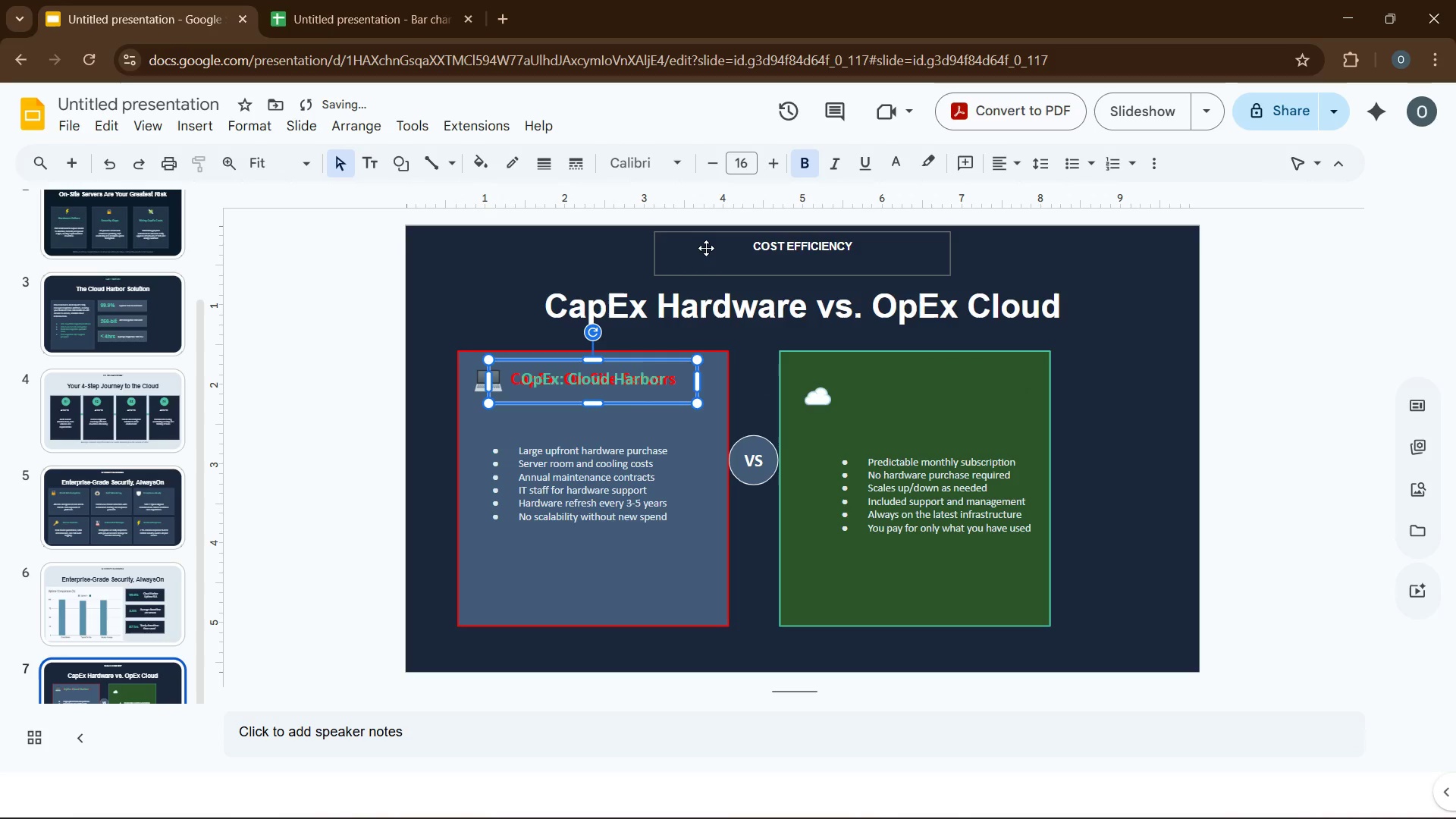 
key(Control+Z)
 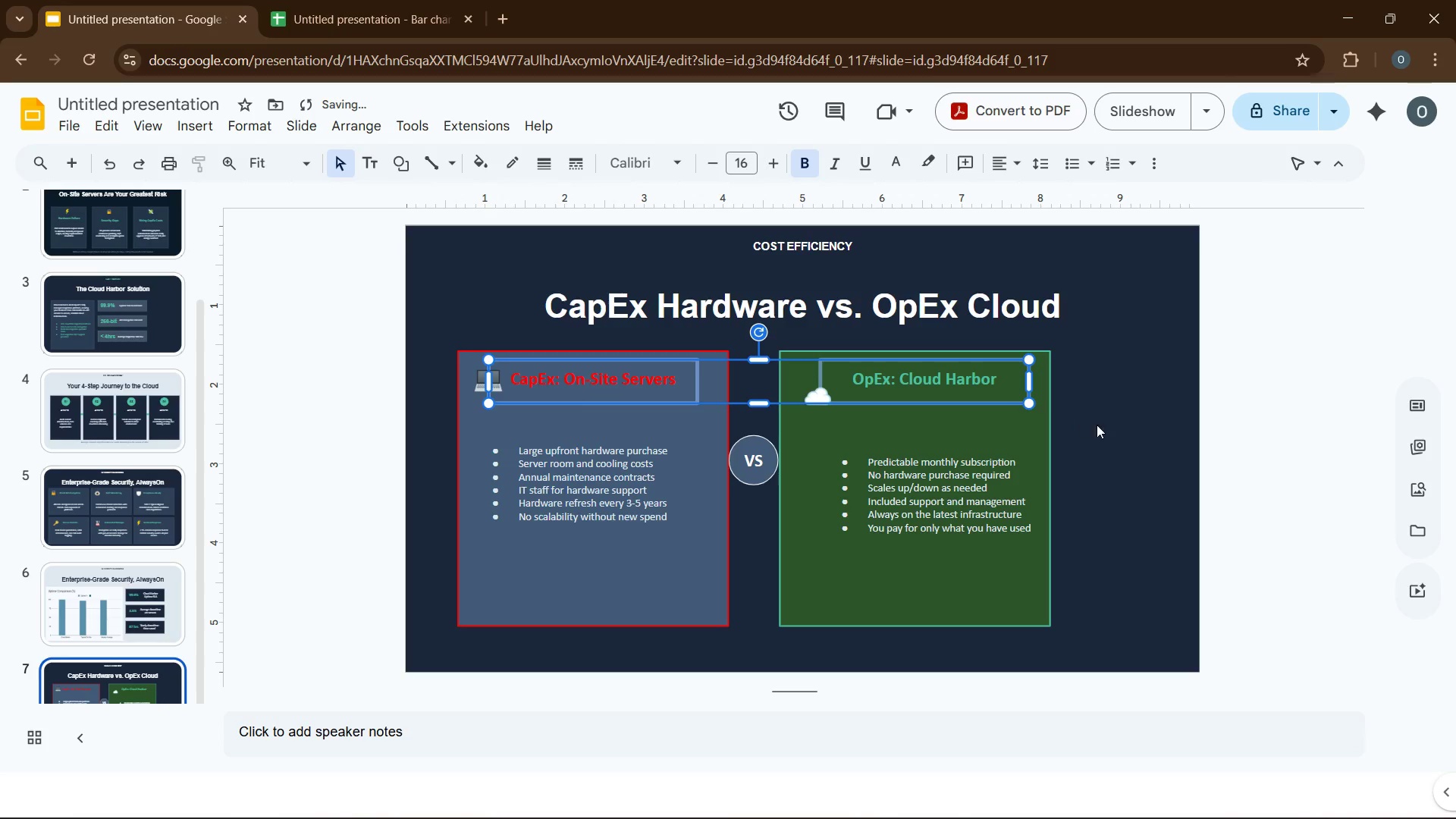 
left_click([1110, 425])
 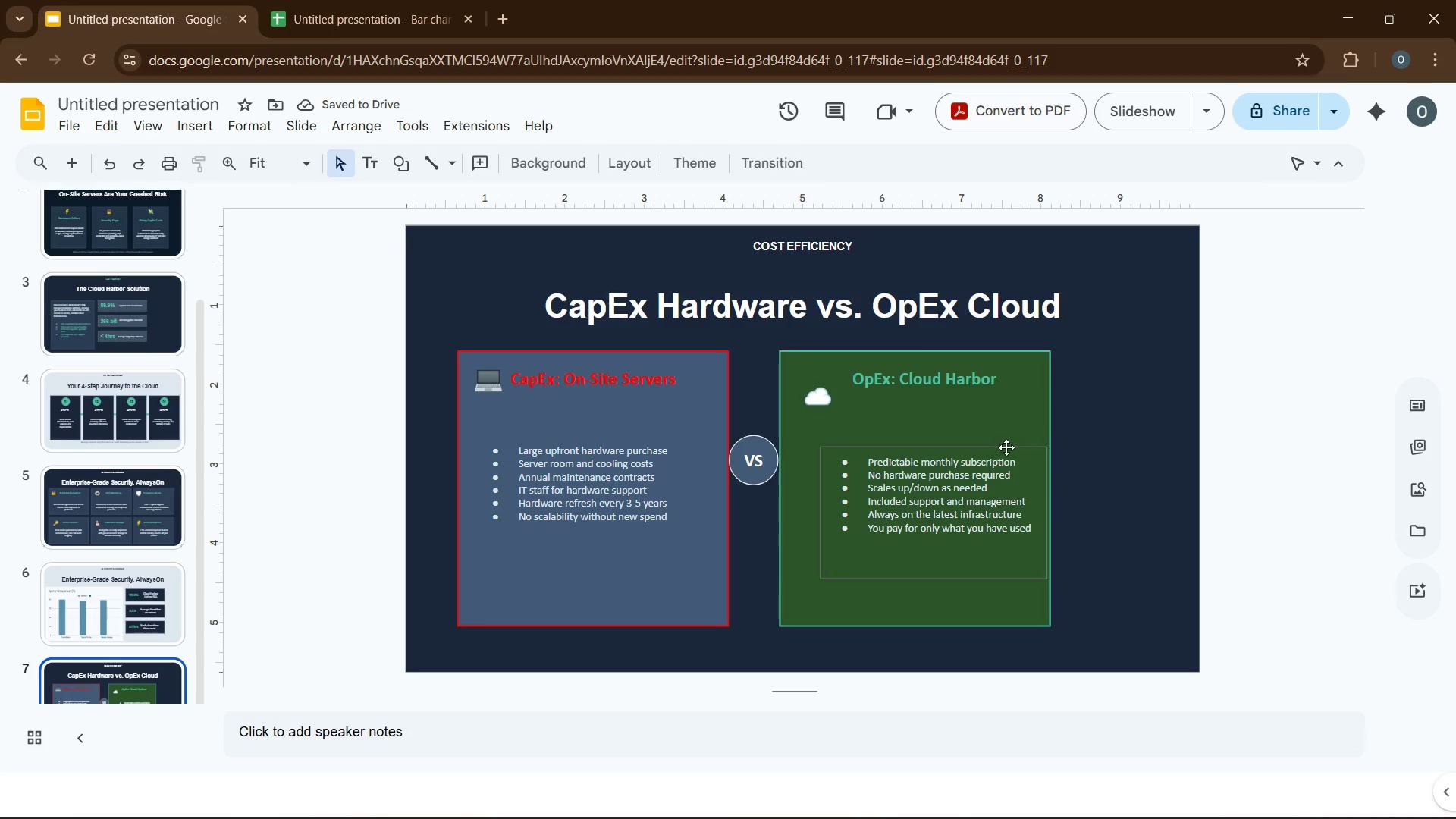 
left_click([1007, 430])
 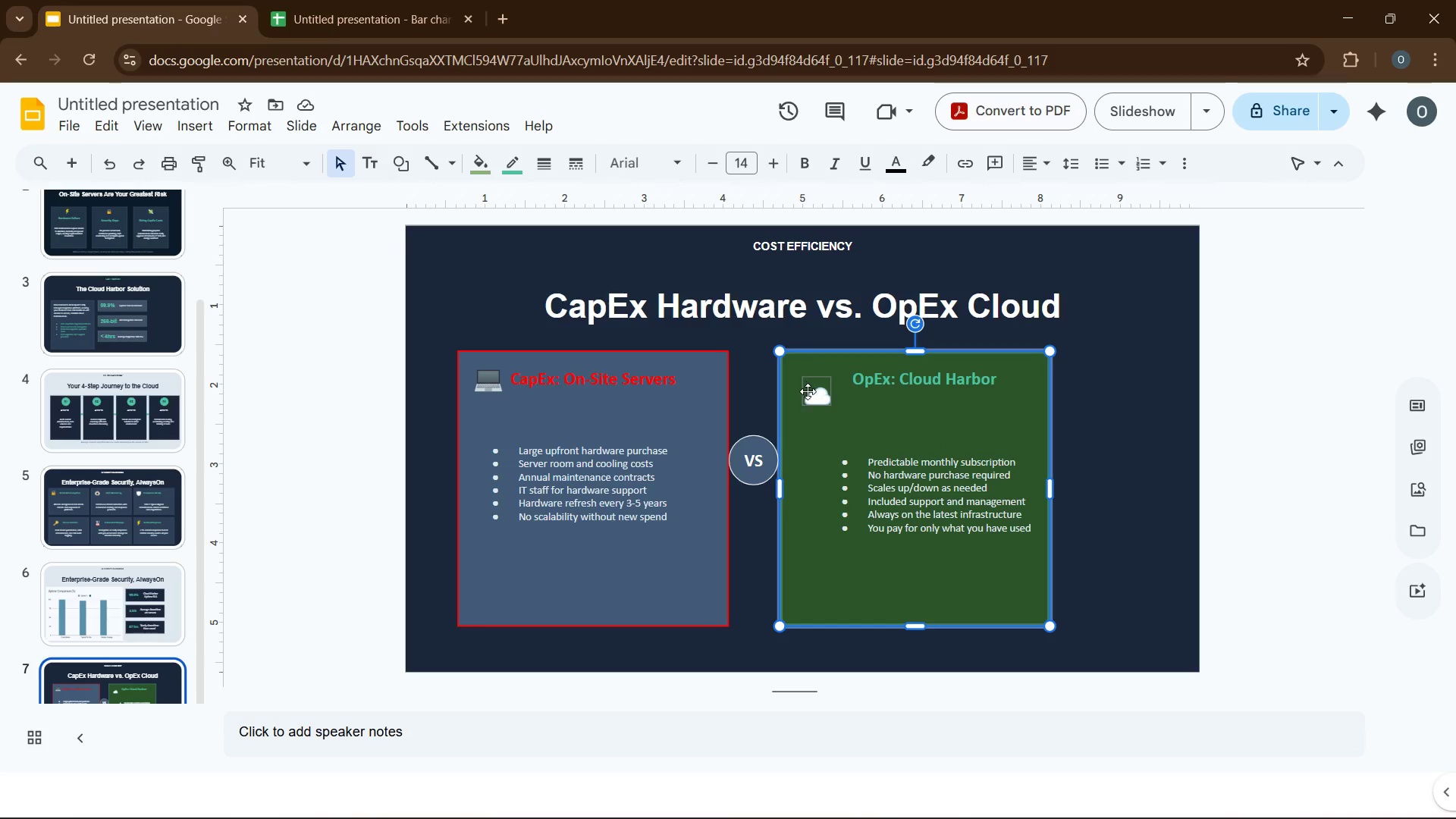 
left_click([810, 398])
 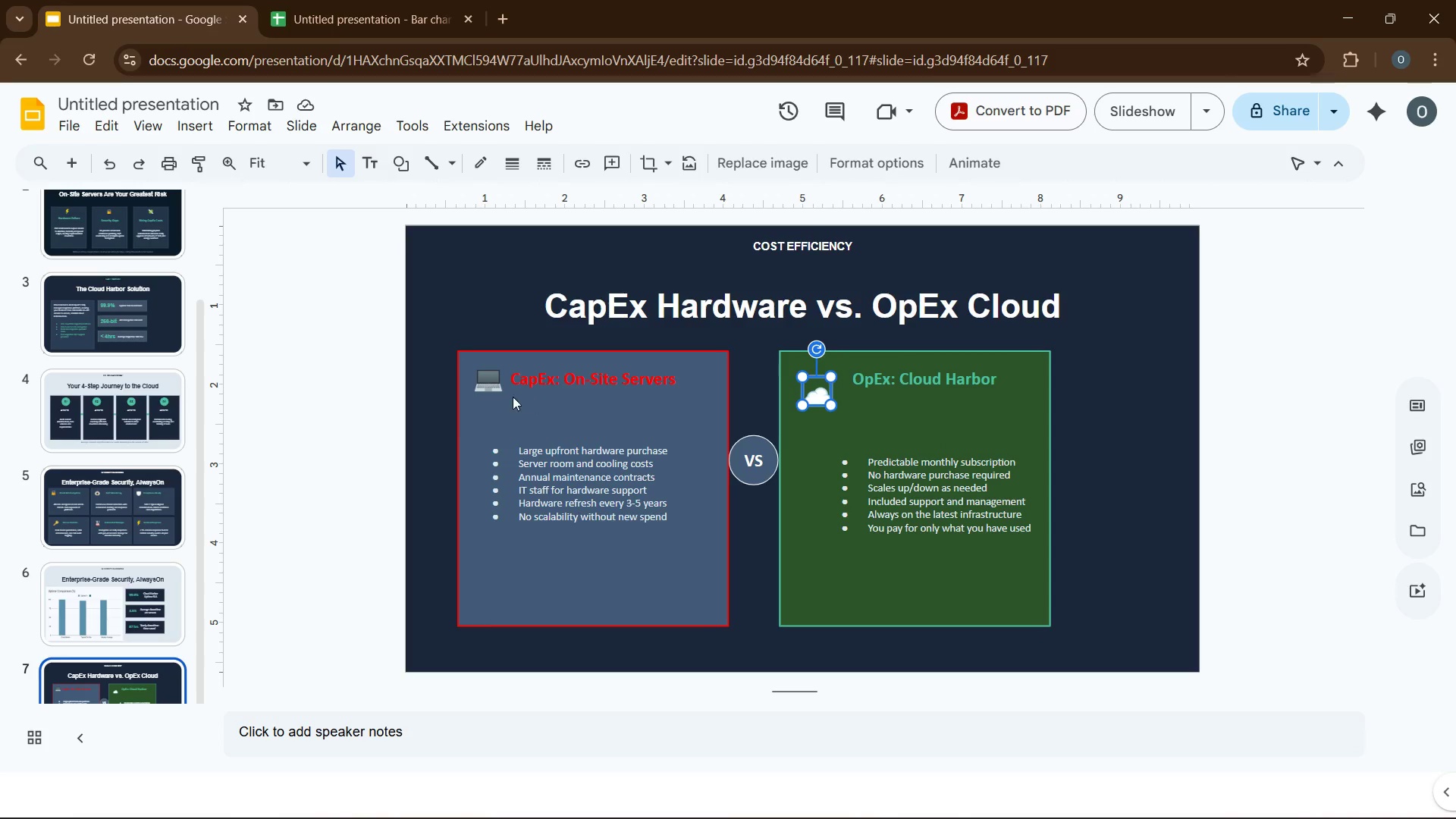 
hold_key(key=ControlLeft, duration=0.69)
left_click([491, 382])
 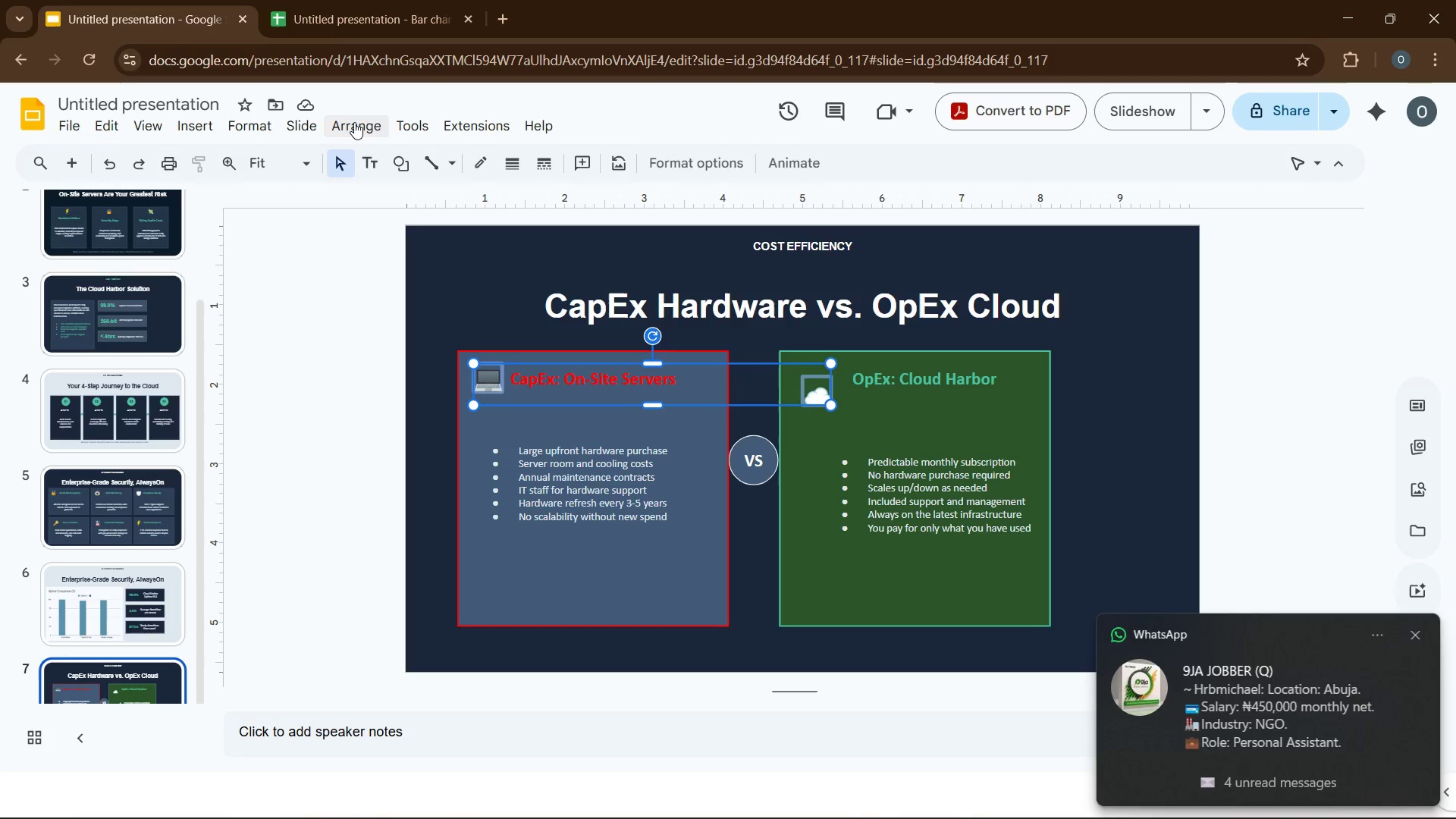 
left_click([340, 127])
 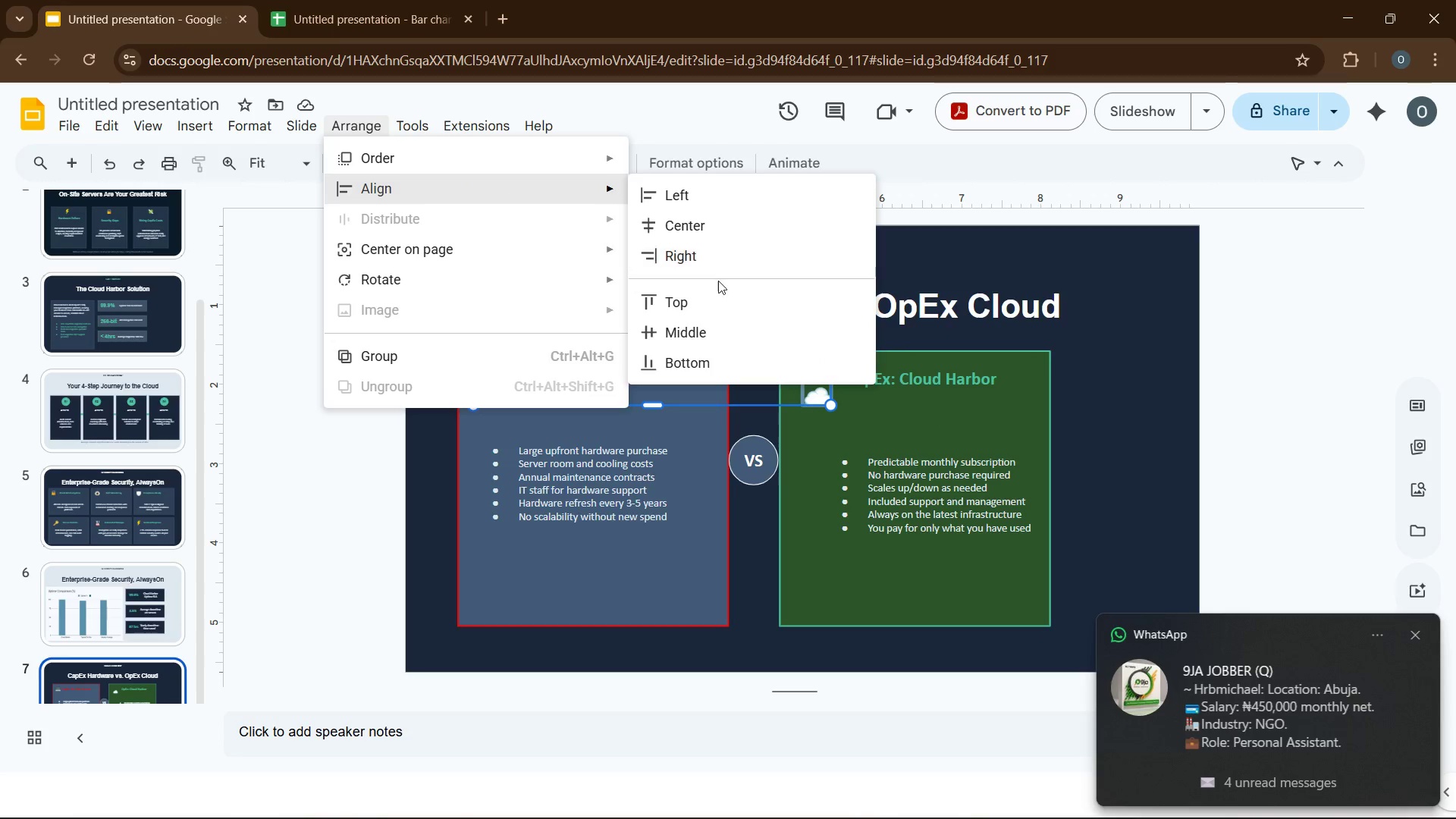 
mouse_move([567, 256])
 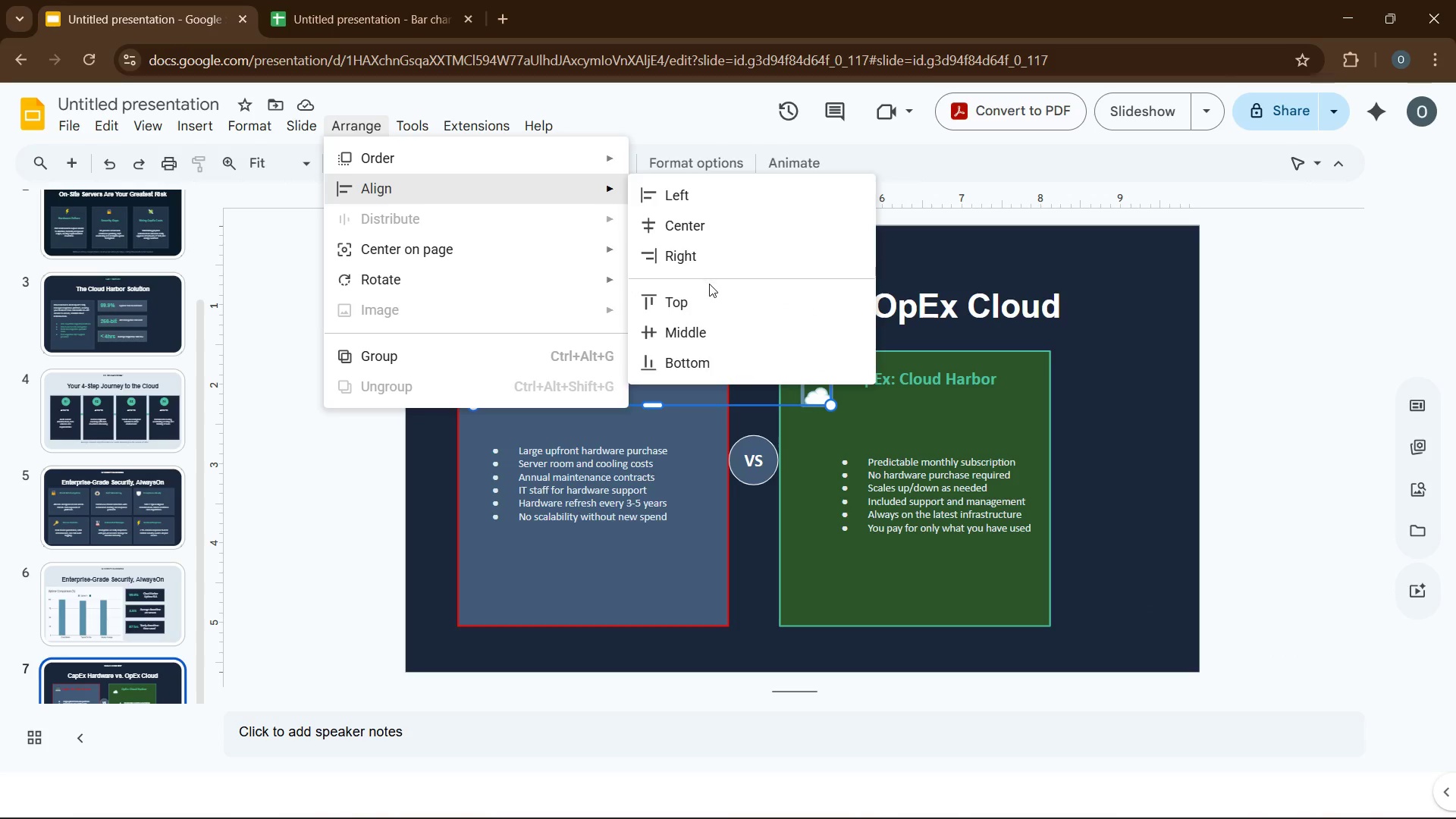 
left_click([709, 300])
 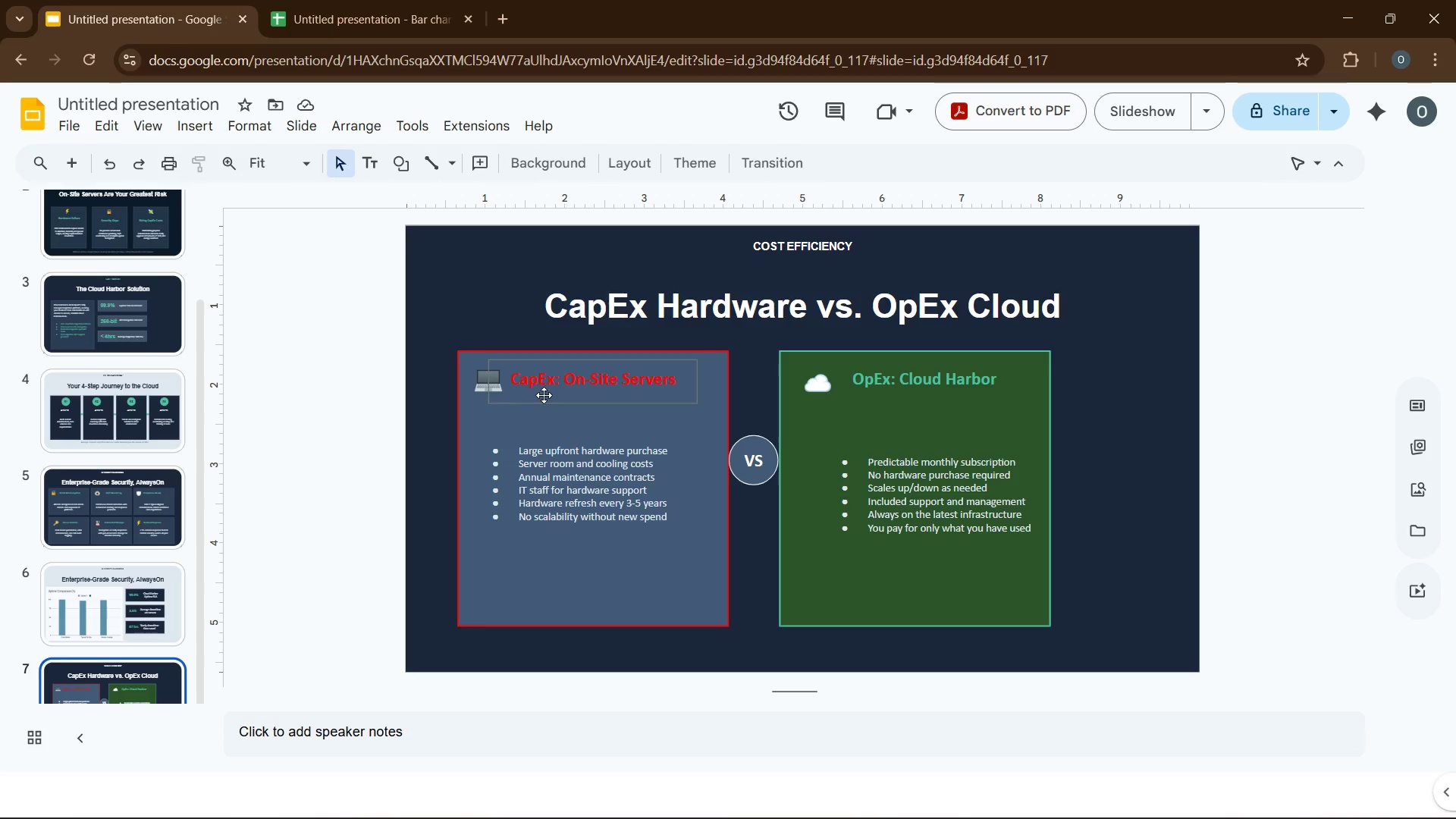 
wait(15.08)
 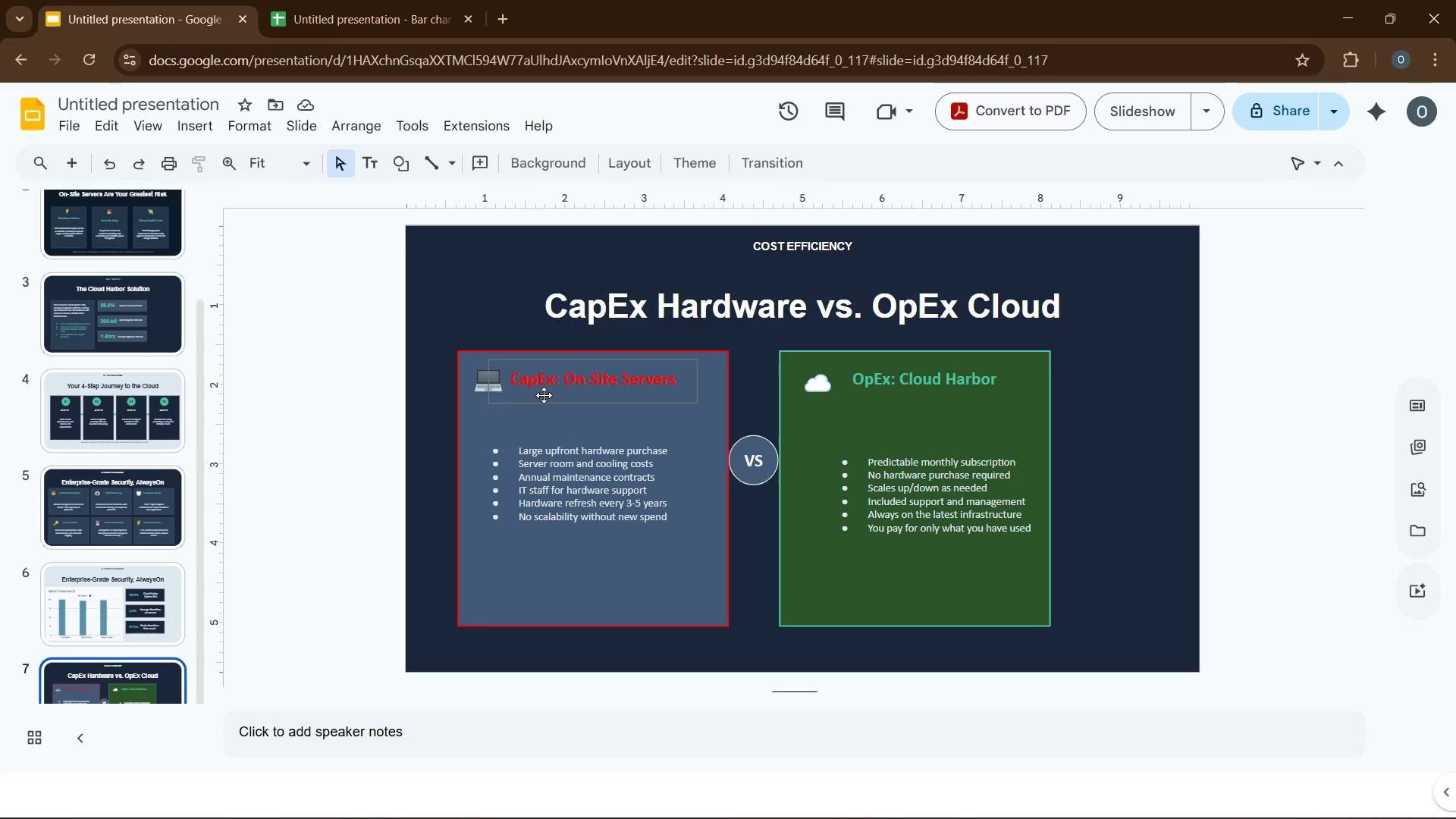 
left_click([987, 557])
 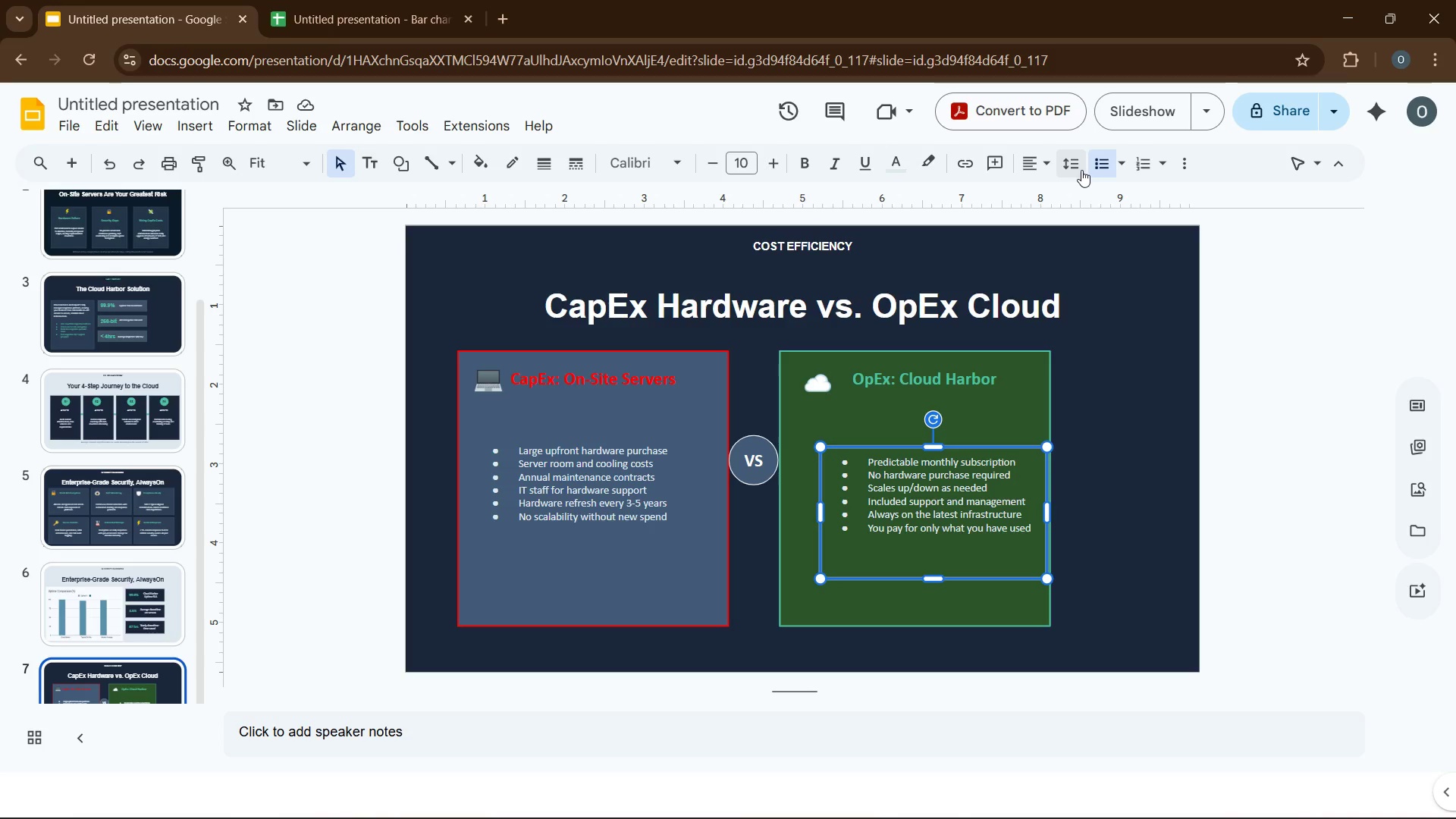 
left_click([1034, 173])
 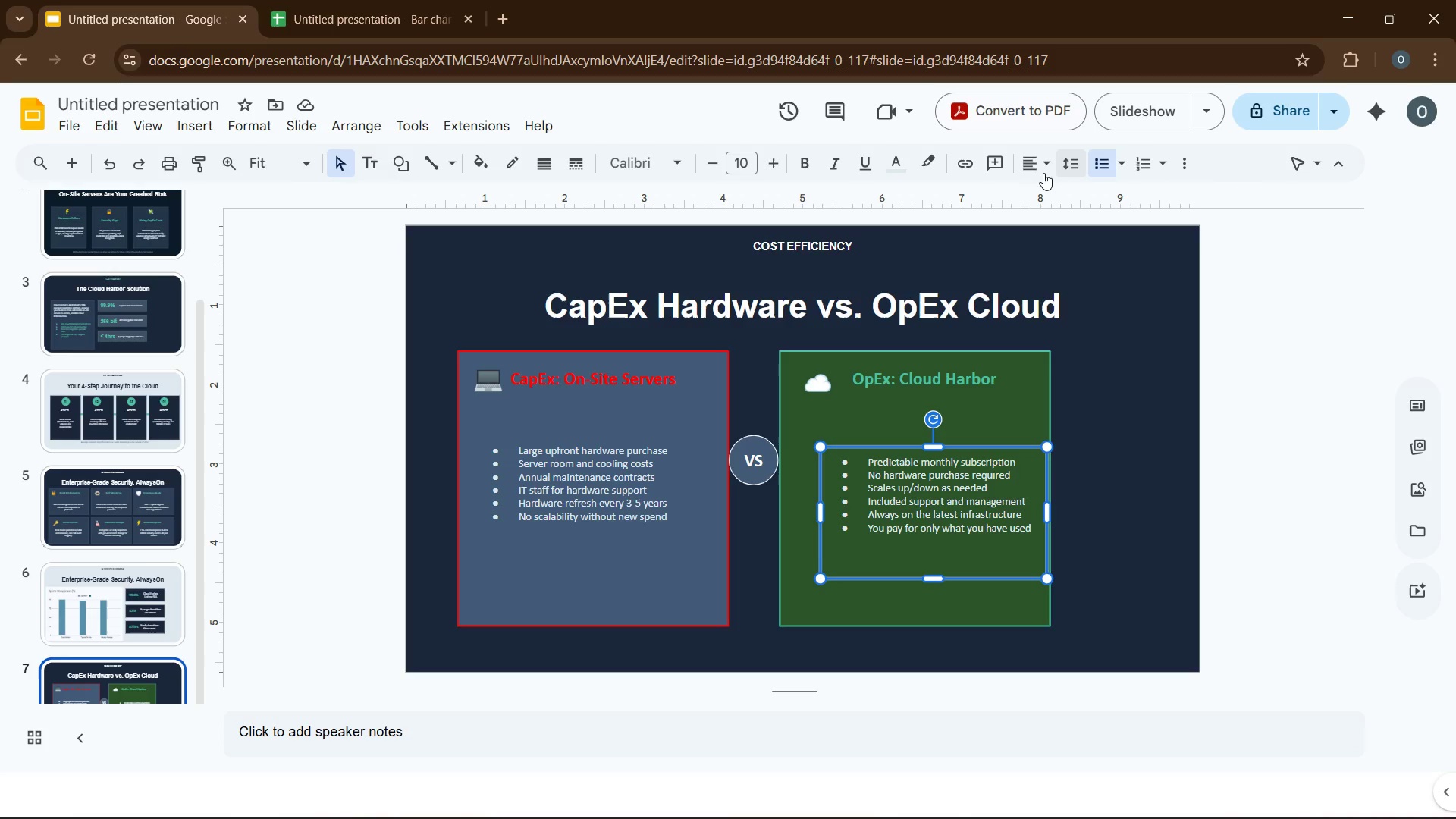 
left_click([1049, 162])
 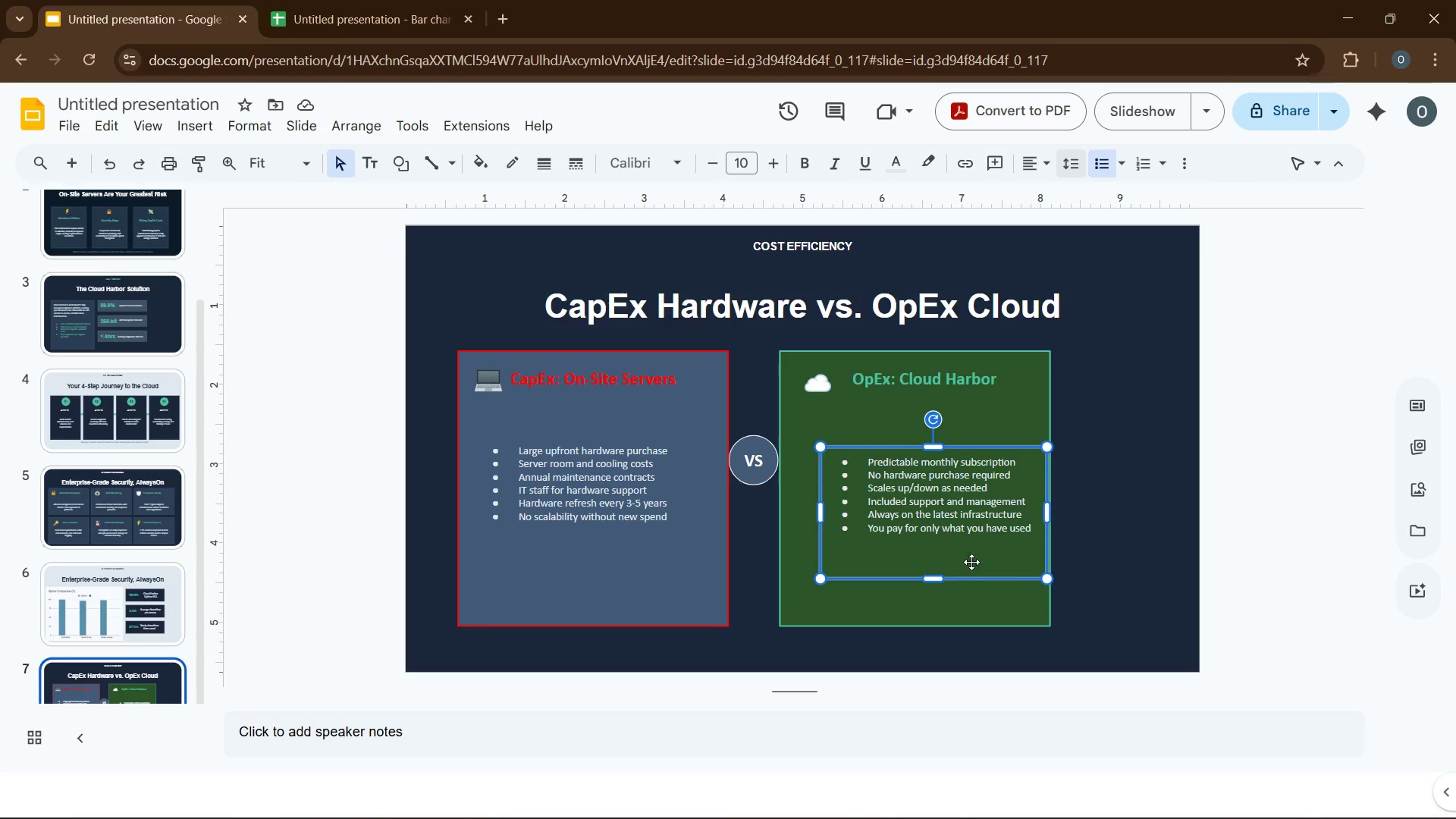 
left_click_drag(start_coordinate=[953, 563], to_coordinate=[936, 560])
 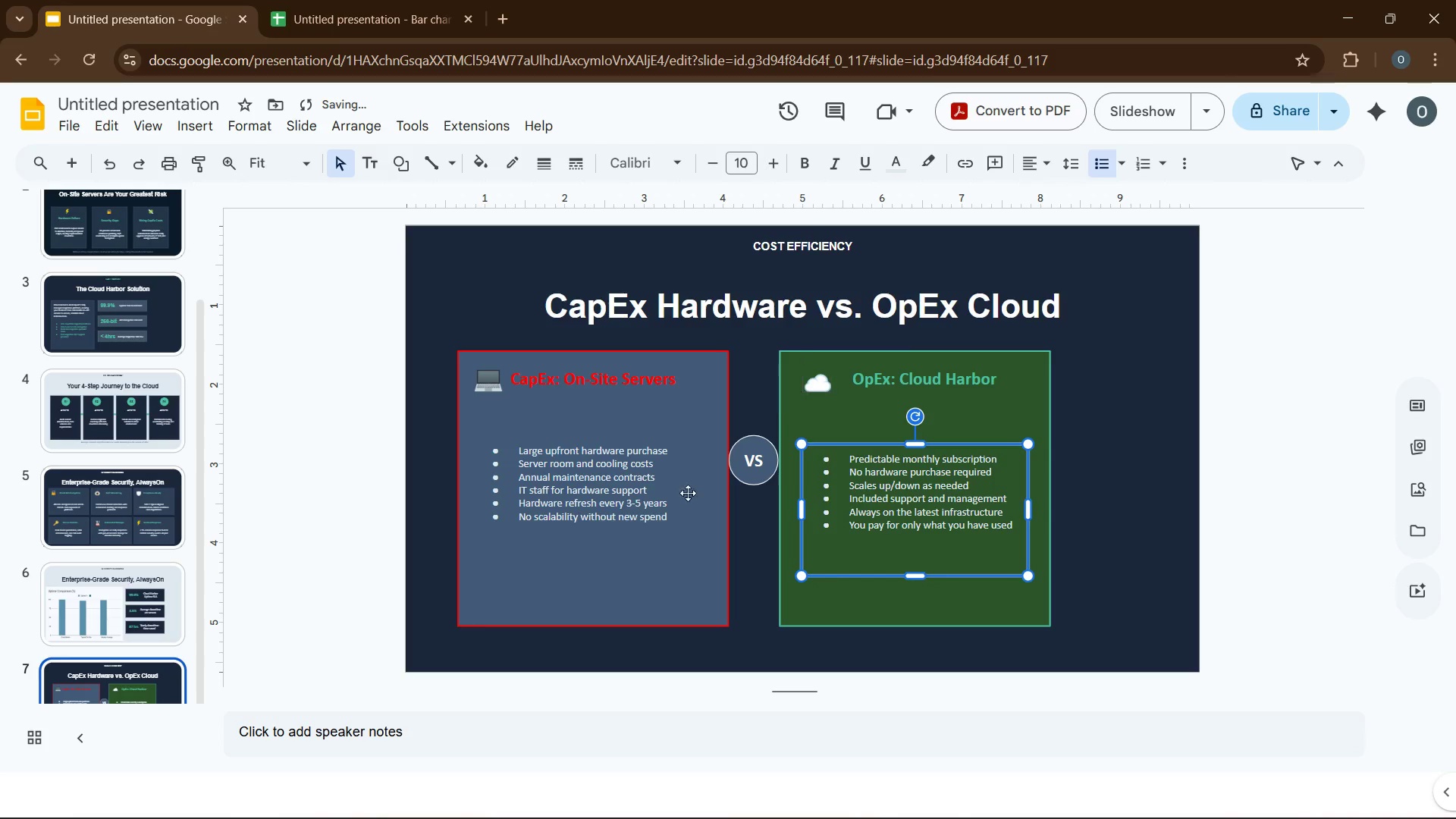 
hold_key(key=ControlLeft, duration=0.44)
left_click([651, 557])
 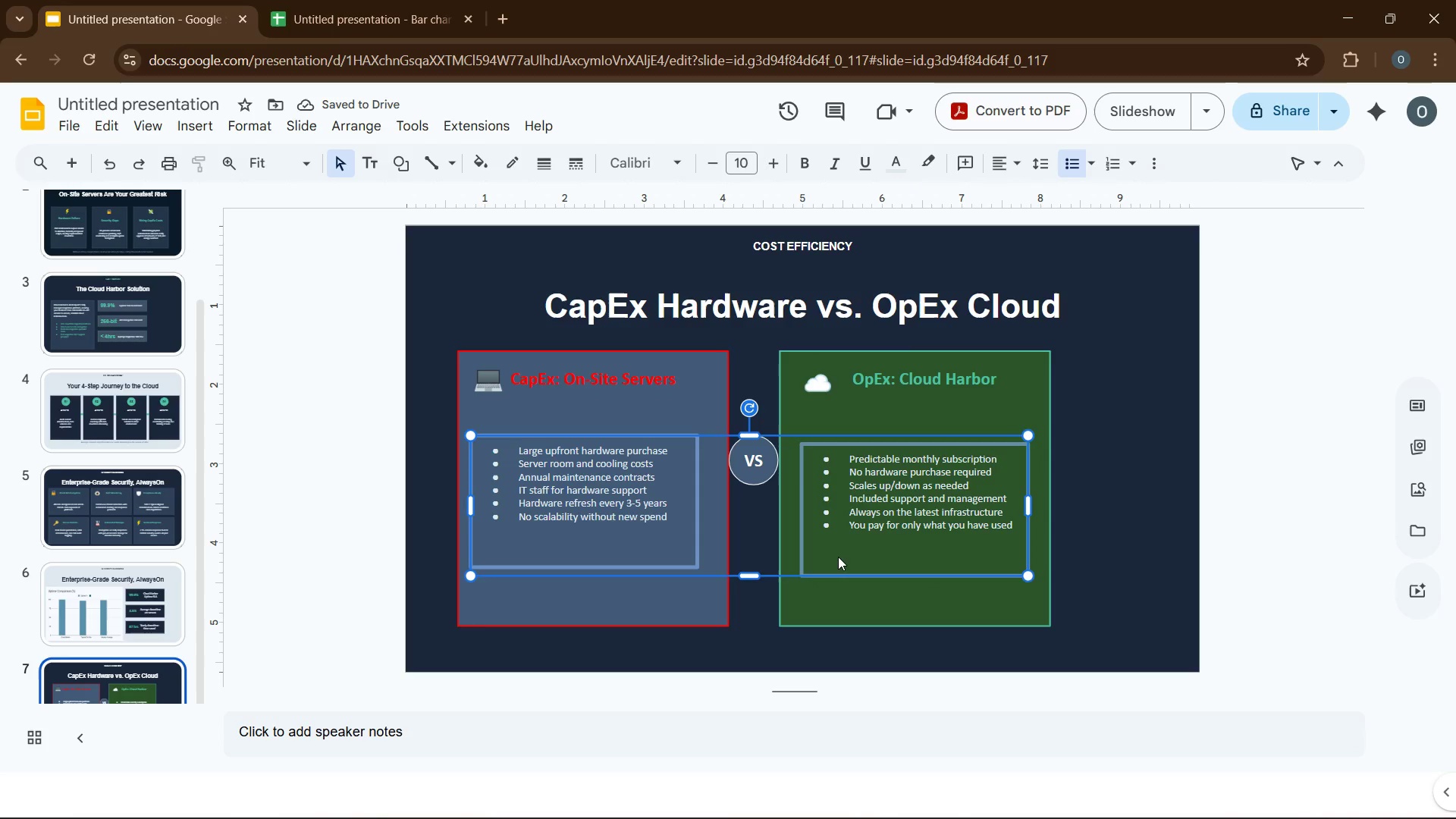 
left_click([838, 557])
 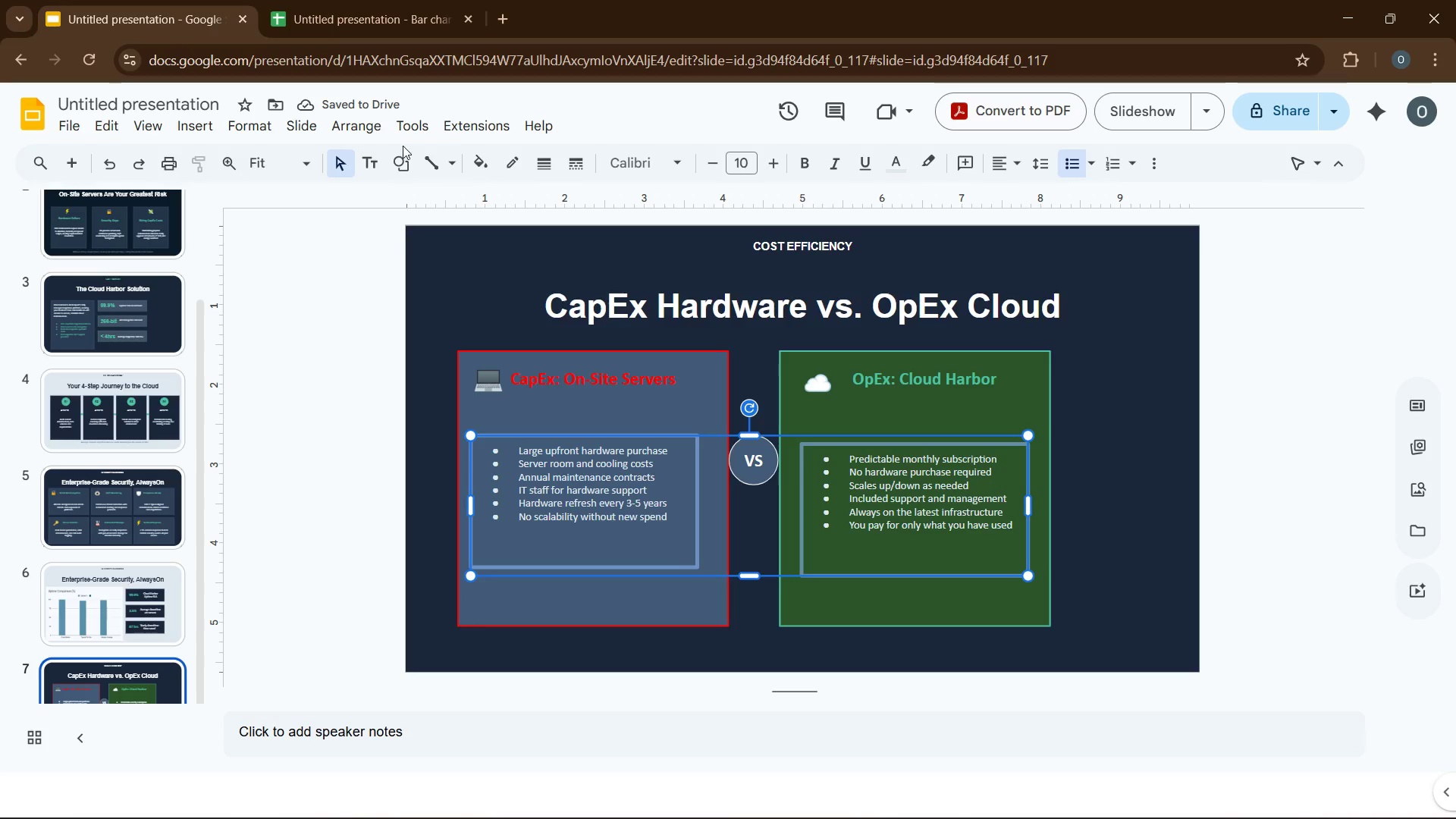 
left_click([384, 127])
 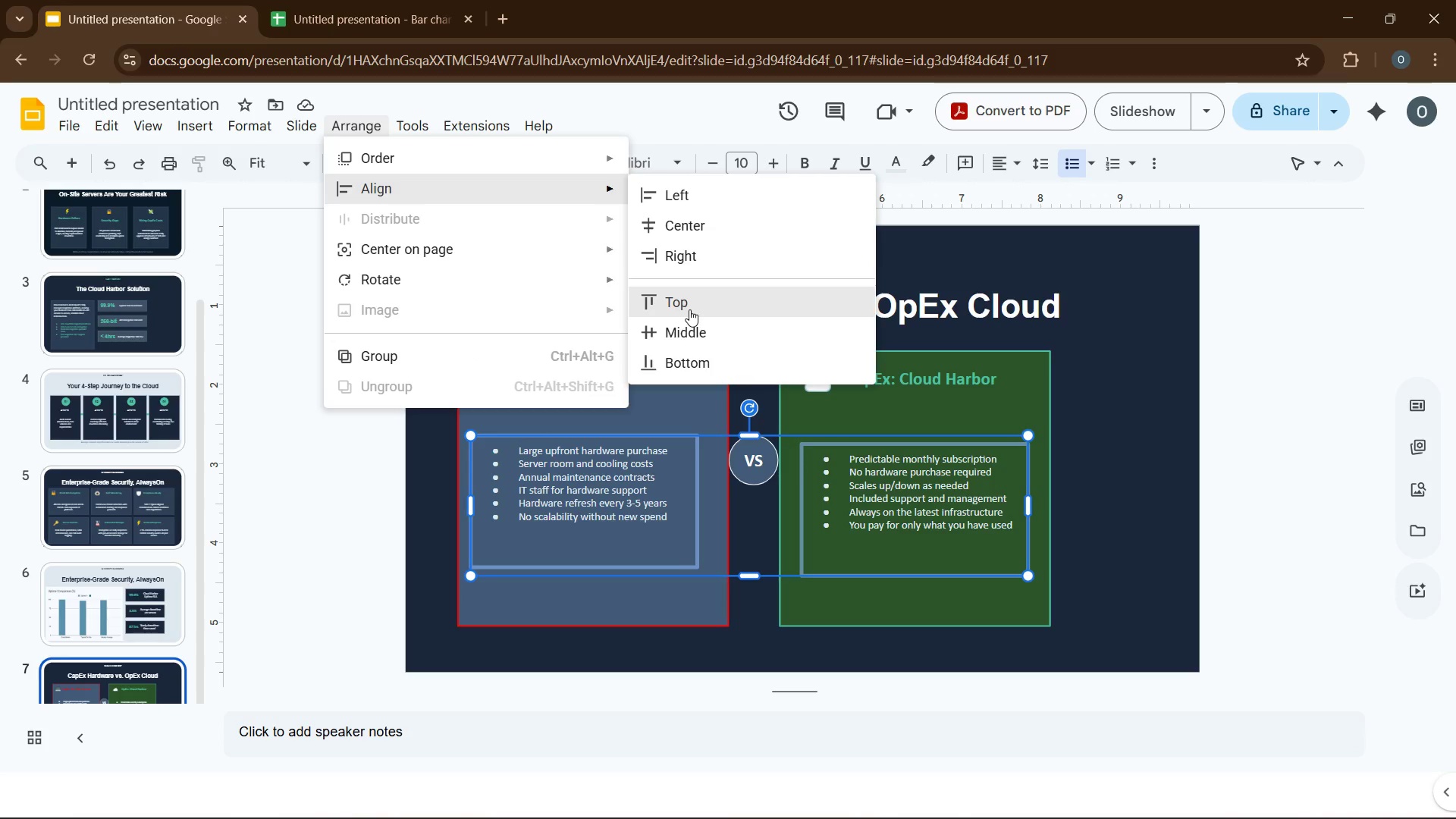 
wait(6.33)
 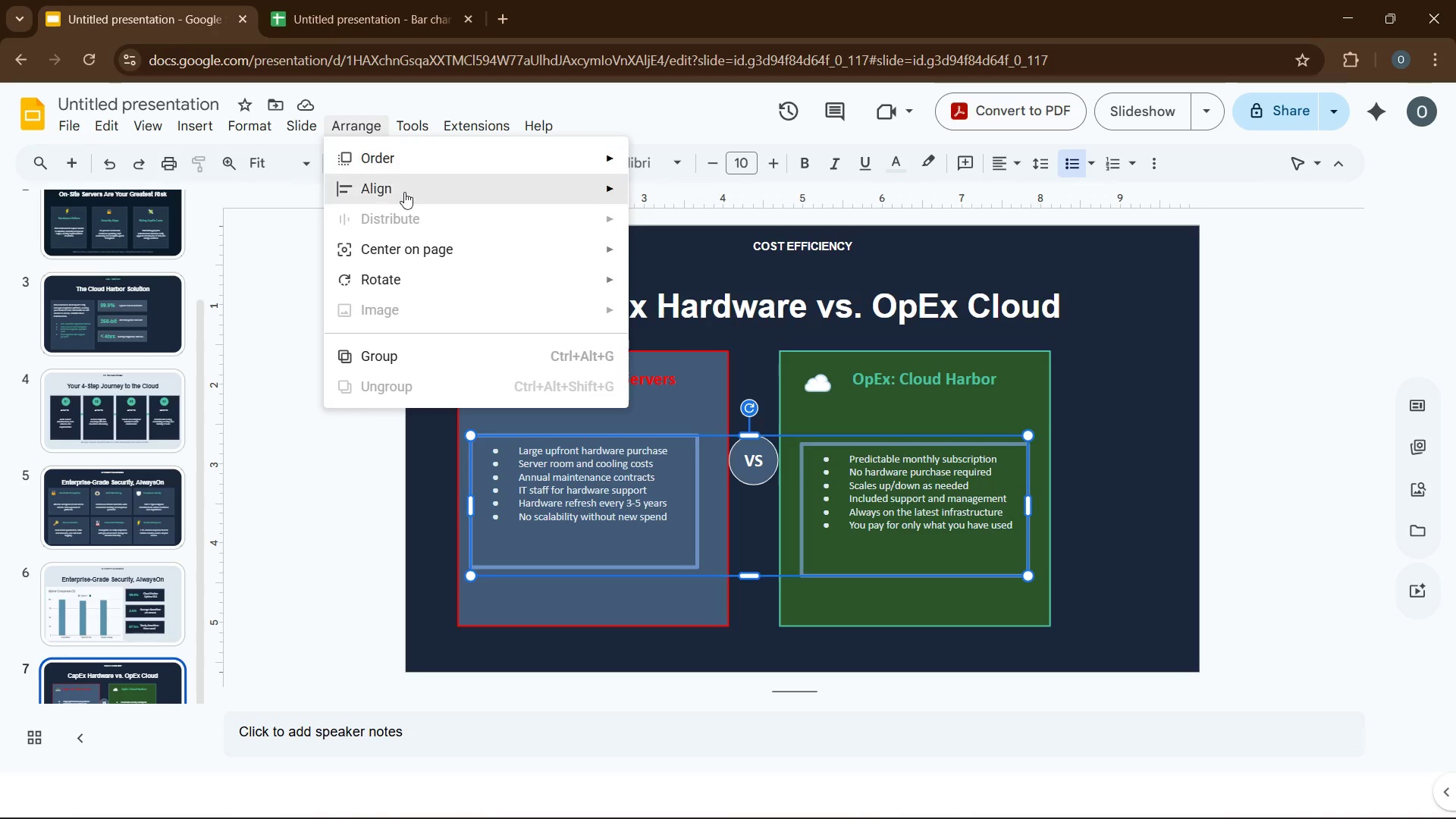 
left_click([679, 369])
 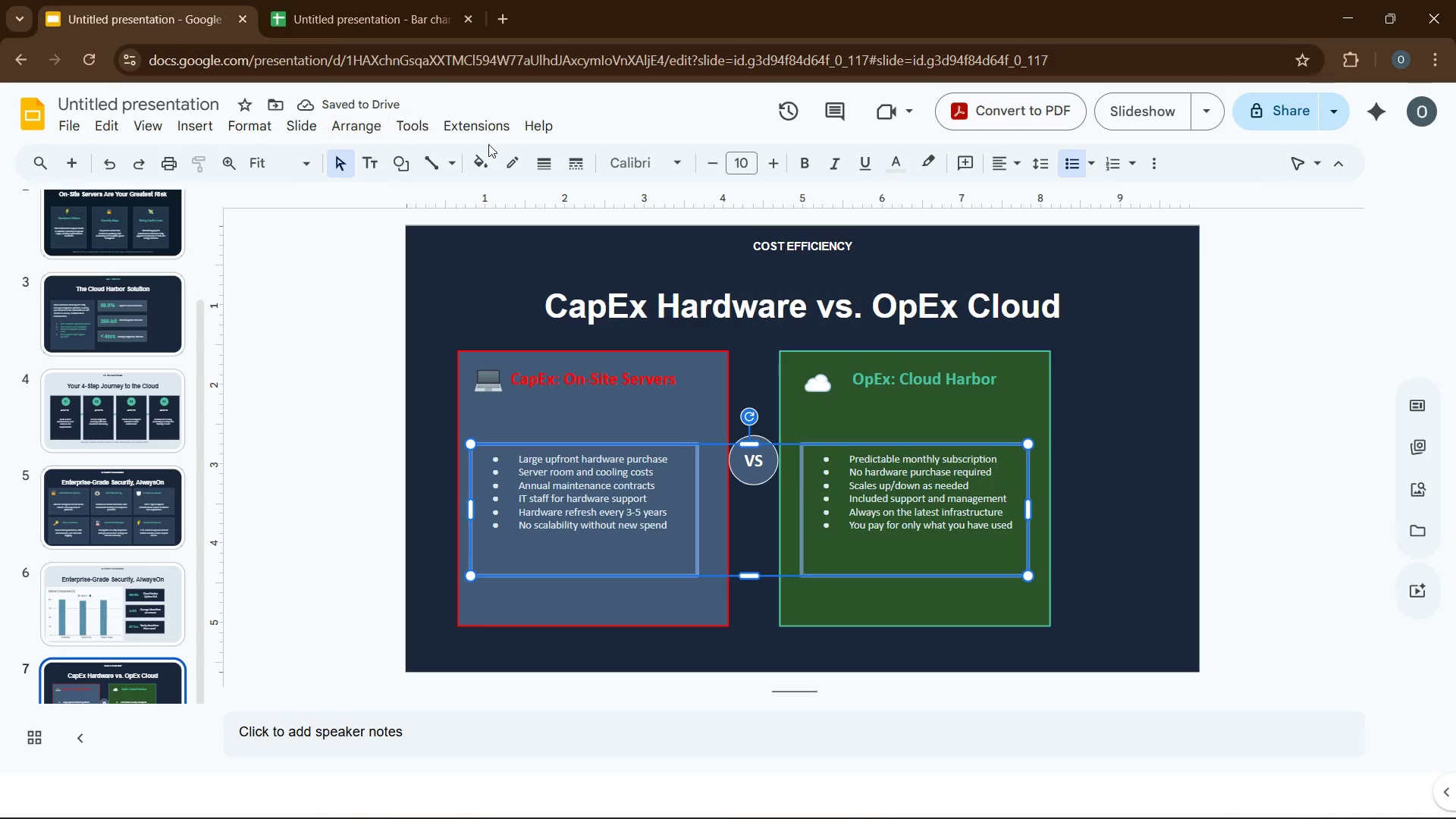 
wait(5.49)
 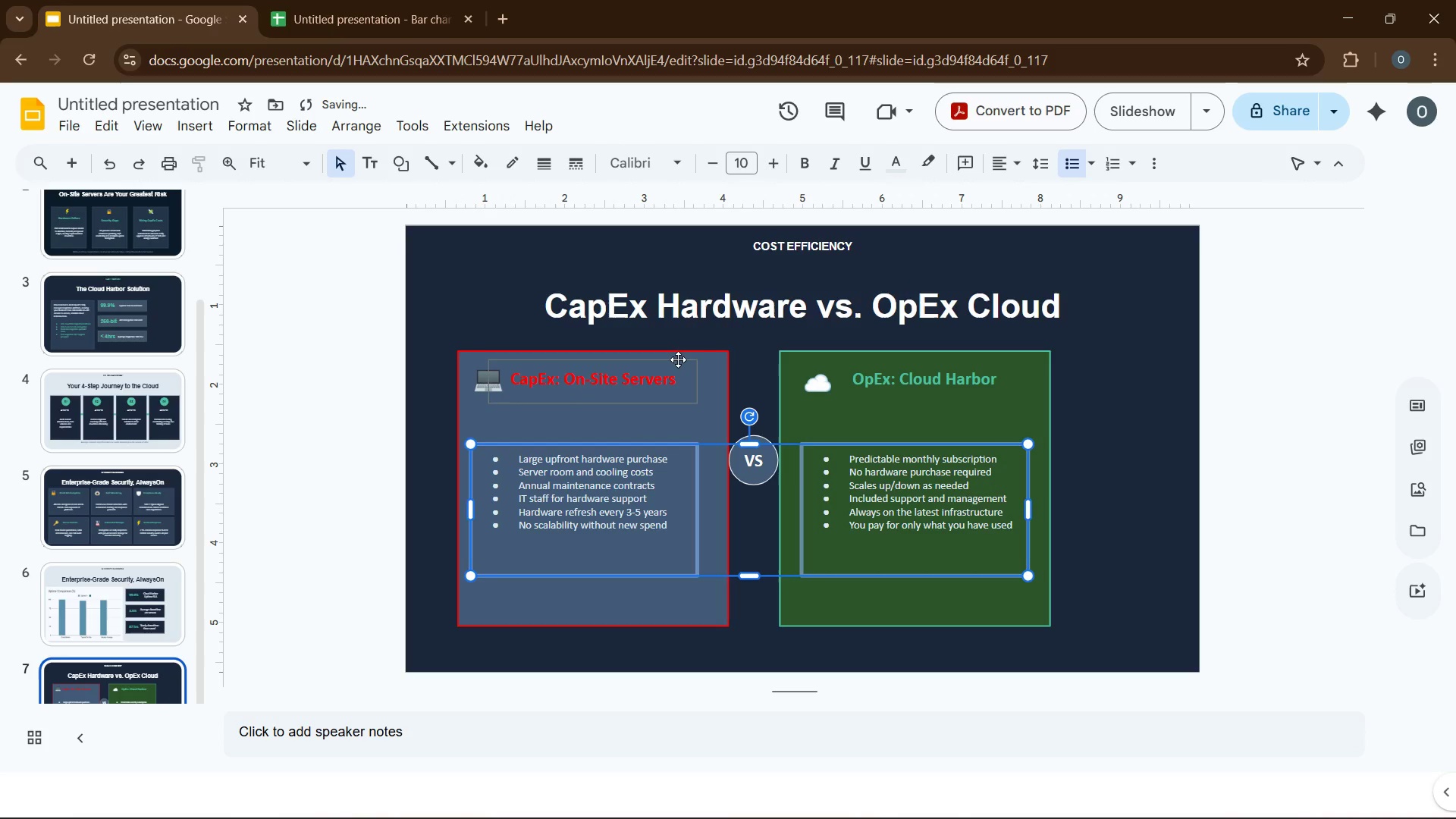 
left_click([1122, 397])
 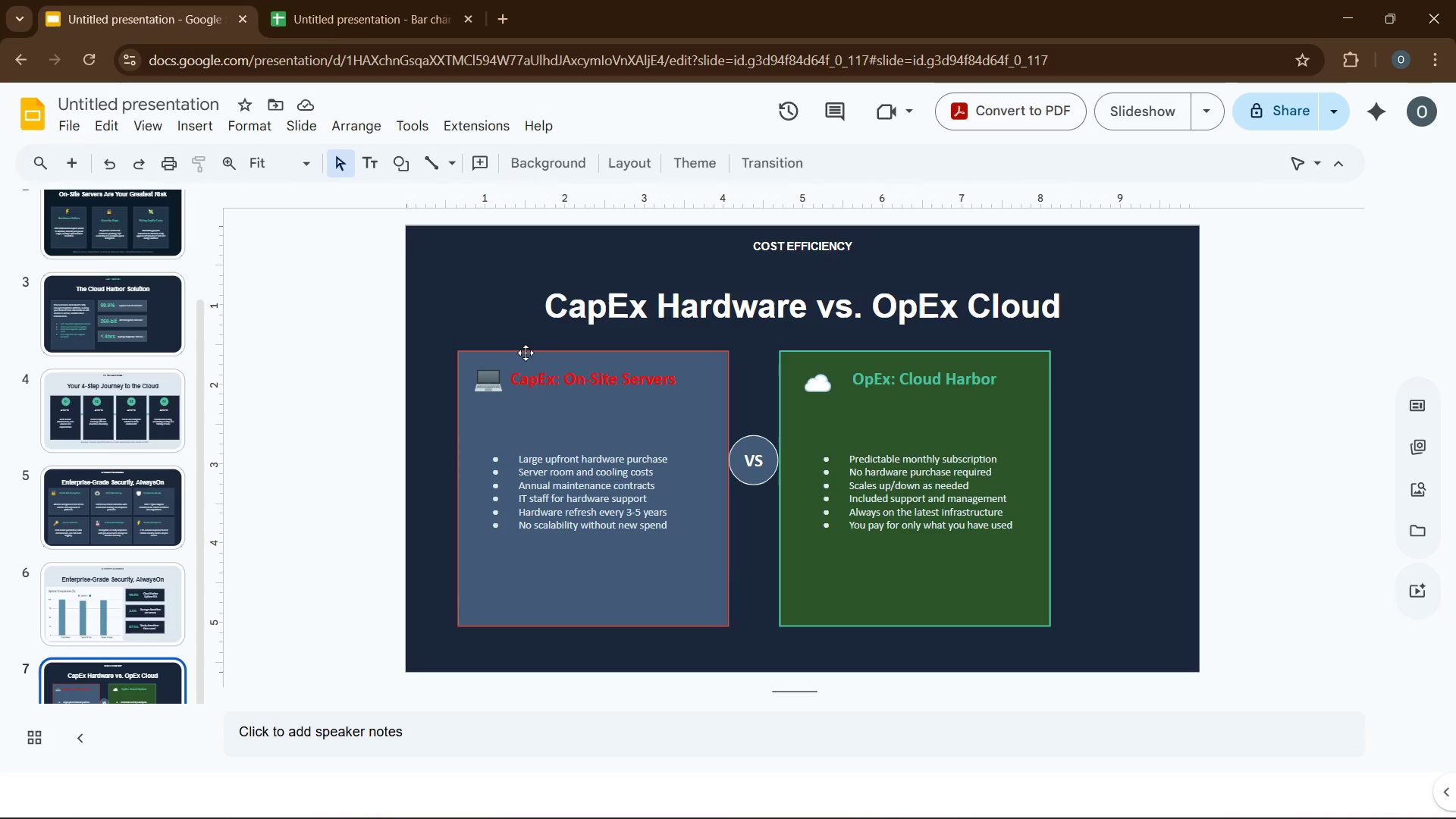 
wait(6.81)
 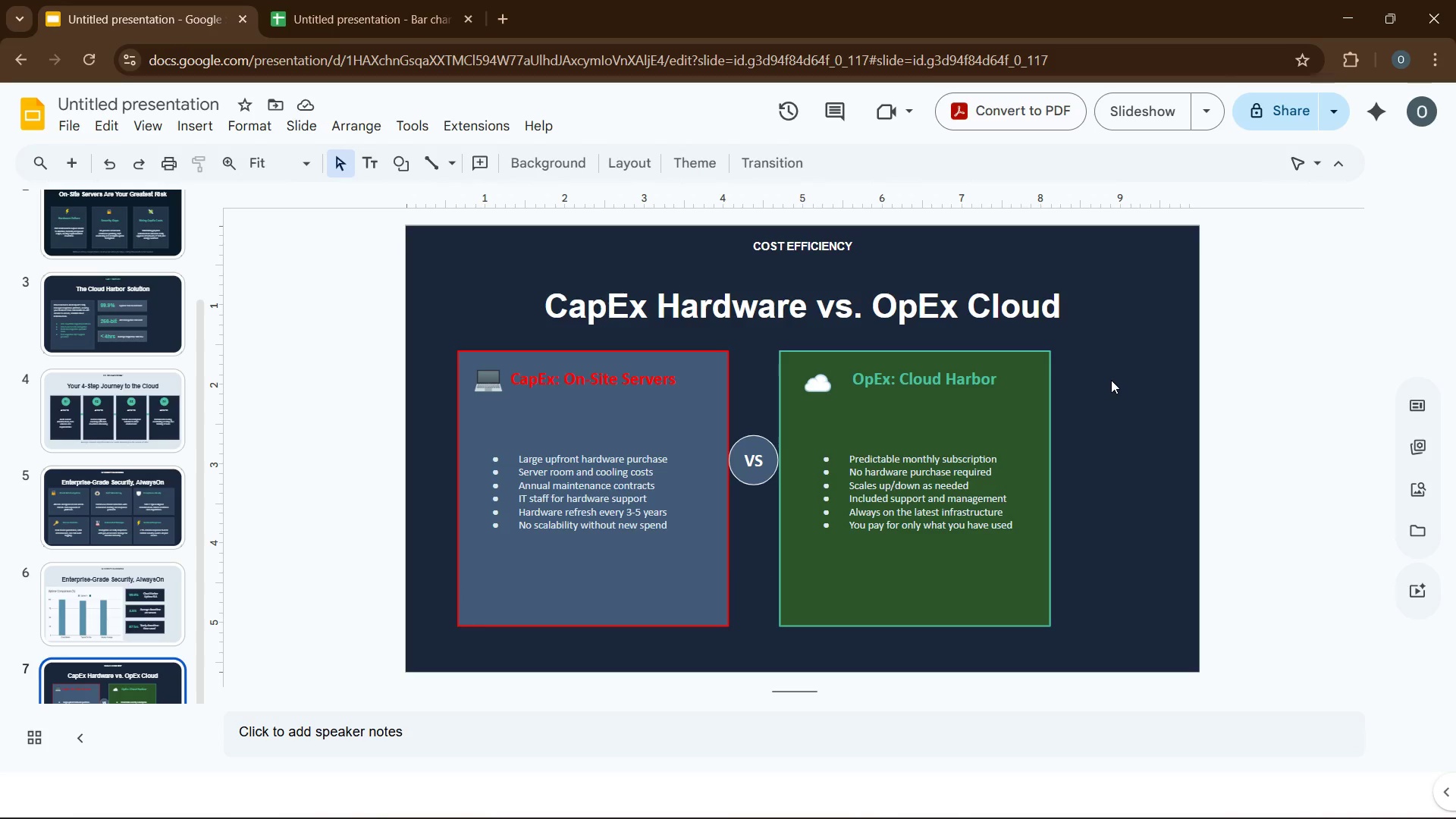 
left_click([201, 125])
 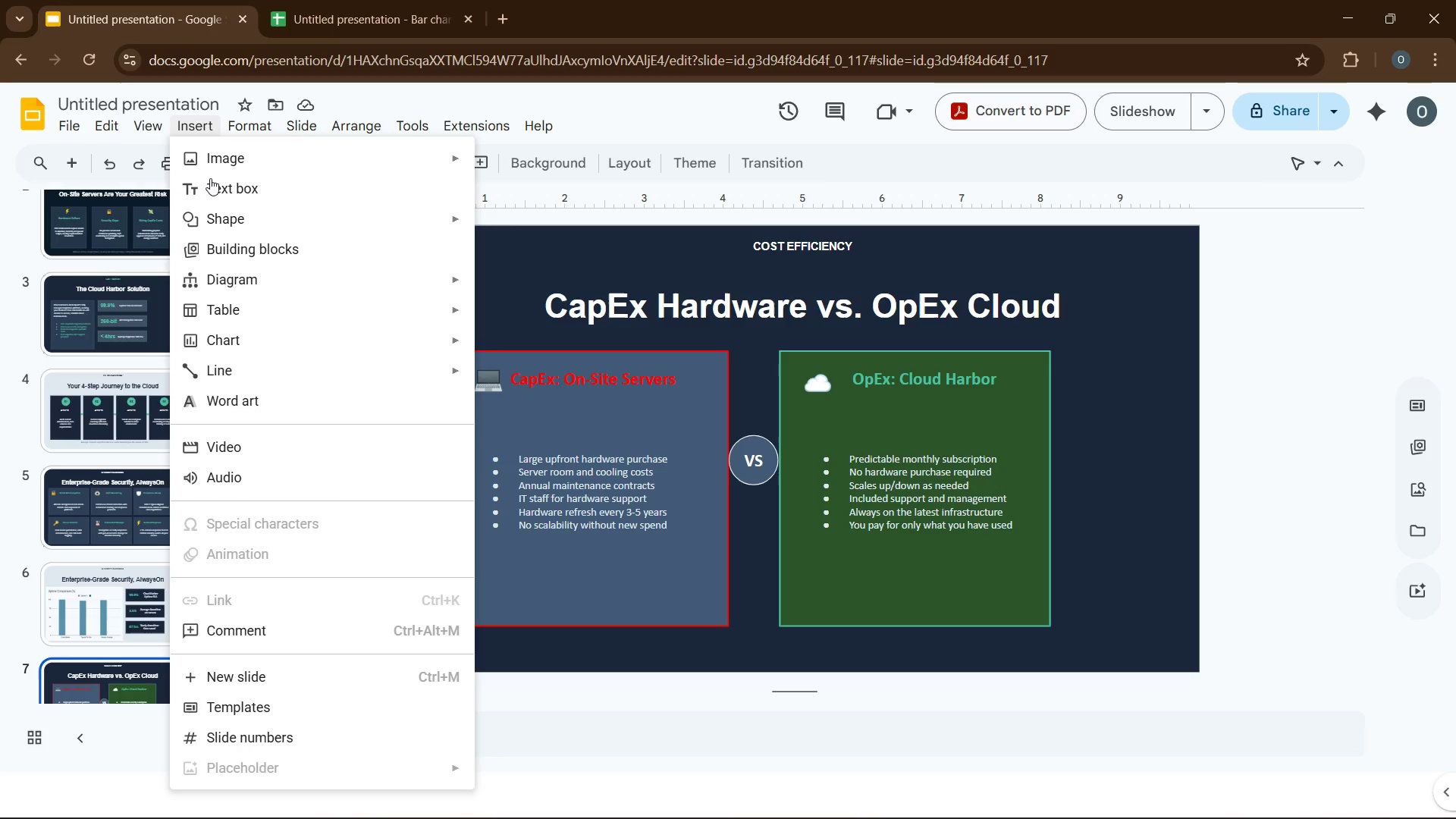 
left_click([211, 181])
 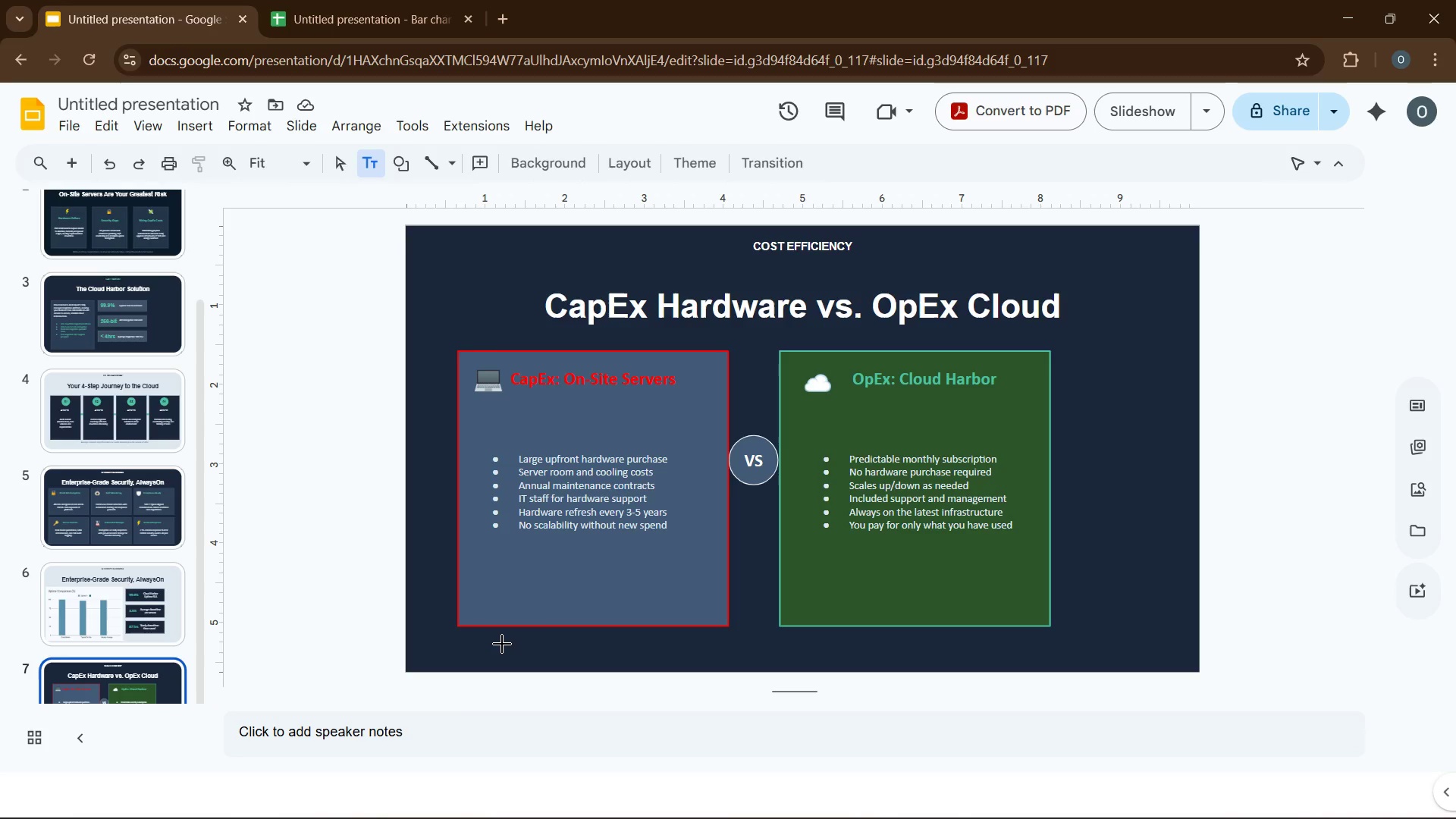 
left_click_drag(start_coordinate=[492, 644], to_coordinate=[1067, 661])
 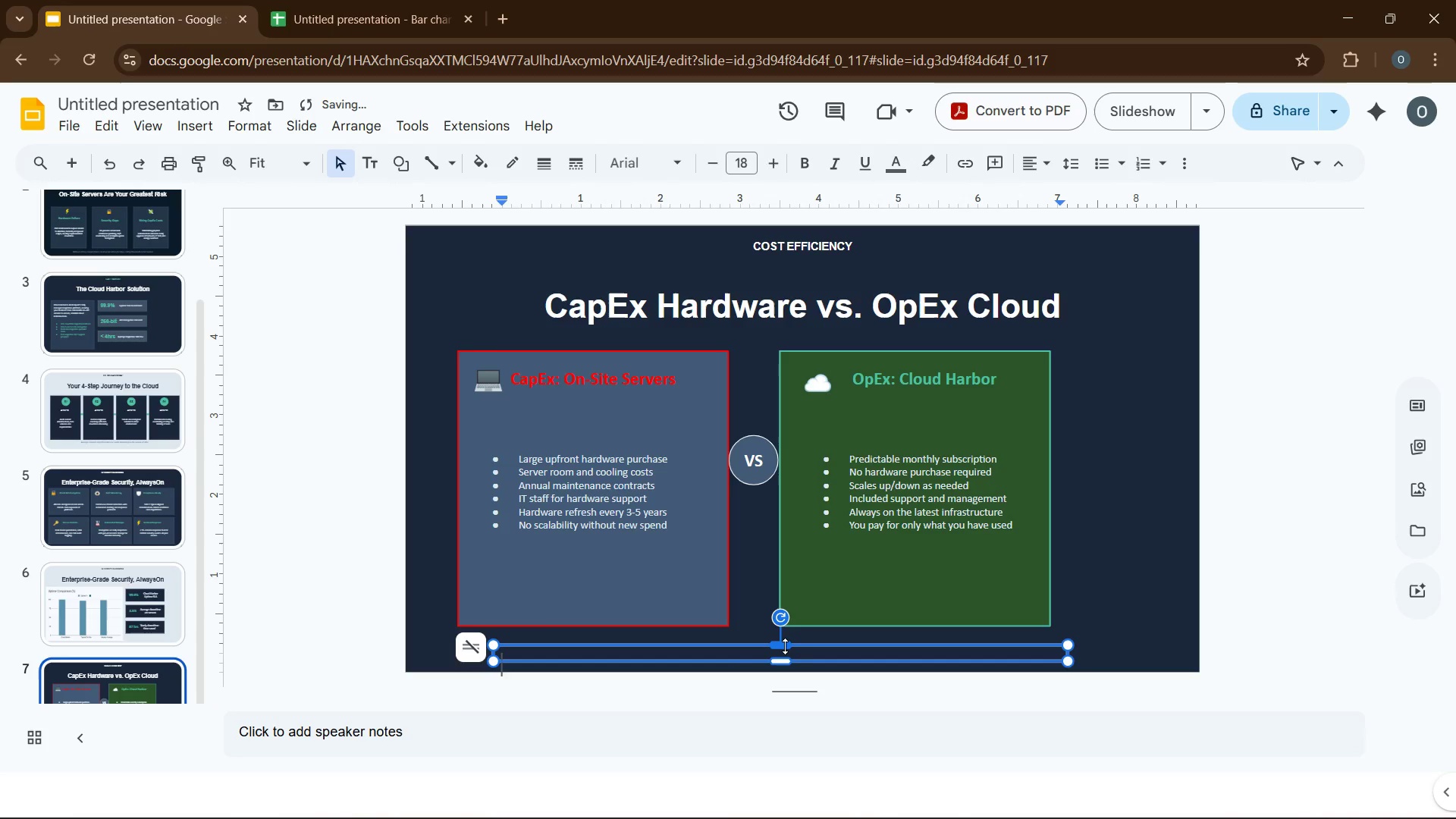 
left_click_drag(start_coordinate=[785, 646], to_coordinate=[782, 639])
 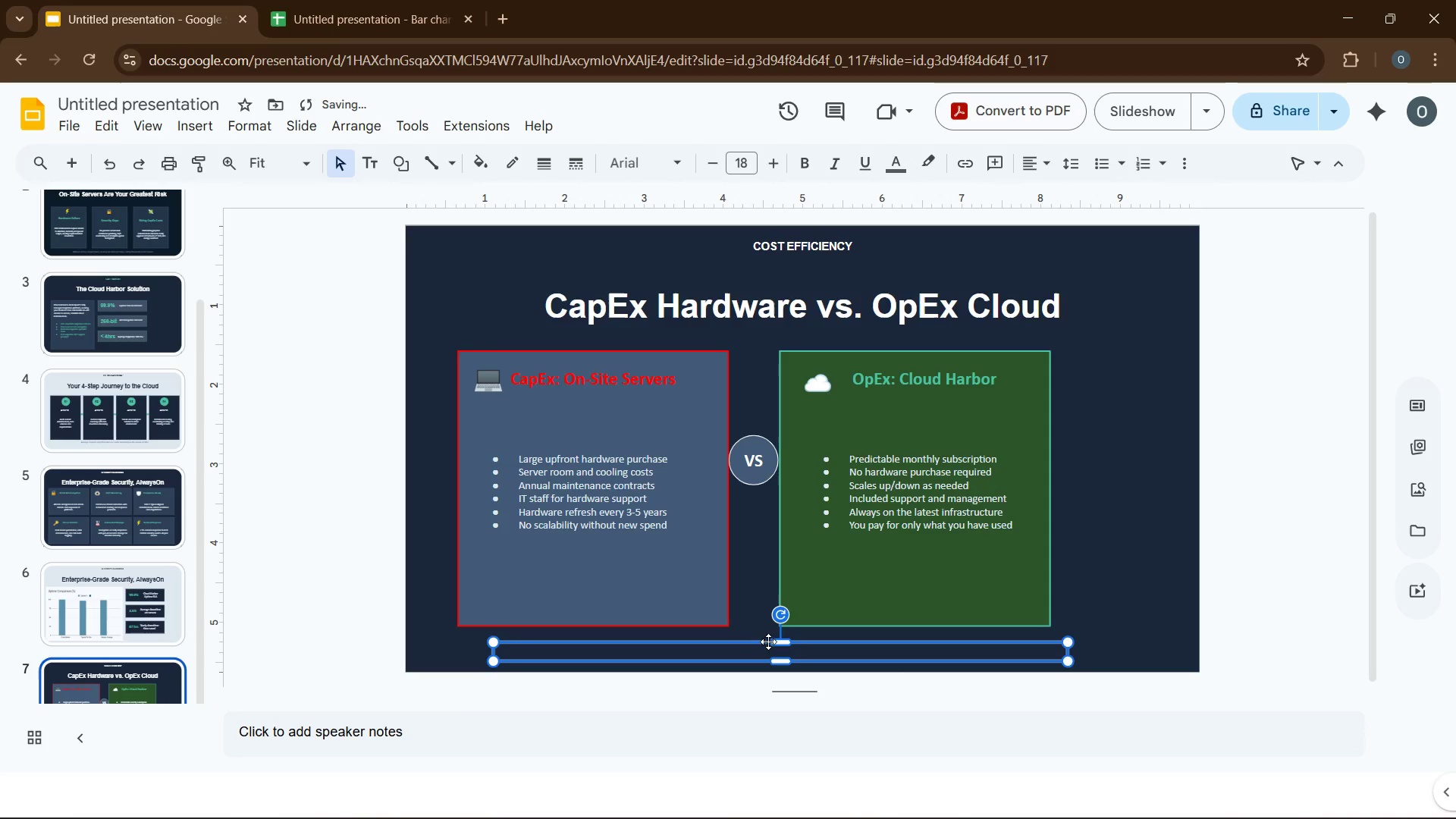 
left_click_drag(start_coordinate=[785, 642], to_coordinate=[783, 632])
 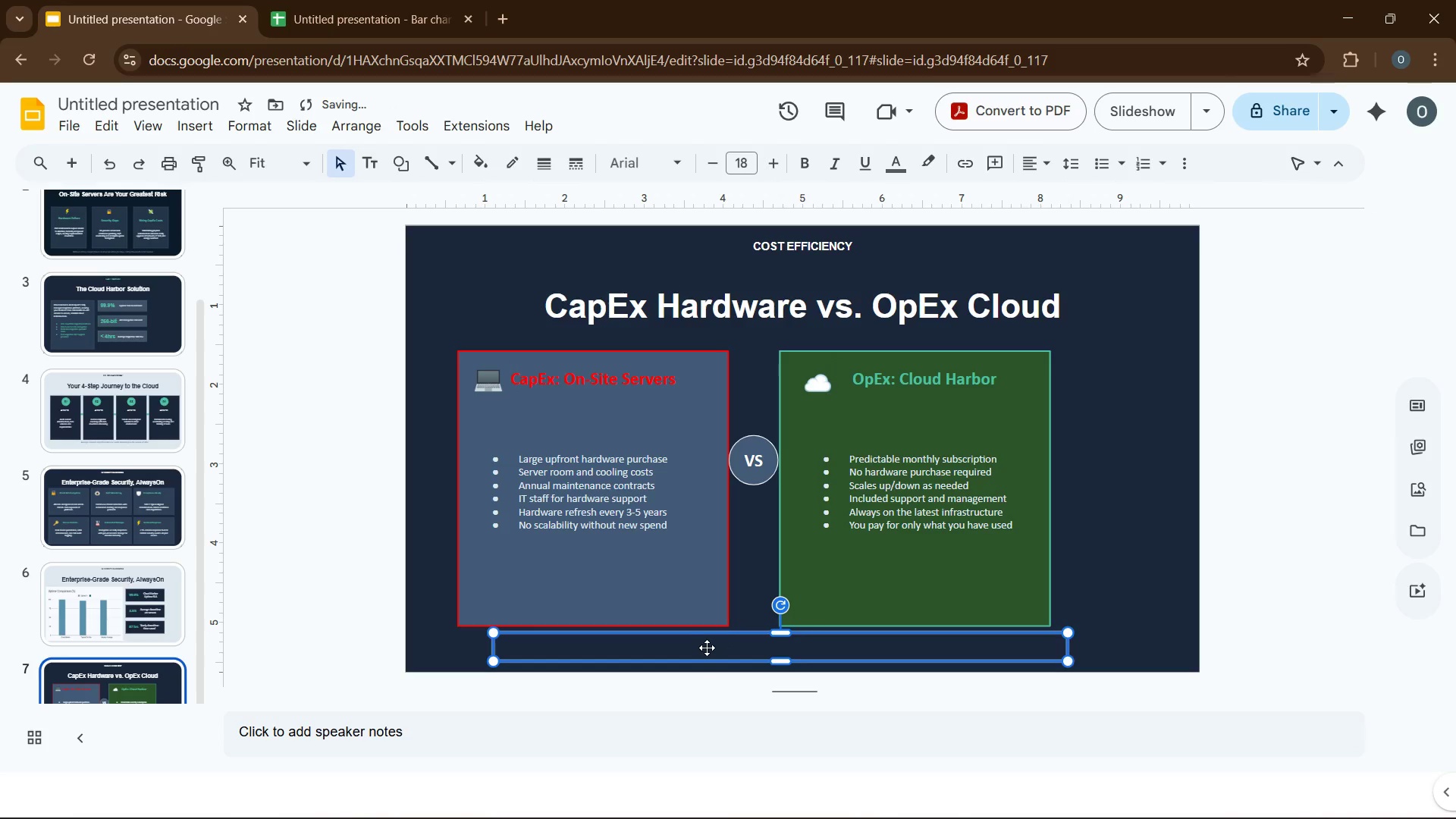 
left_click([707, 648])
 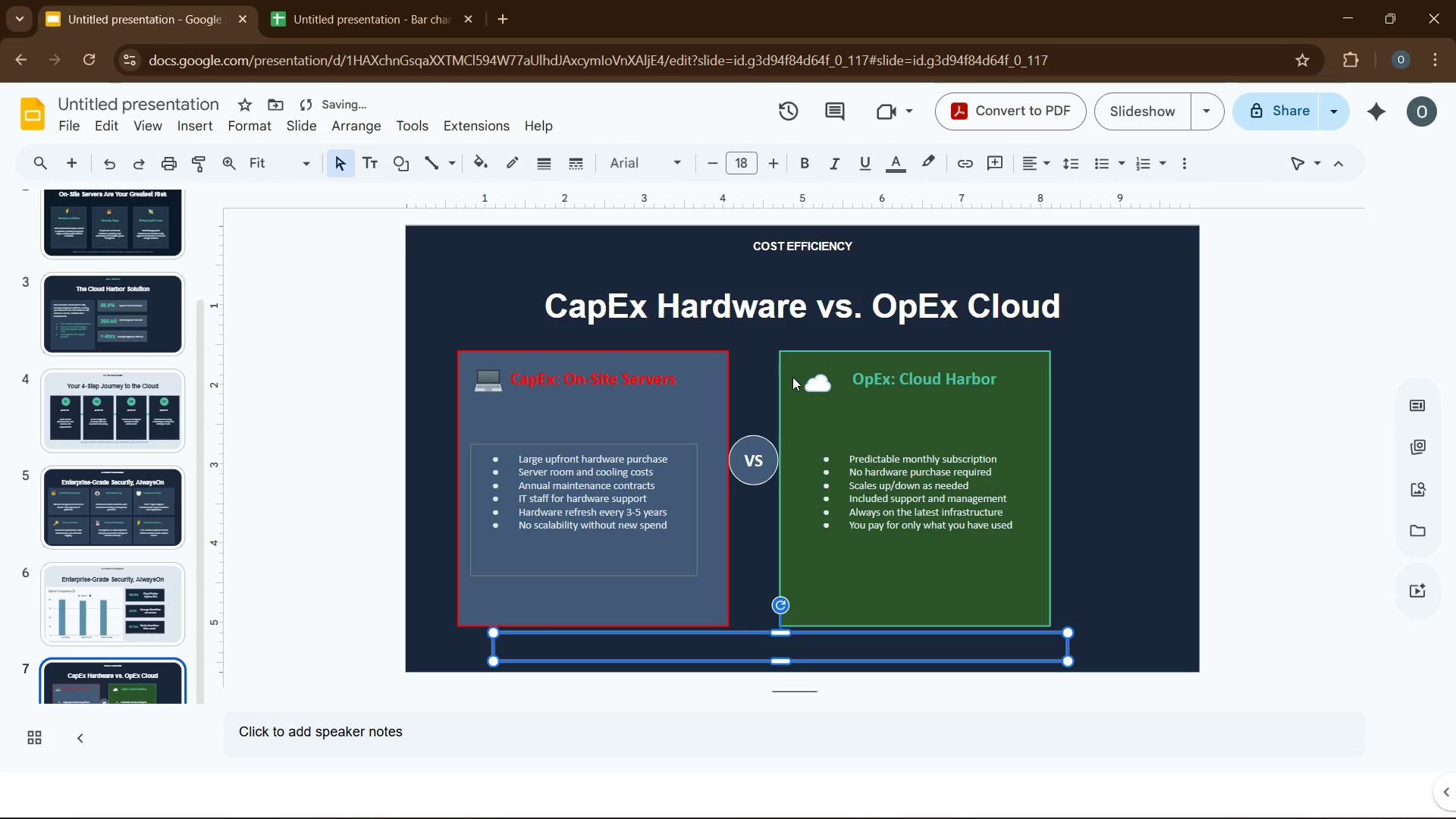 
left_click([905, 165])
 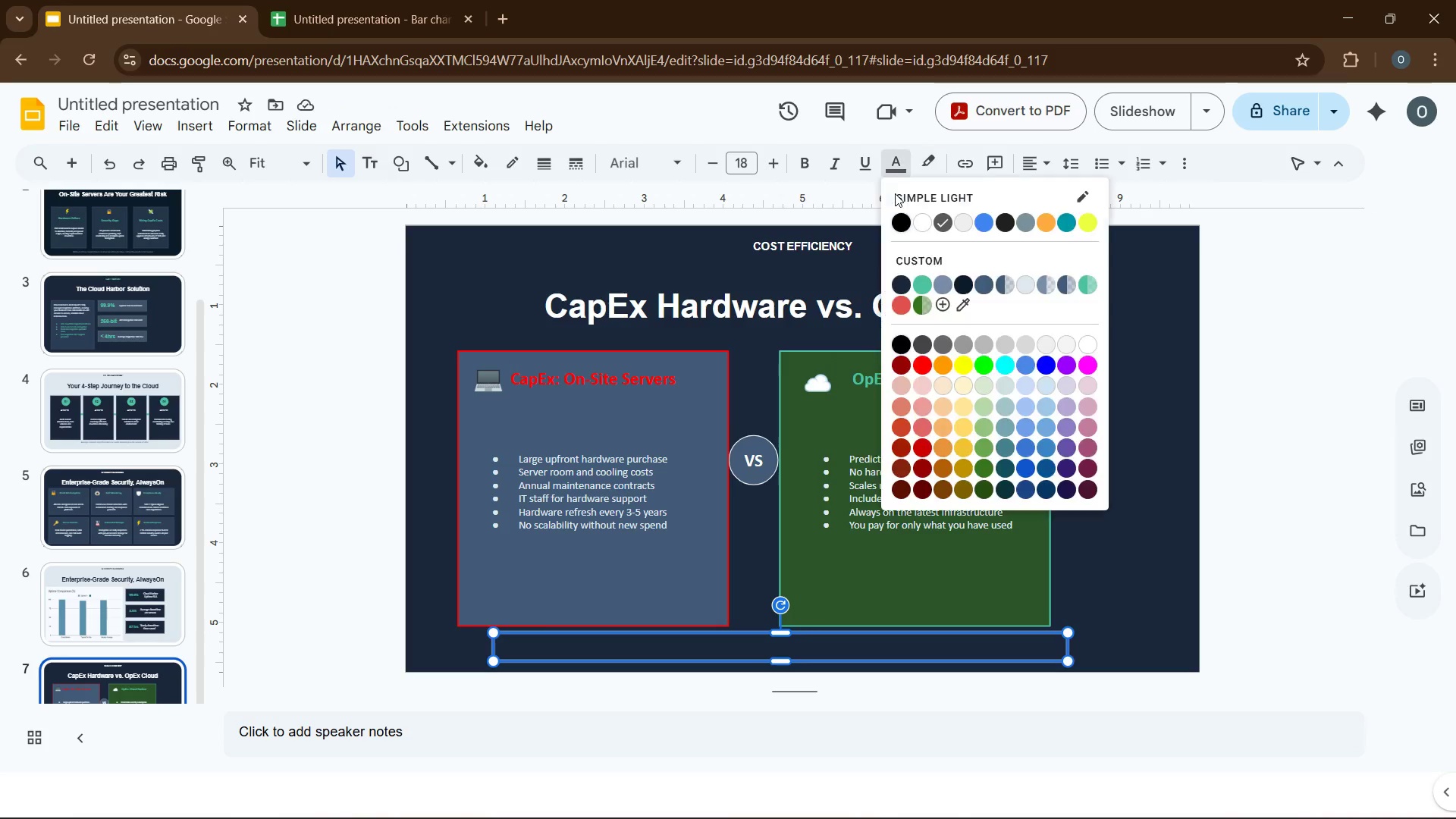 
wait(5.17)
 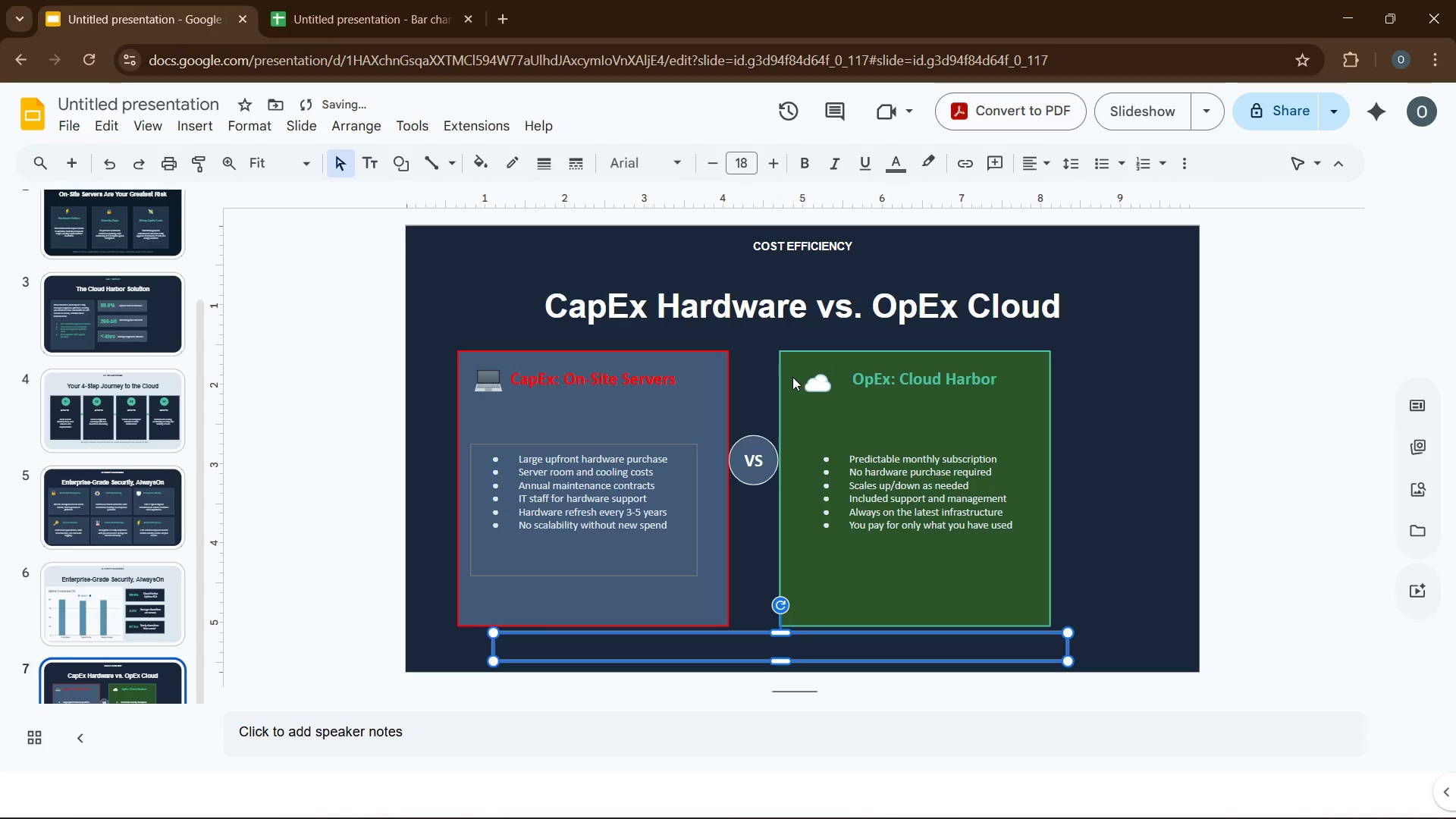 
left_click([921, 283])
 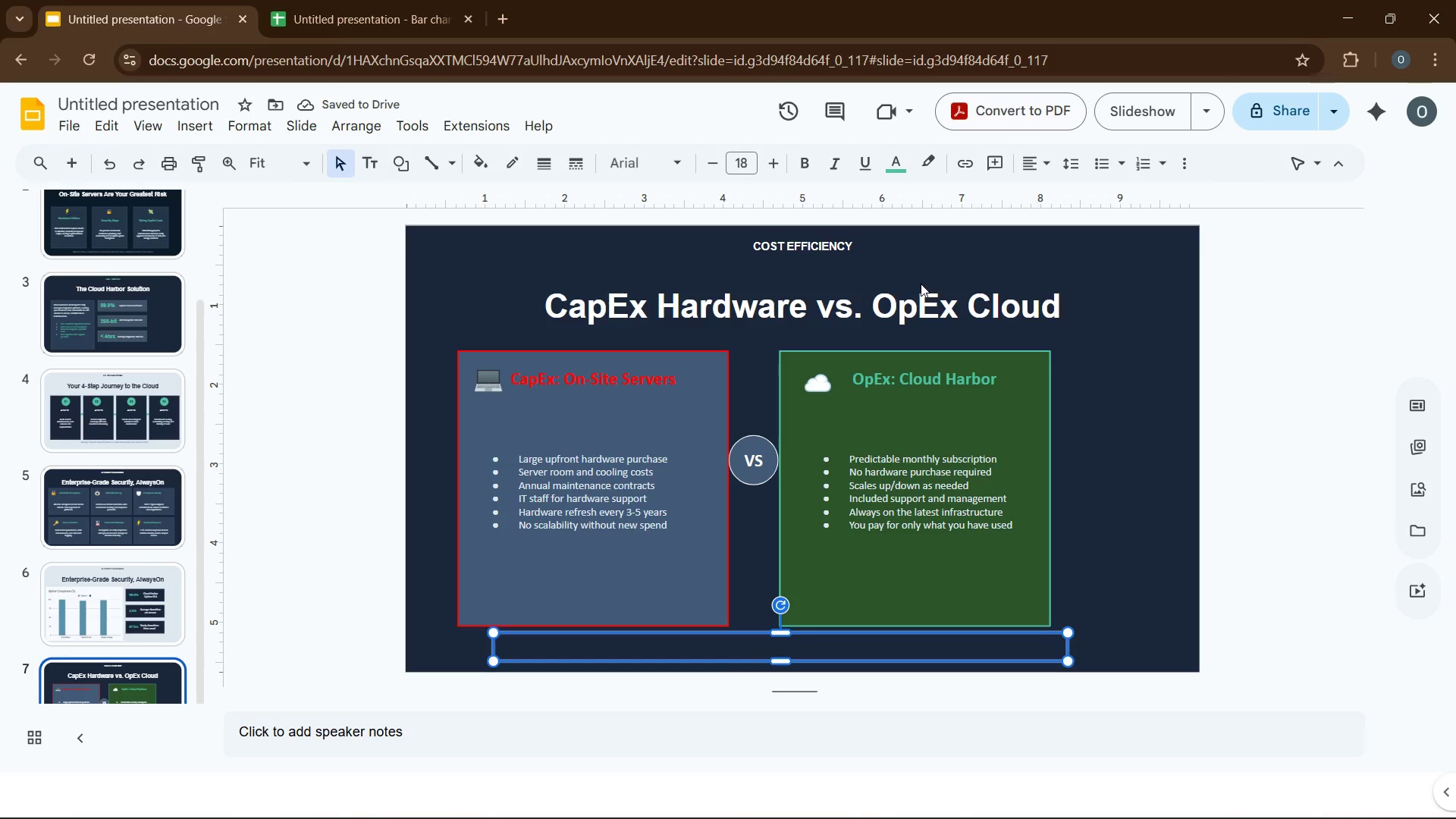 
left_click([644, 166])
 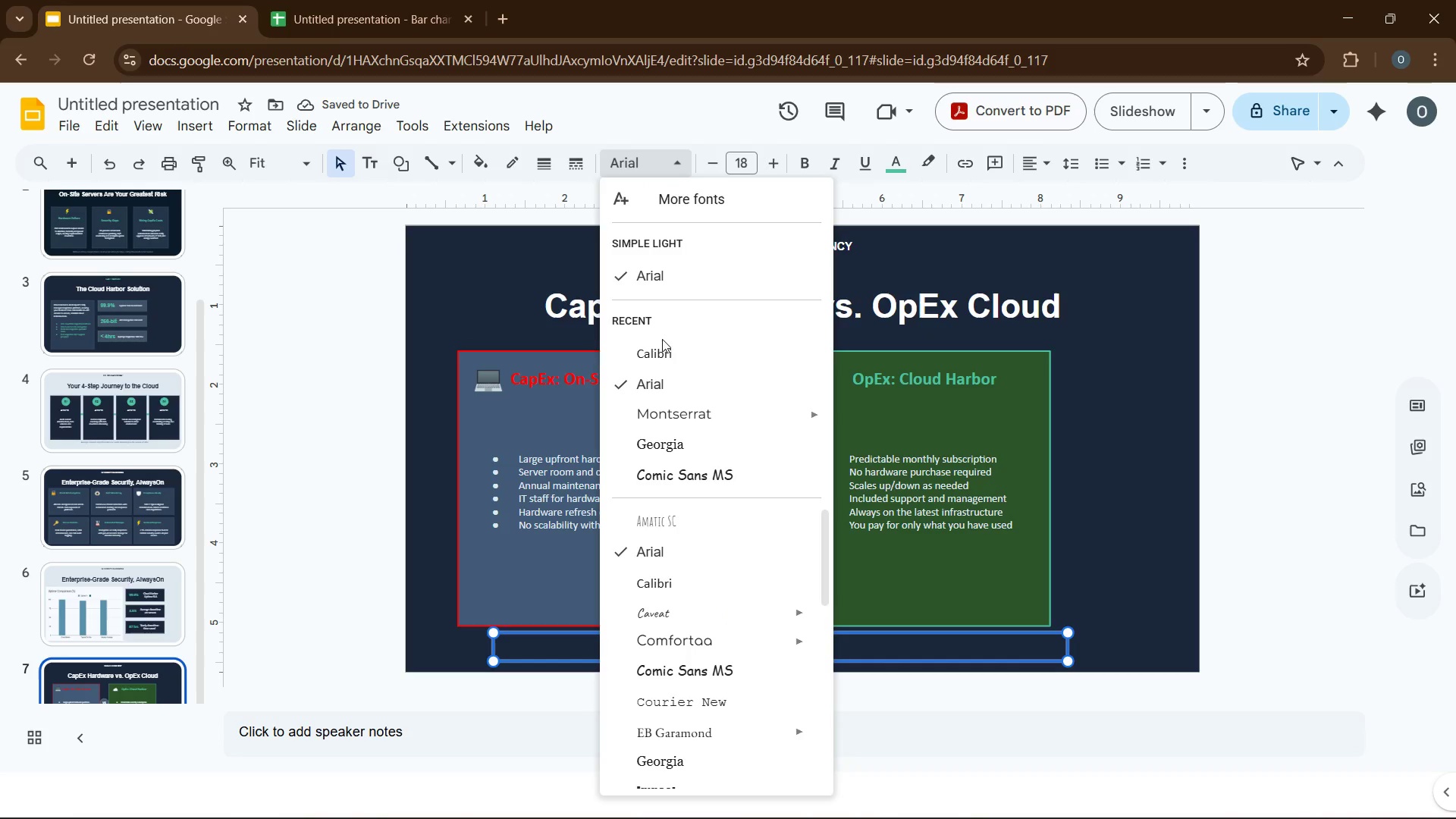 
left_click([665, 355])
 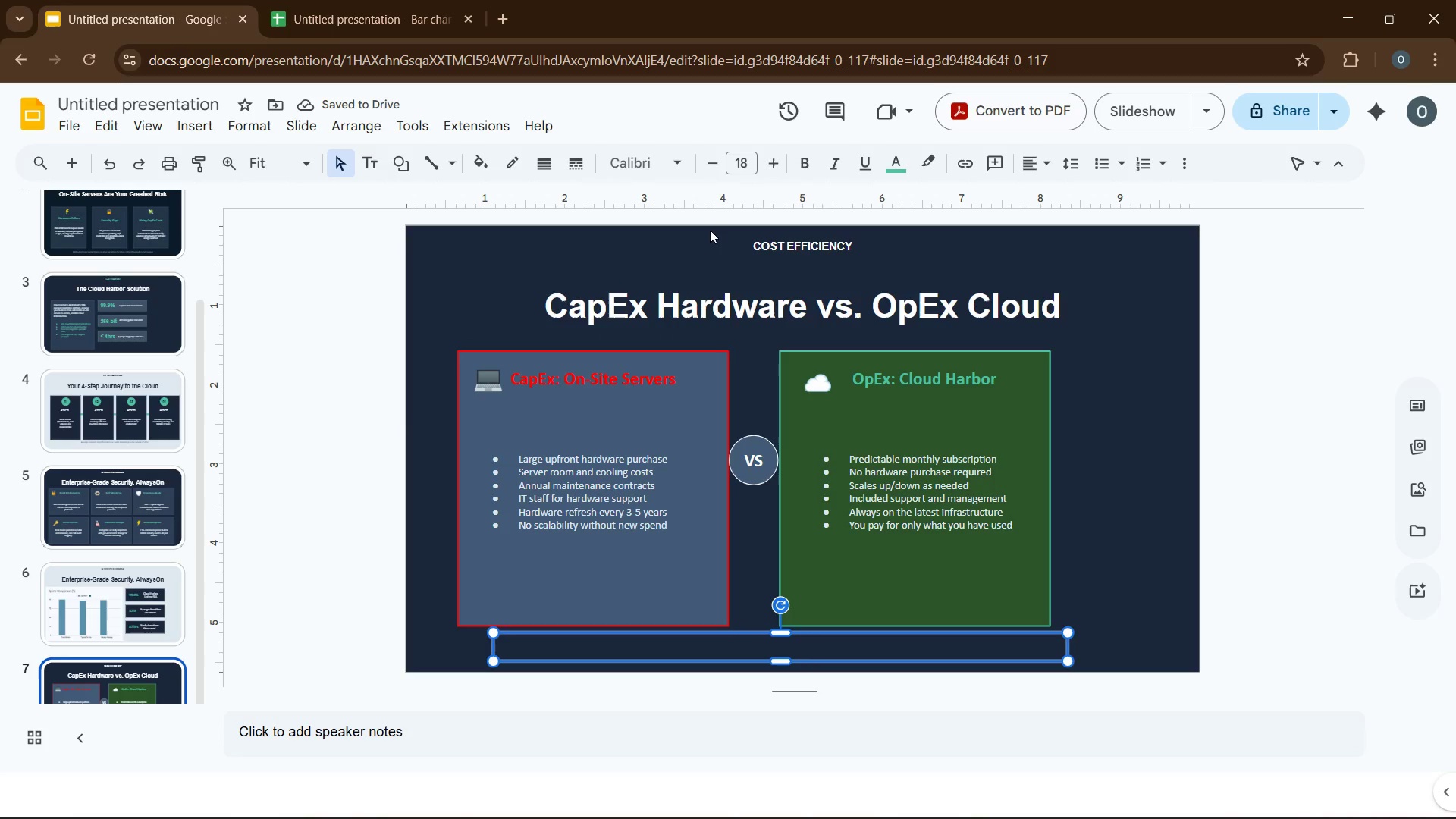 
left_click([601, 648])
 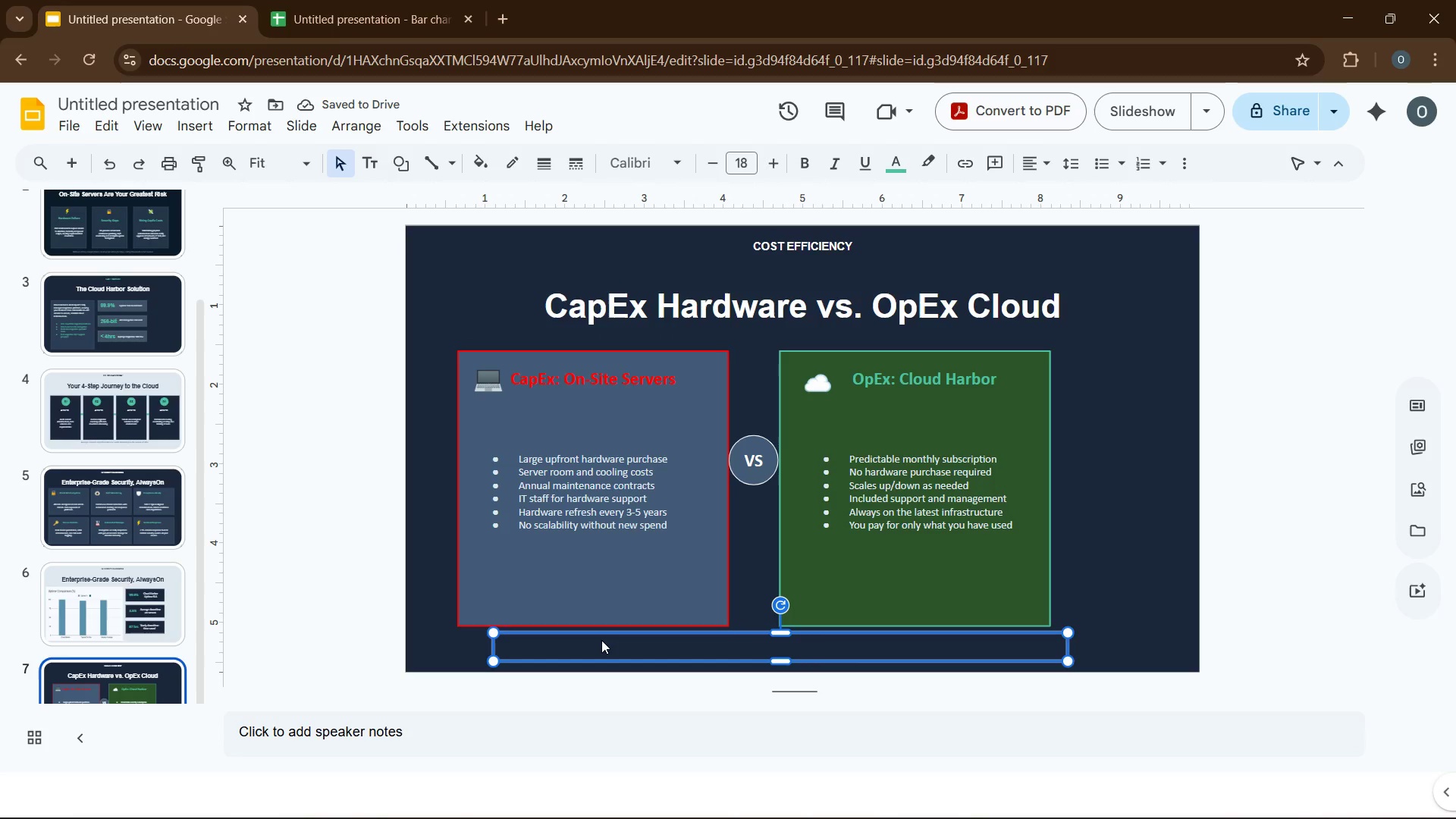 
type(a typical savings: 30-40% reduction in total 5-year IT infrastructure spend)
 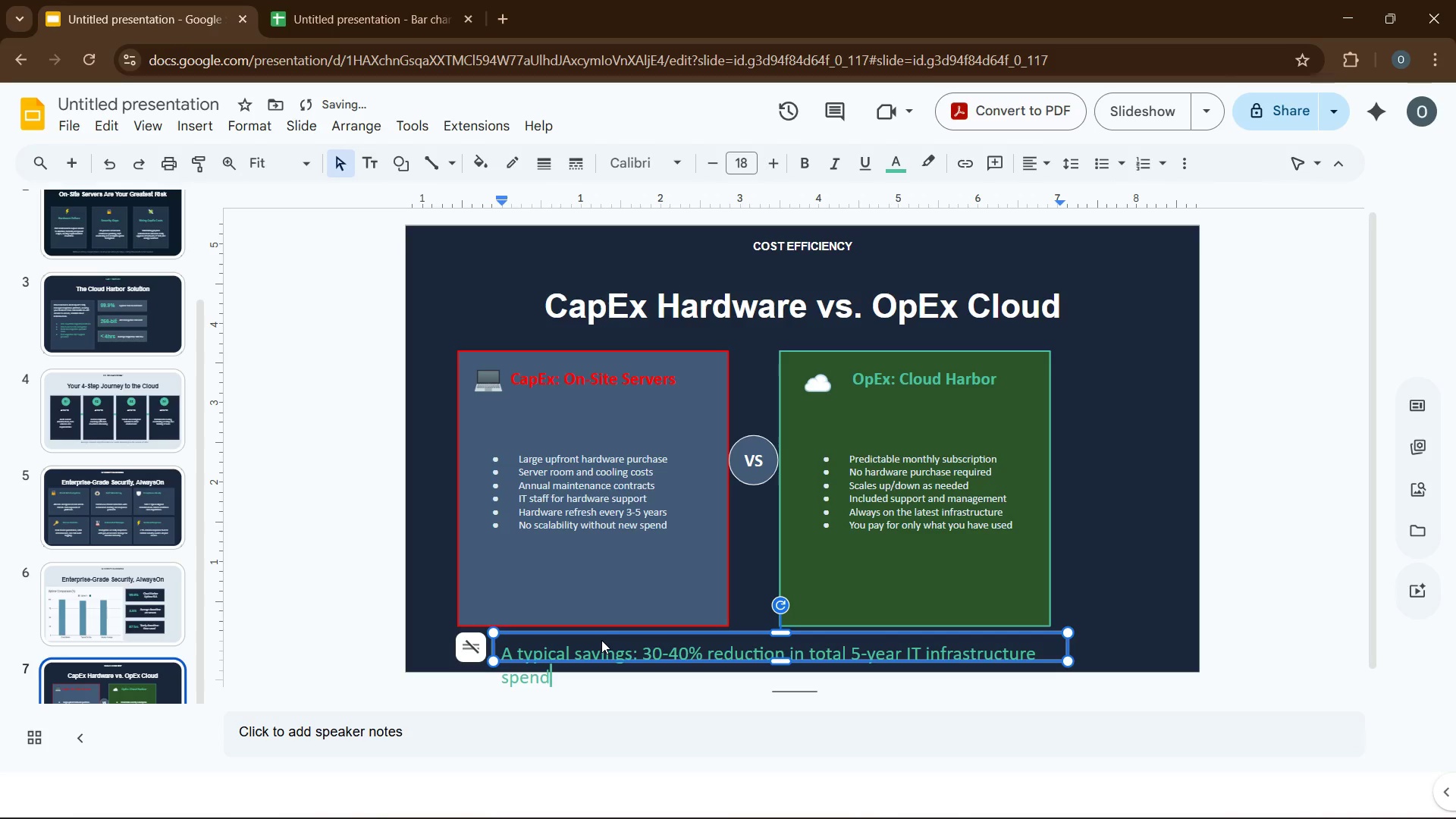 
key(Control+A)
 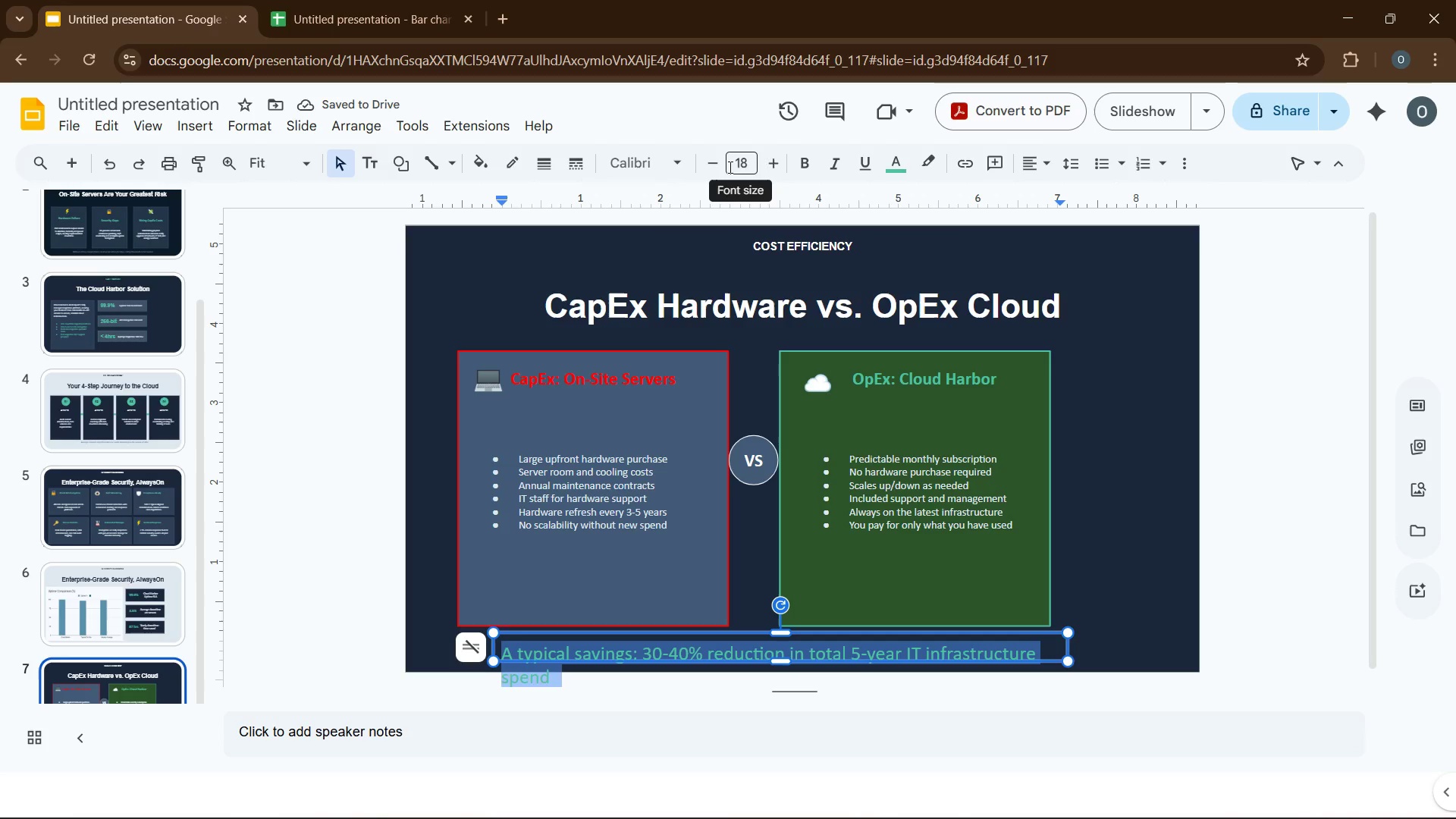 
left_click([741, 163])
 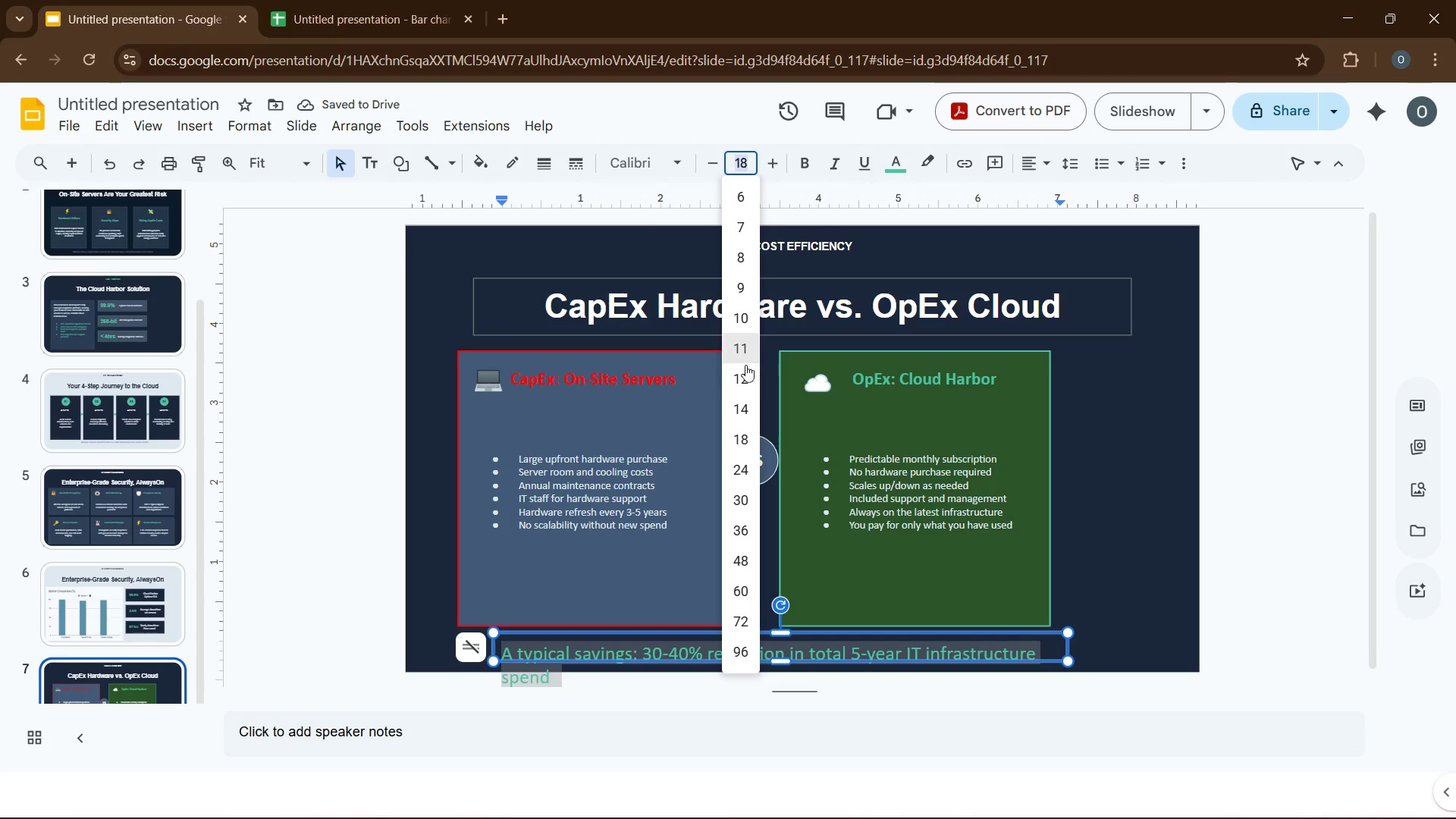 
left_click([743, 374])
 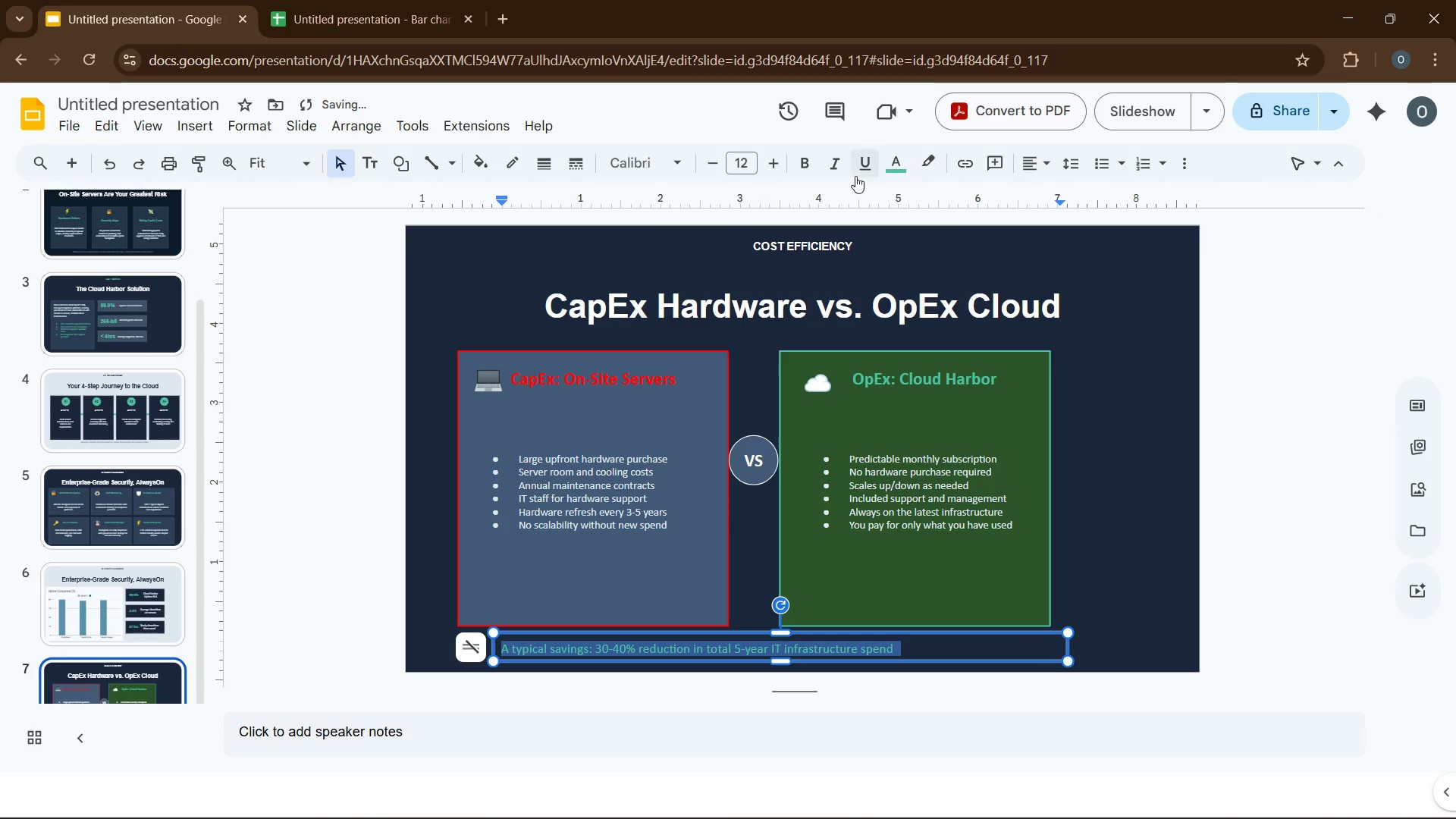 
left_click([834, 165])
 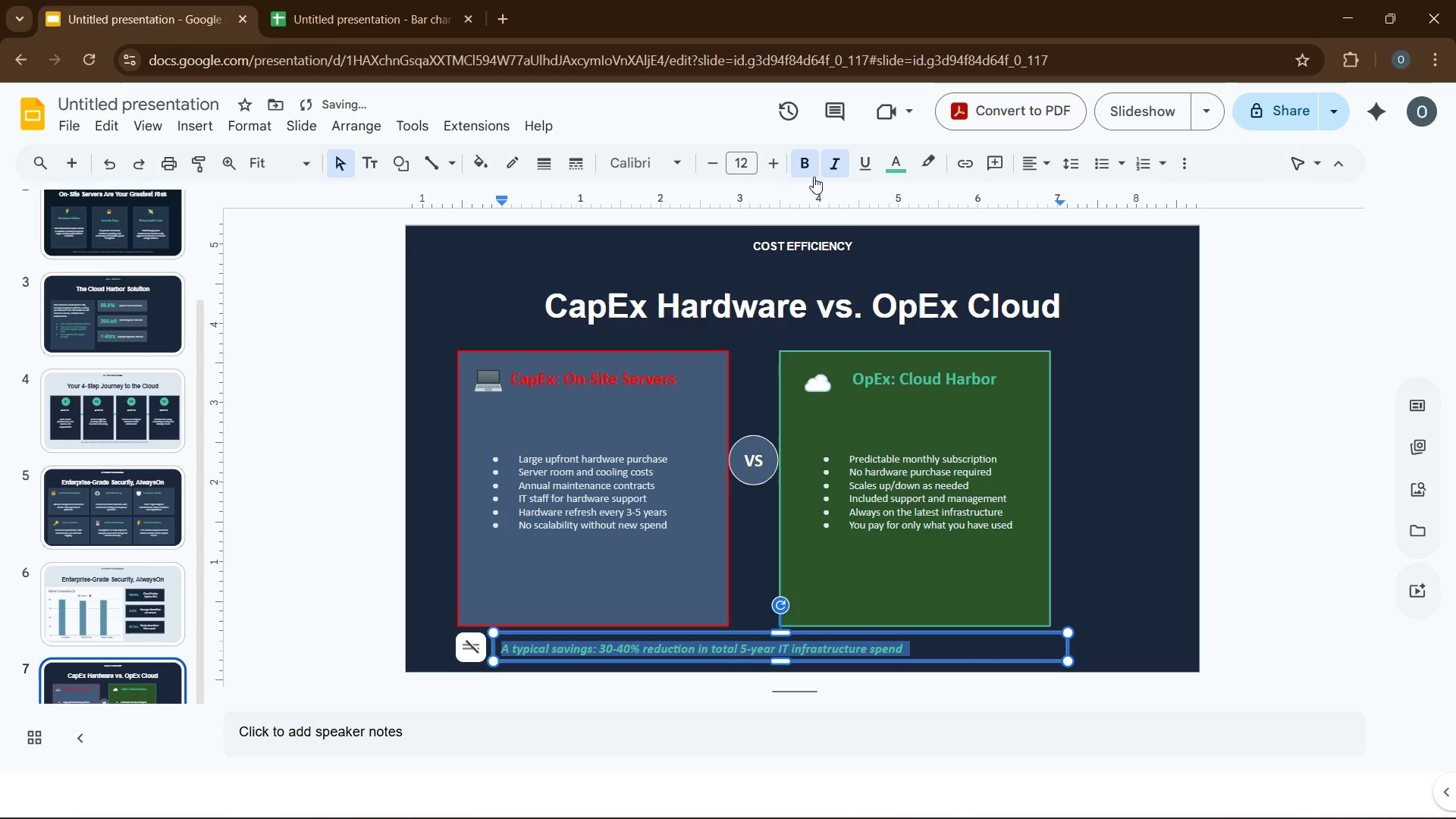 
left_click([893, 164])
 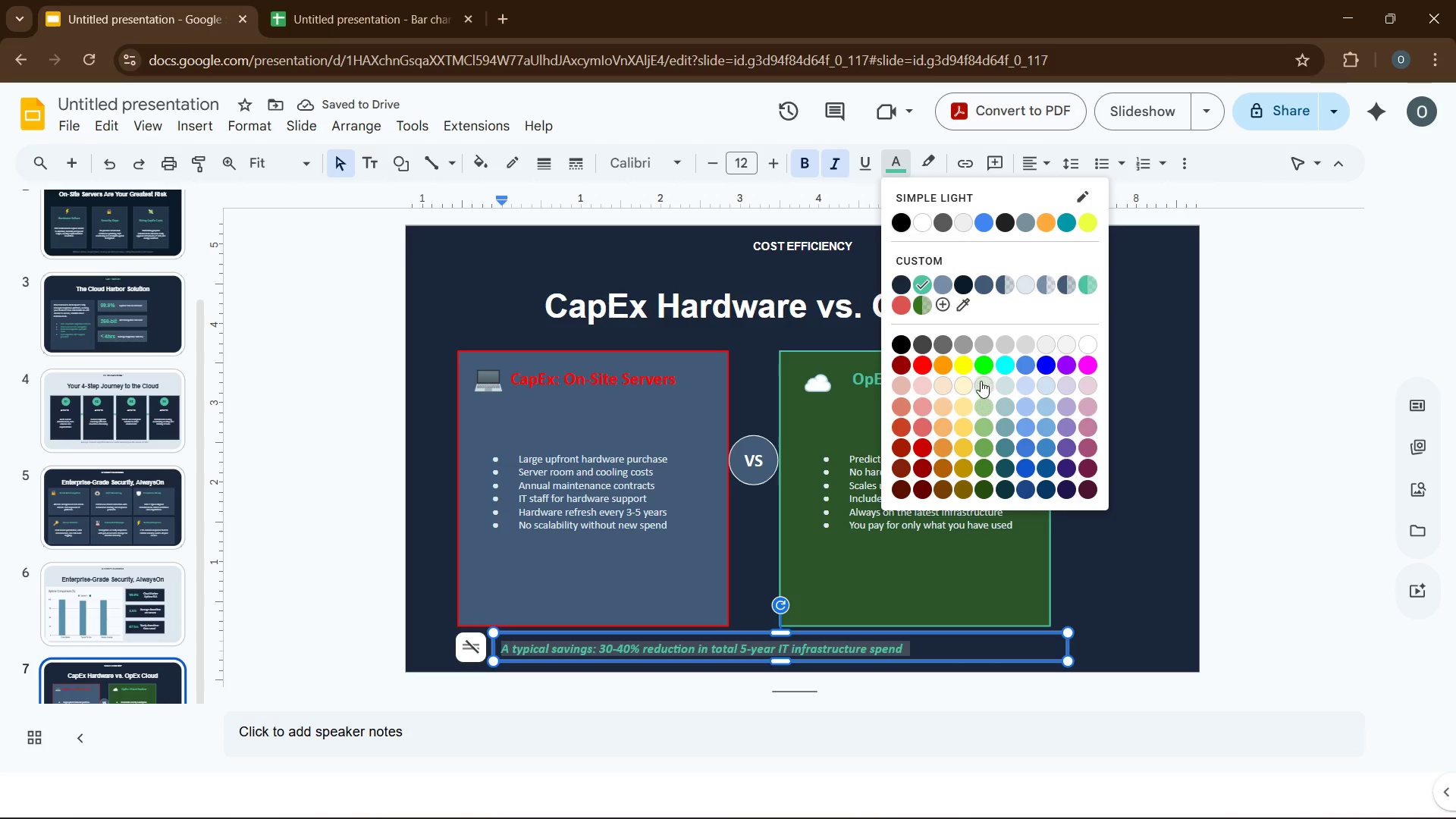 
left_click([981, 378])
 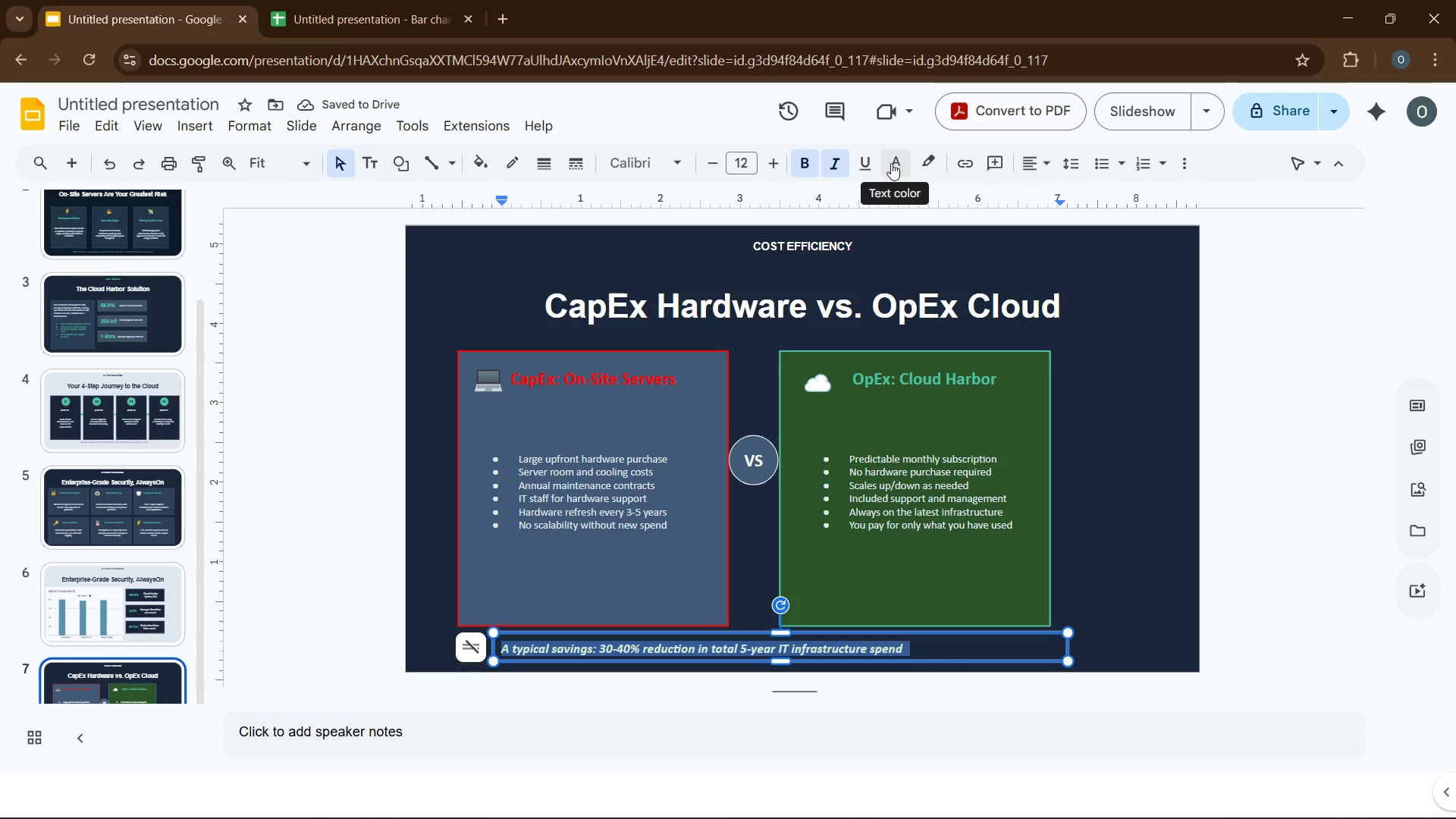 
left_click([903, 160])
 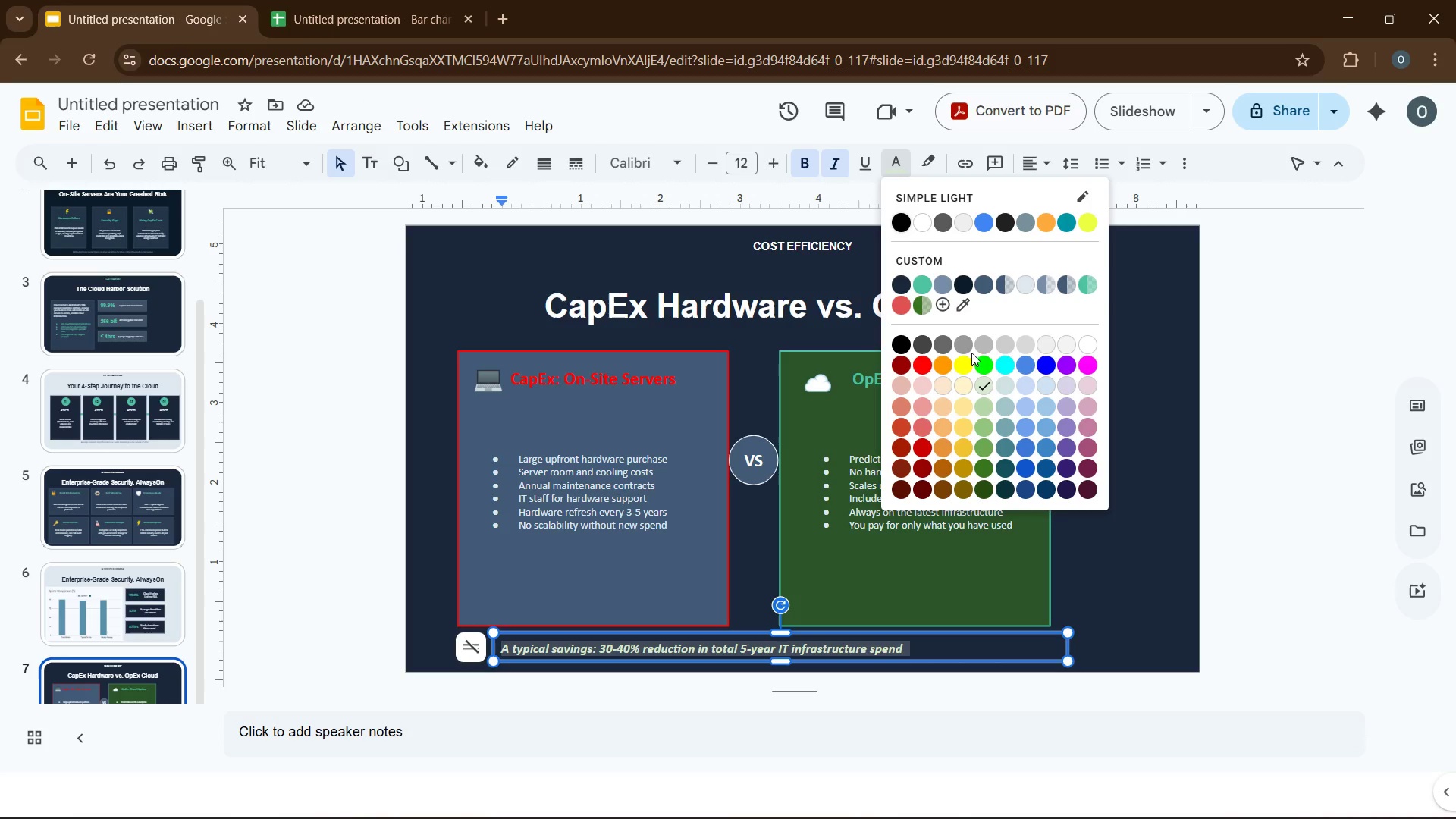 
left_click([915, 287])
 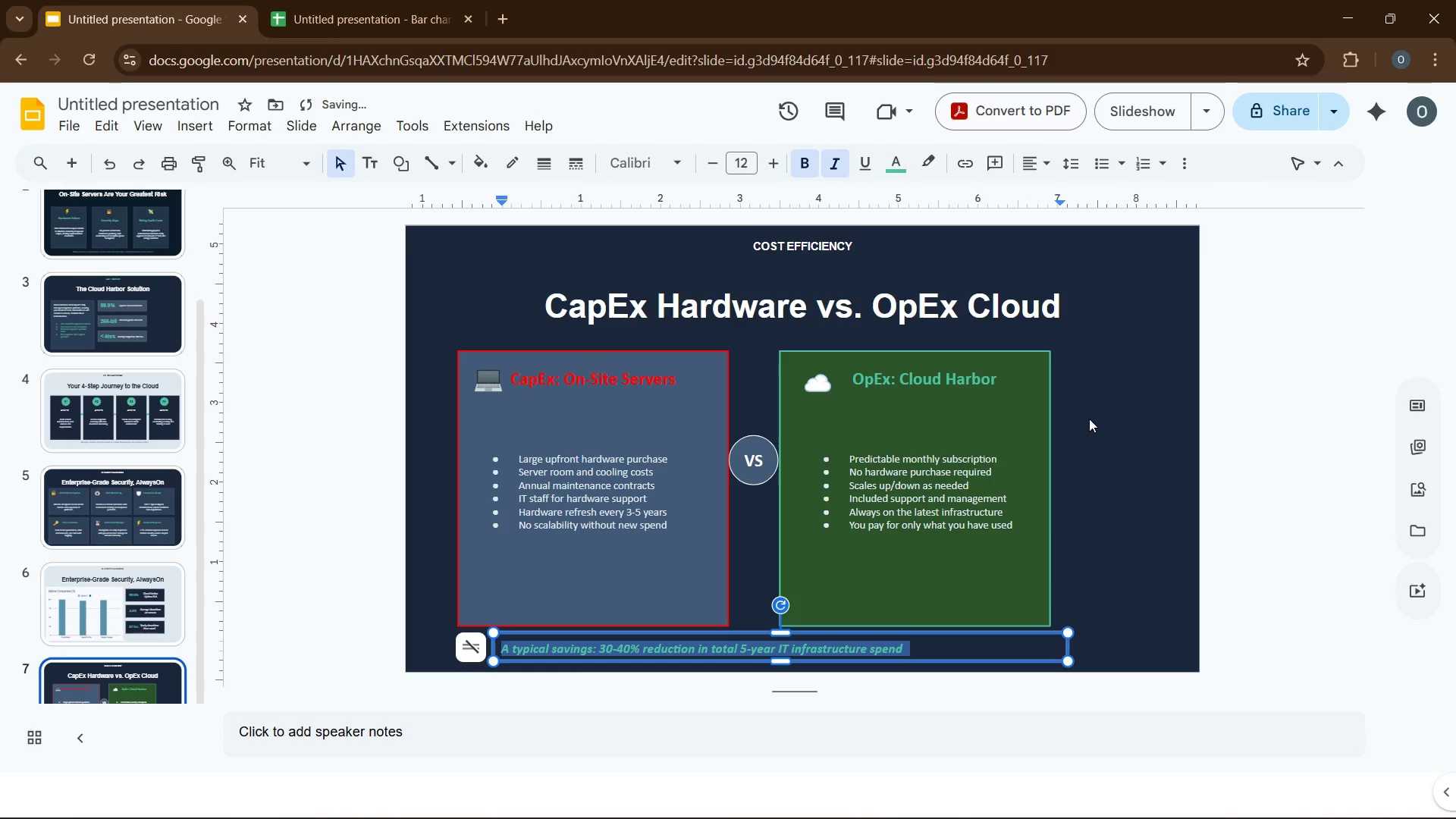 
left_click([1089, 419])
 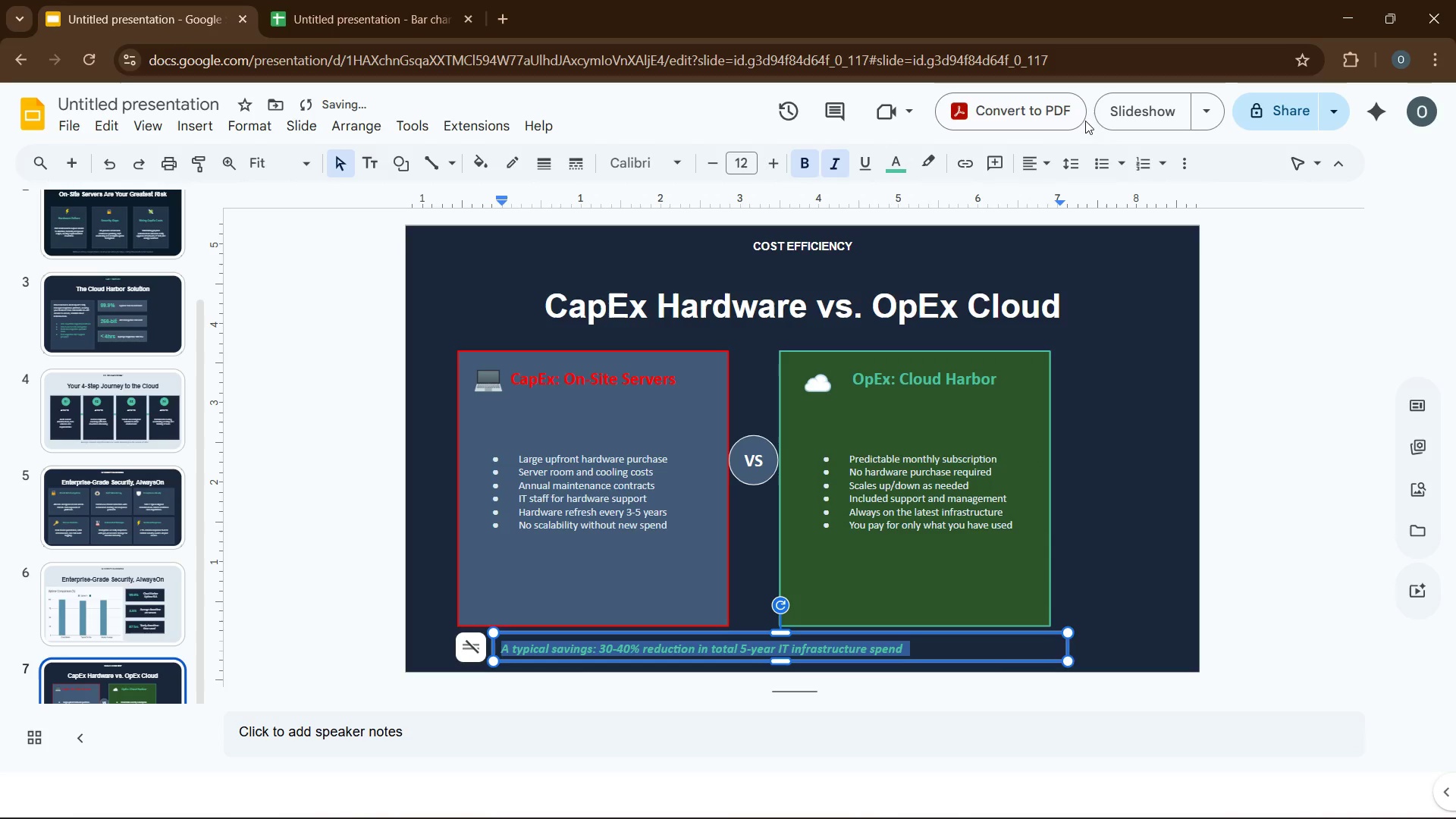 
left_click([1036, 173])
 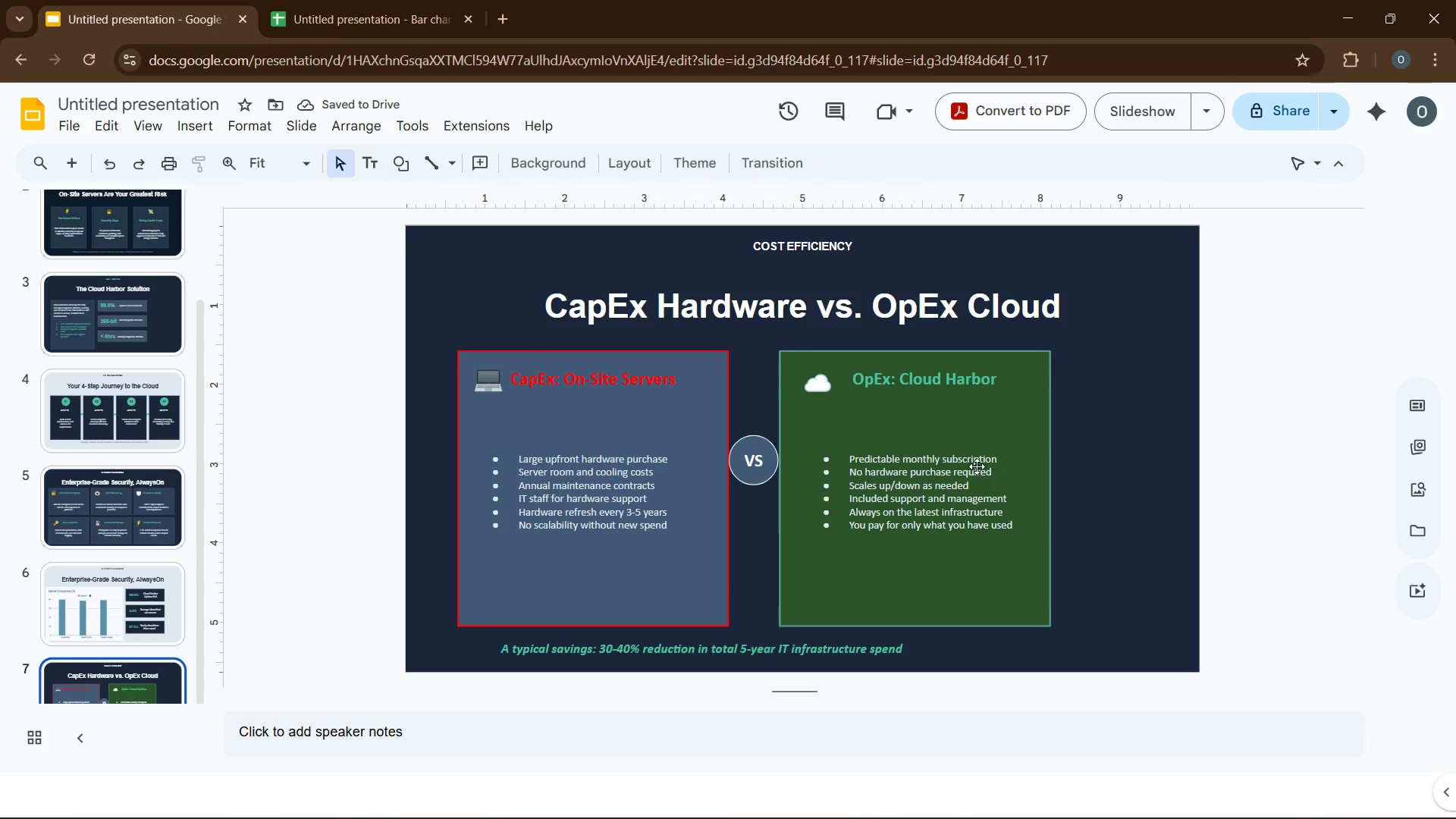 
left_click([892, 653])
 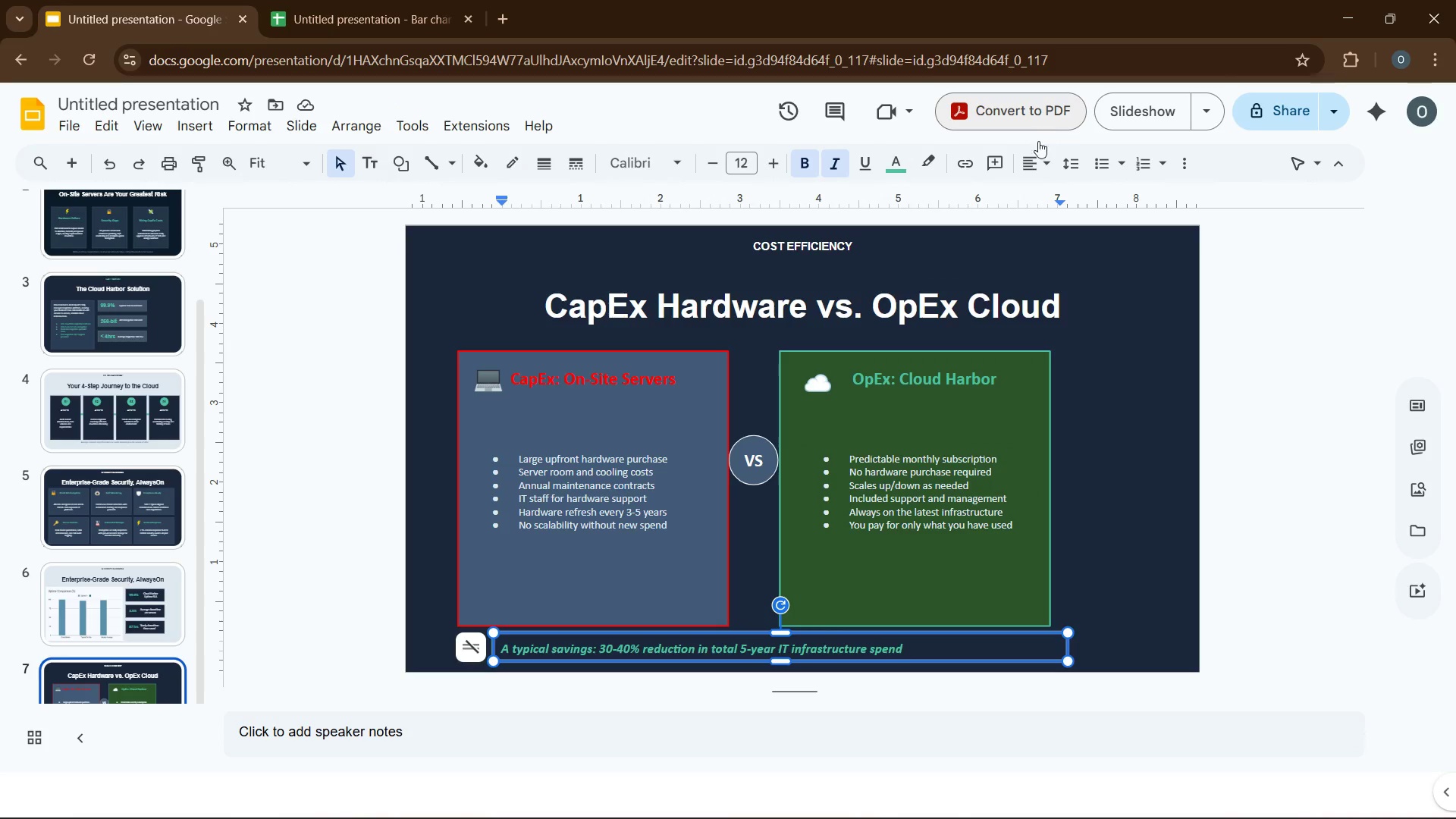 
left_click([1040, 153])
 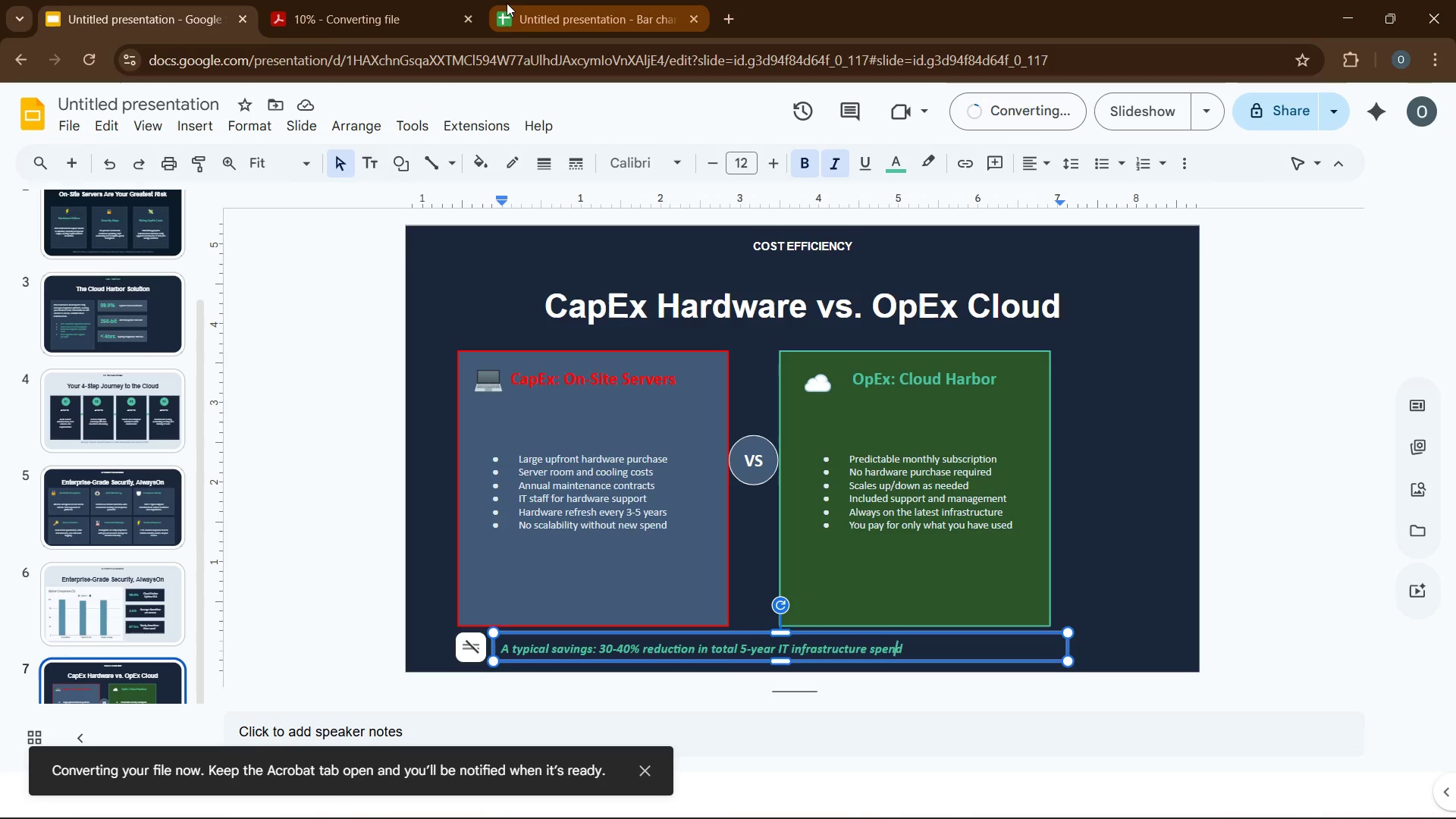 
left_click([471, 17])
 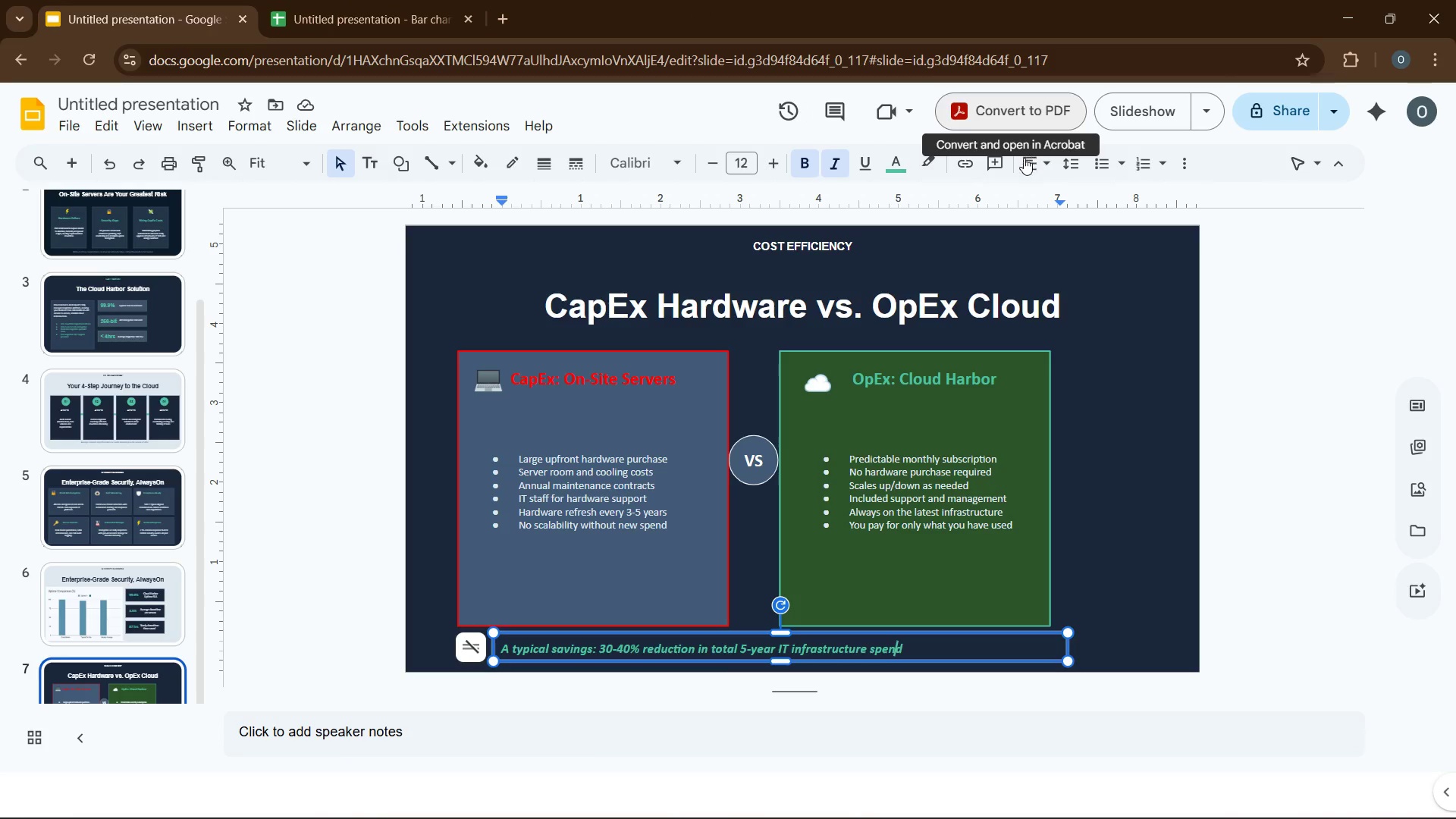 
left_click([1022, 159])
 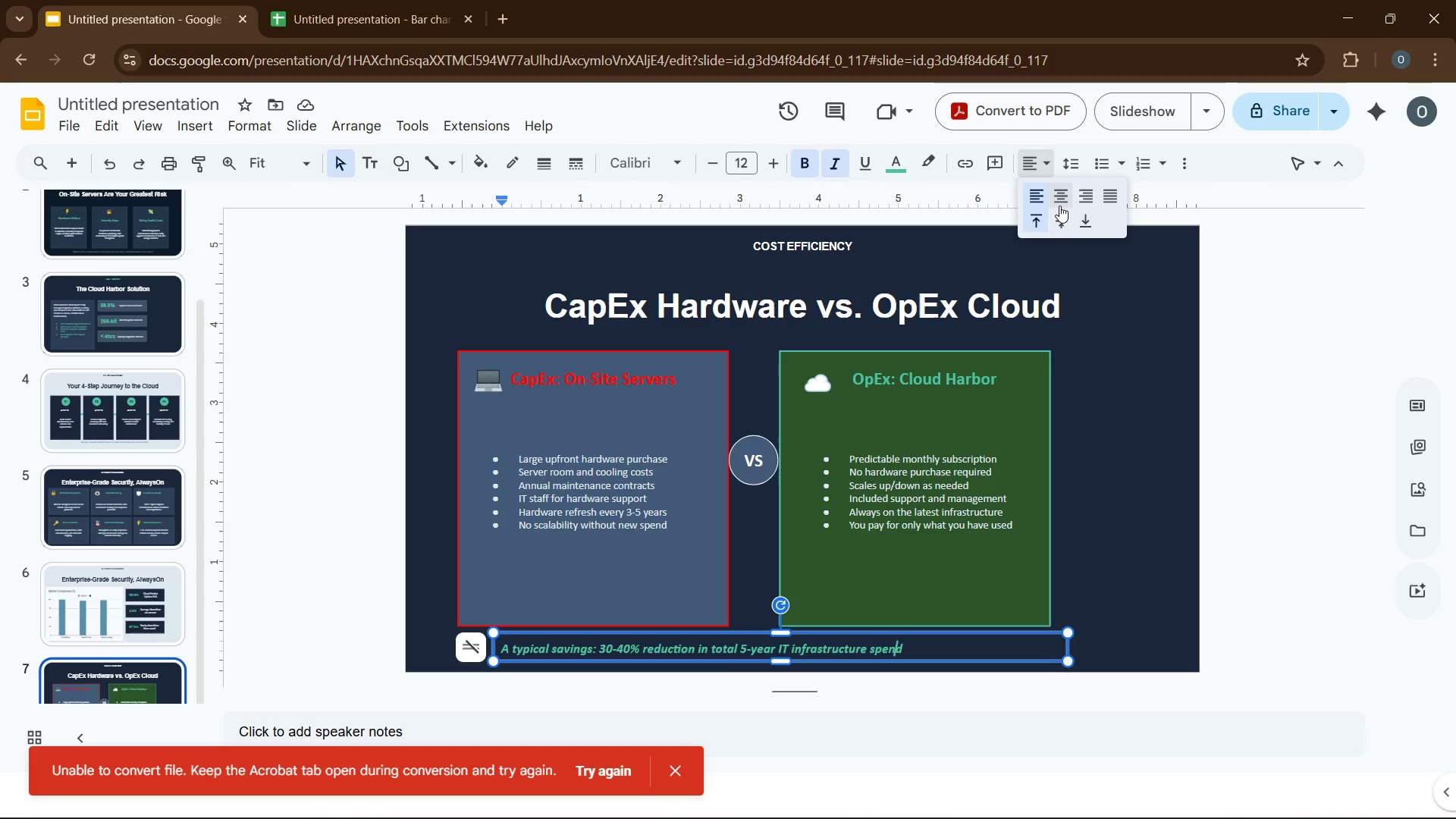 
left_click([1059, 201])
 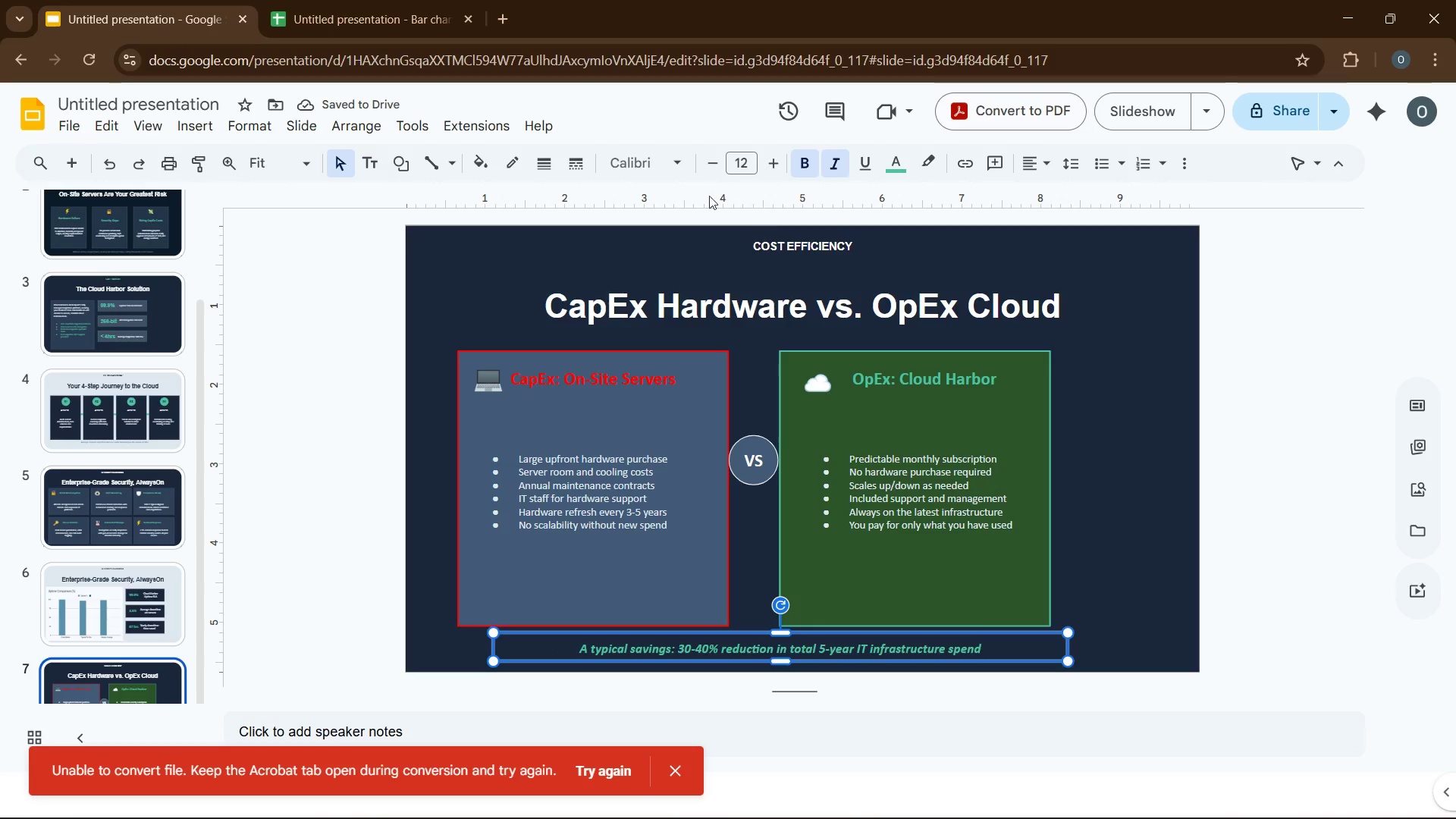 
left_click([343, 123])
 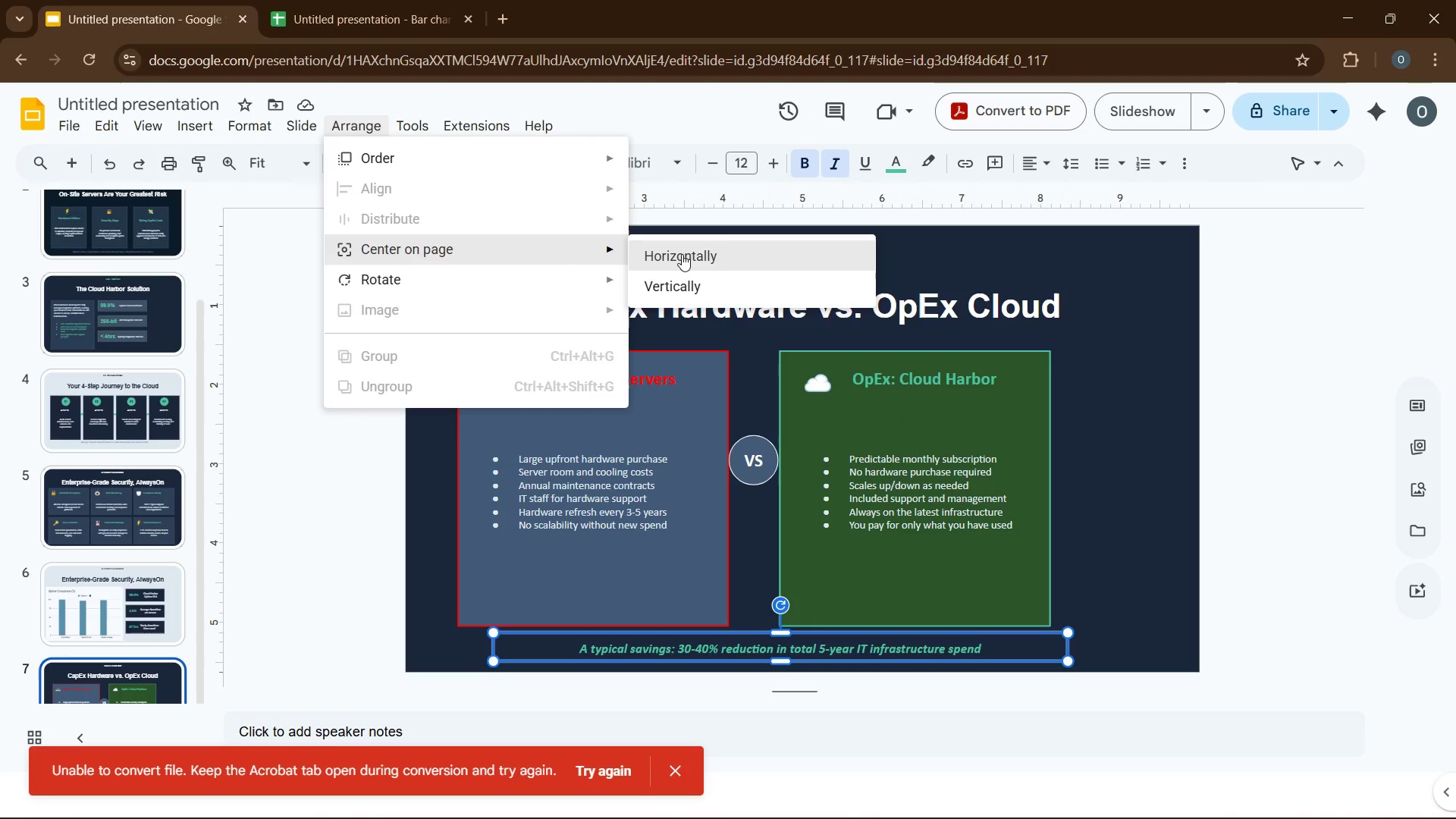 
left_click([682, 295])
 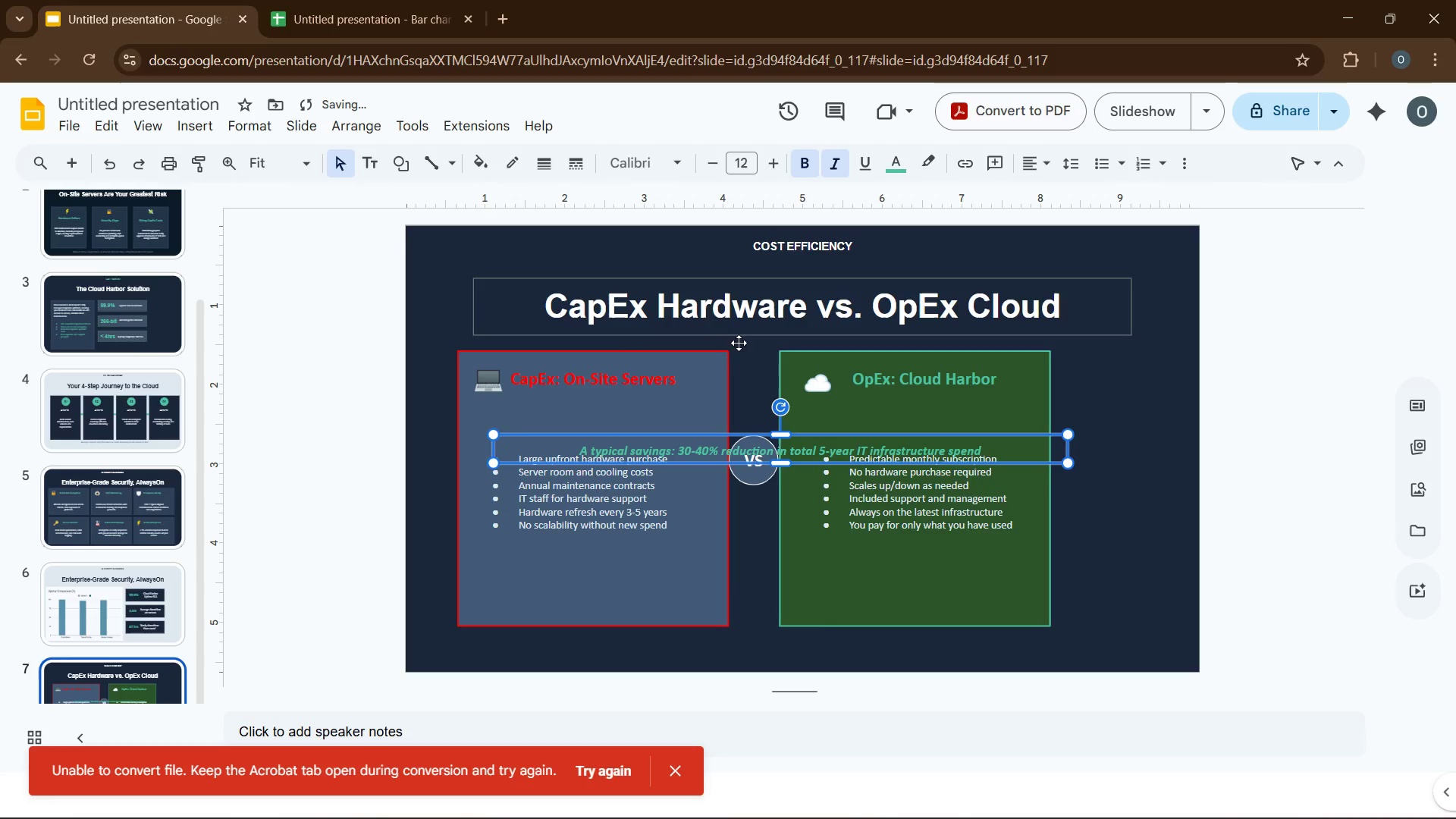 
key(Control+Z)
 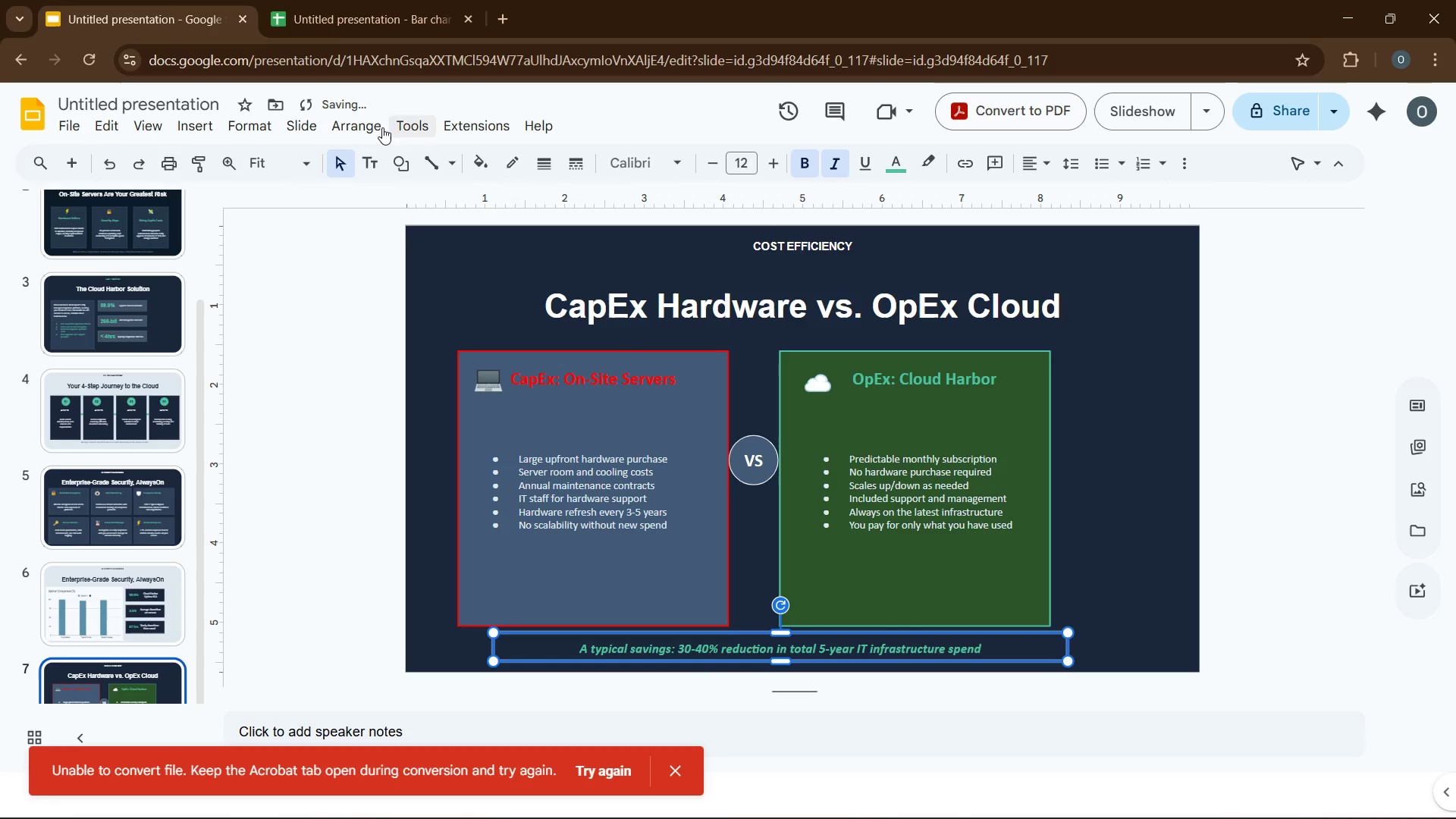 
left_click([357, 130])
 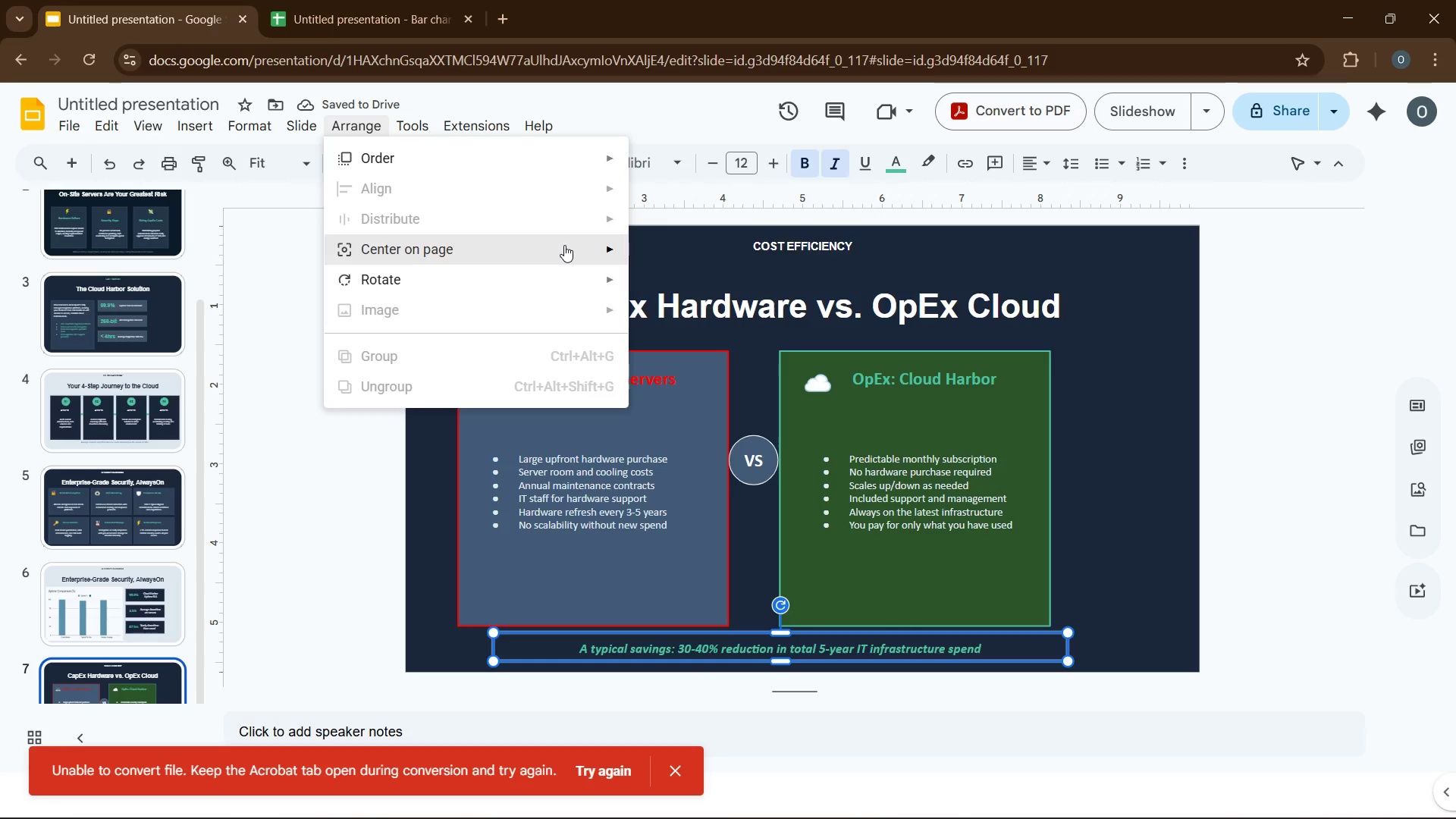 
left_click([498, 660])
 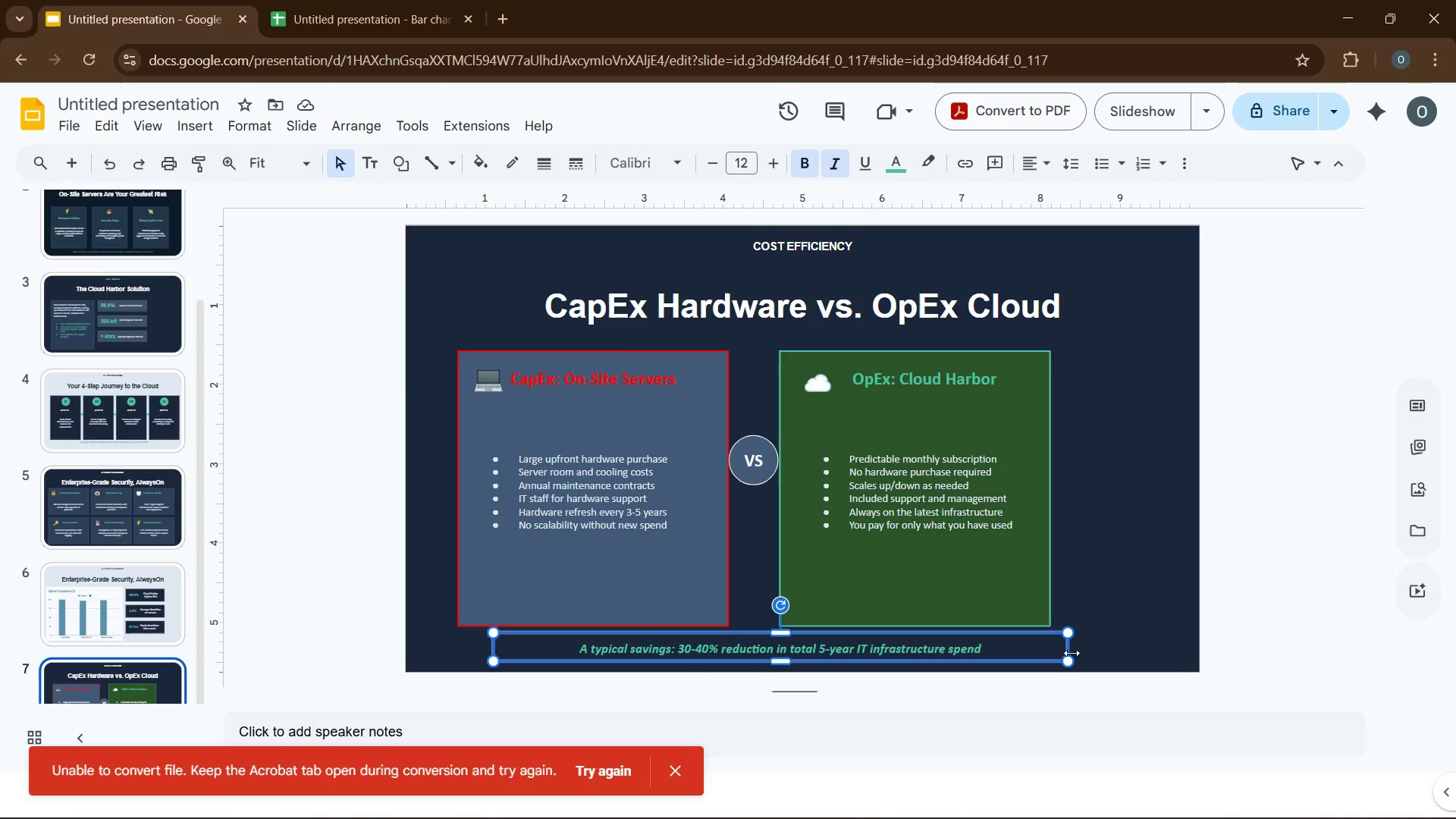 
left_click_drag(start_coordinate=[1072, 651], to_coordinate=[1114, 644])
 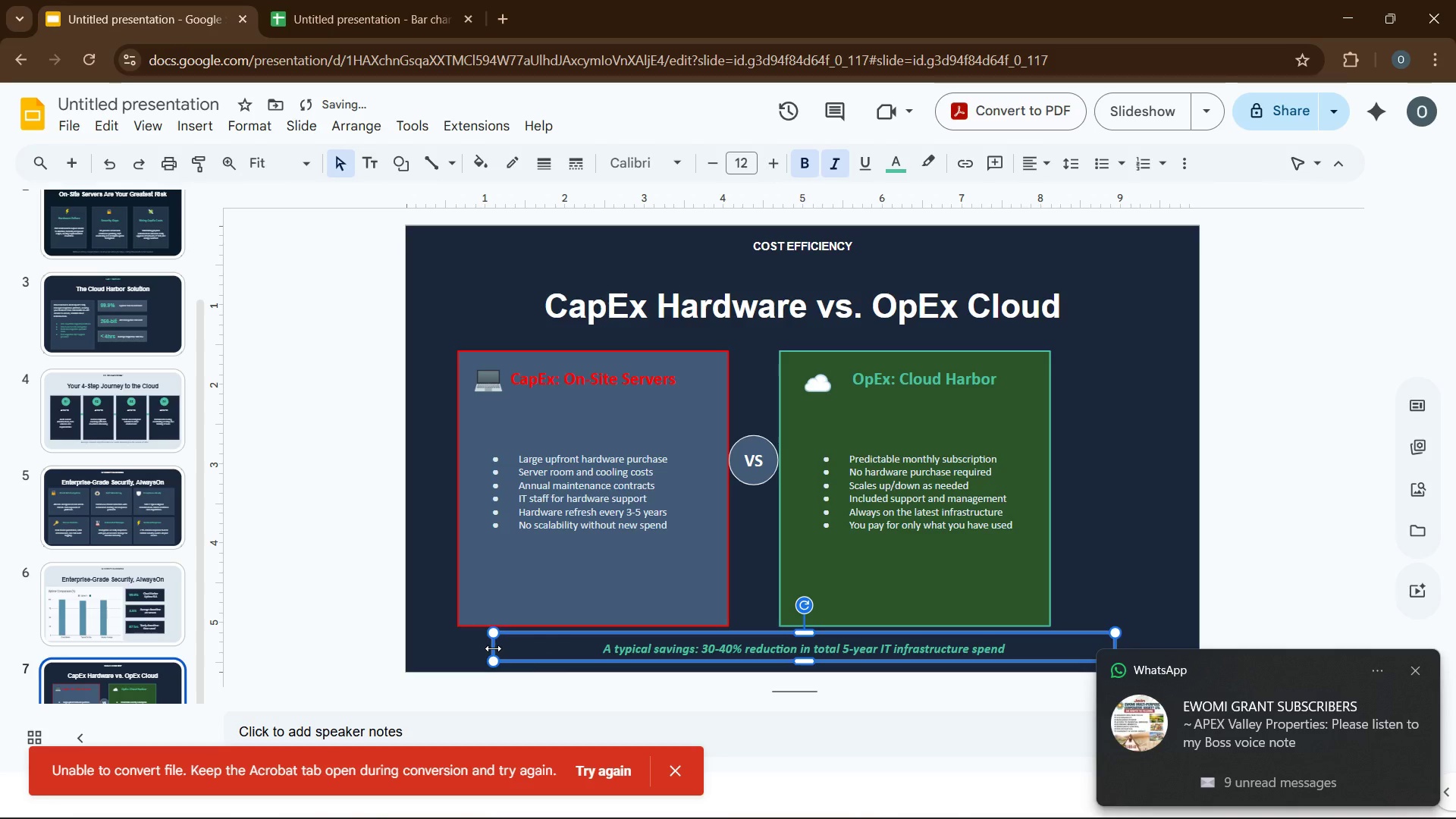 
left_click_drag(start_coordinate=[493, 648], to_coordinate=[458, 641])
 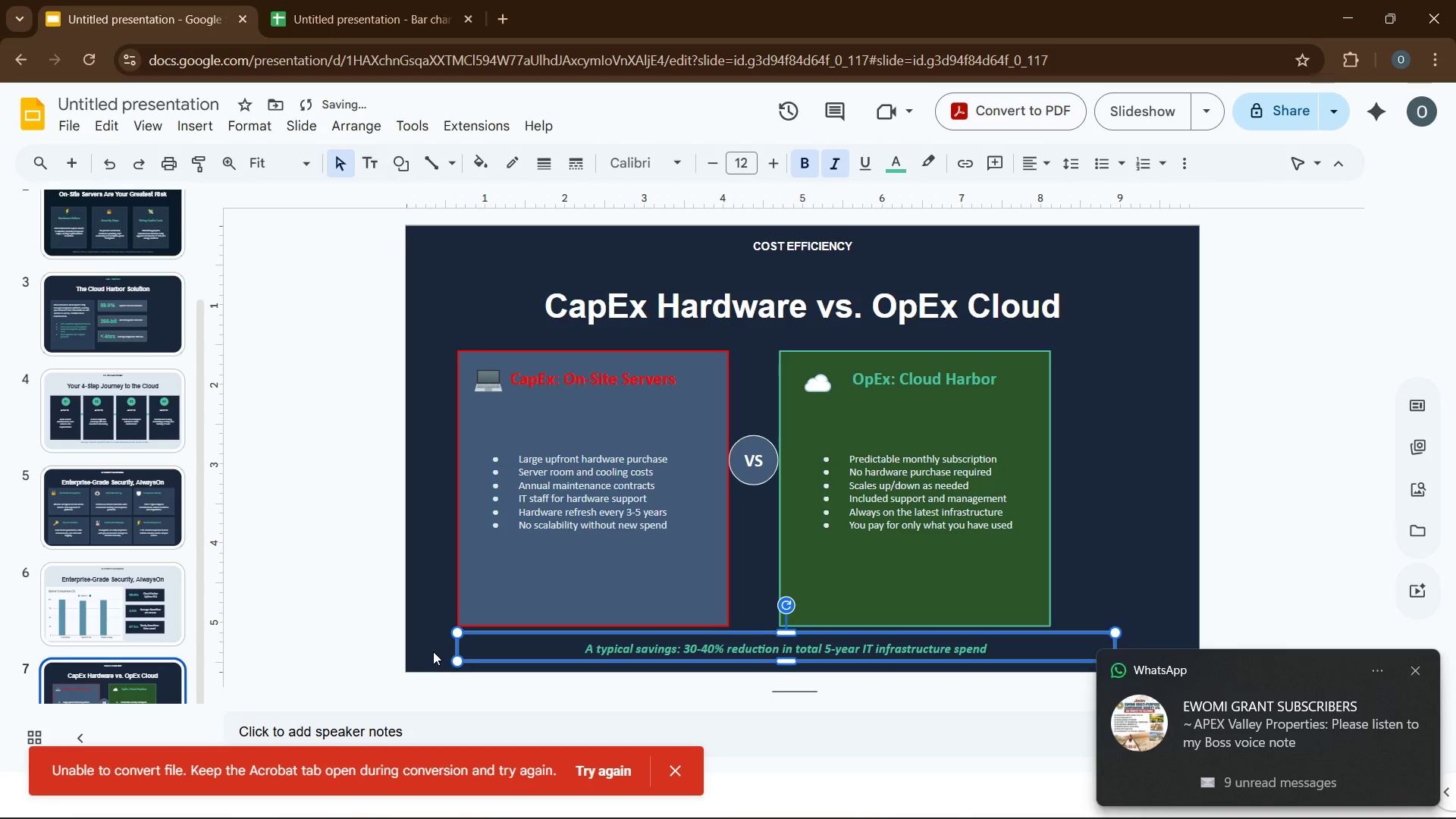 
left_click([432, 651])
 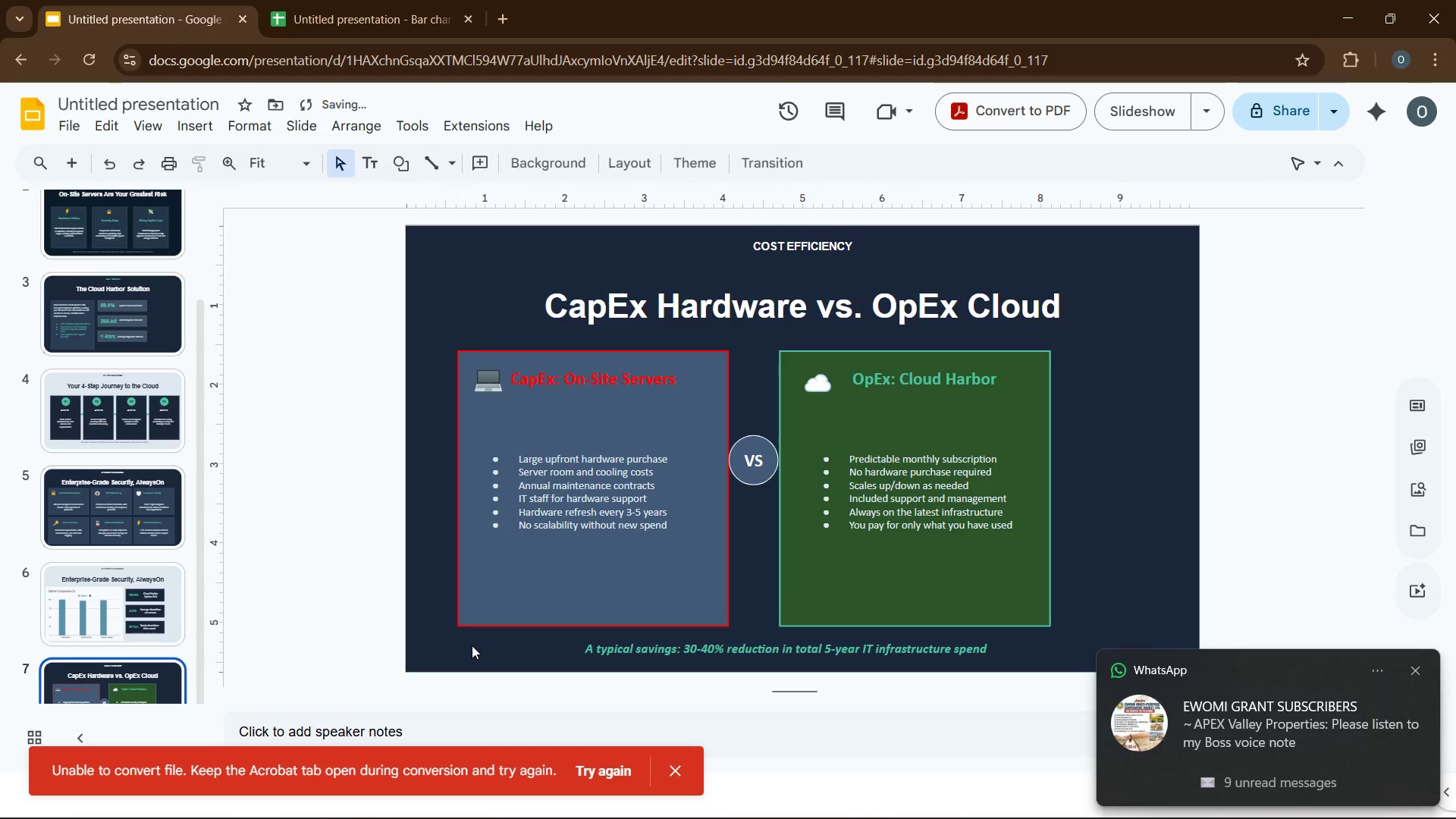 
left_click([472, 645])
 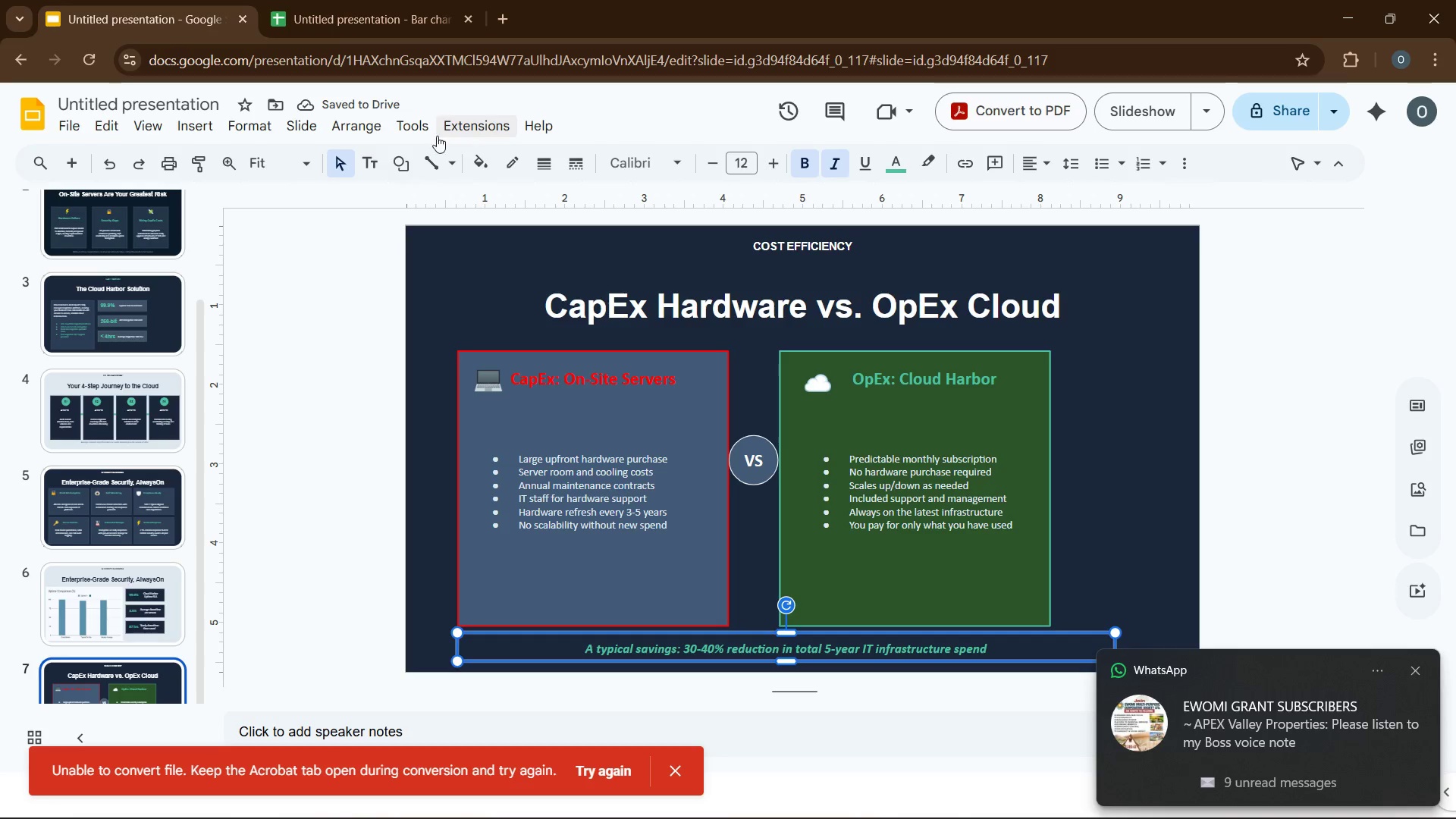 
left_click([366, 132])
 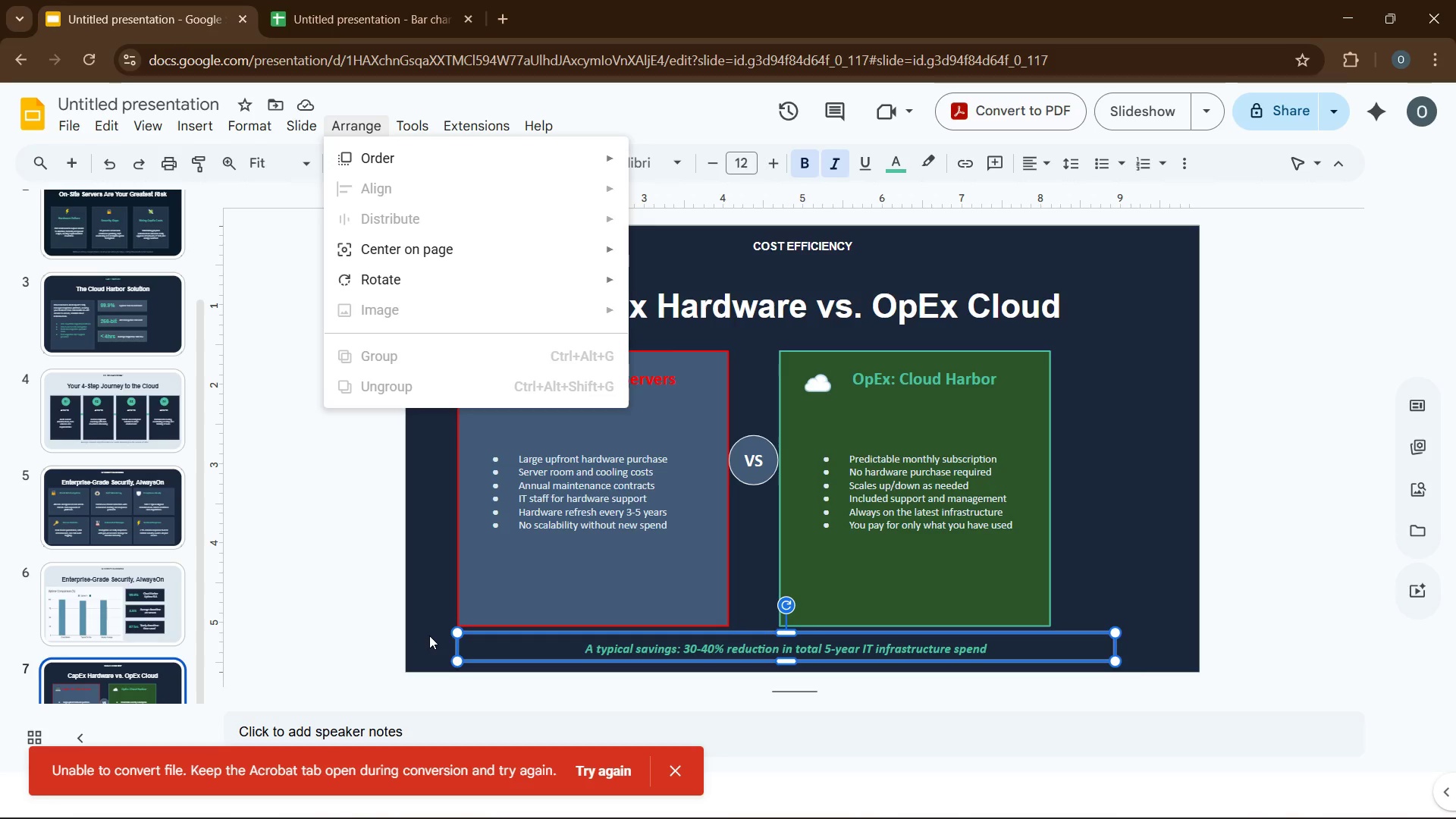 
left_click_drag(start_coordinate=[504, 648], to_coordinate=[489, 641])
 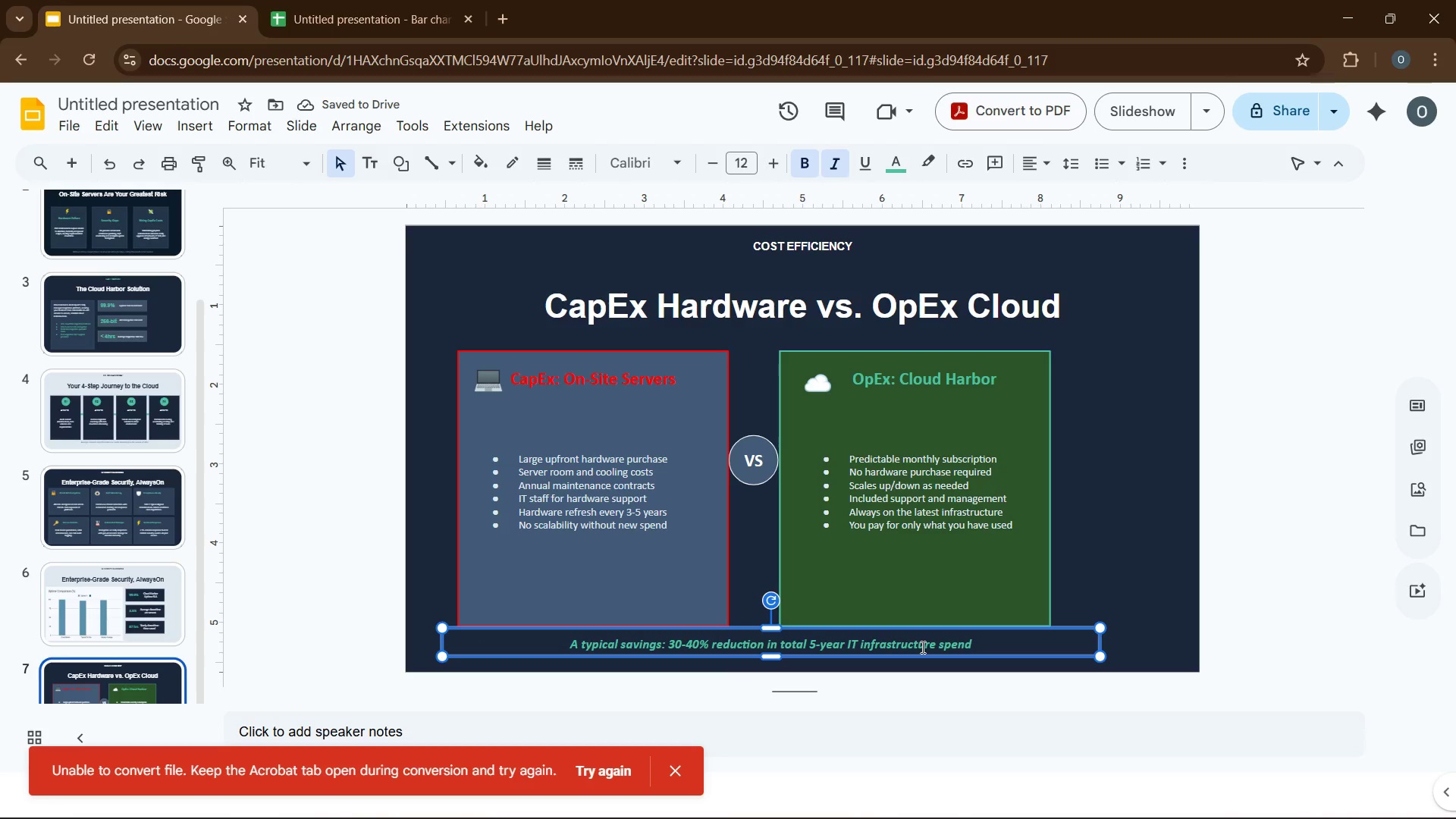 
left_click([921, 647])
 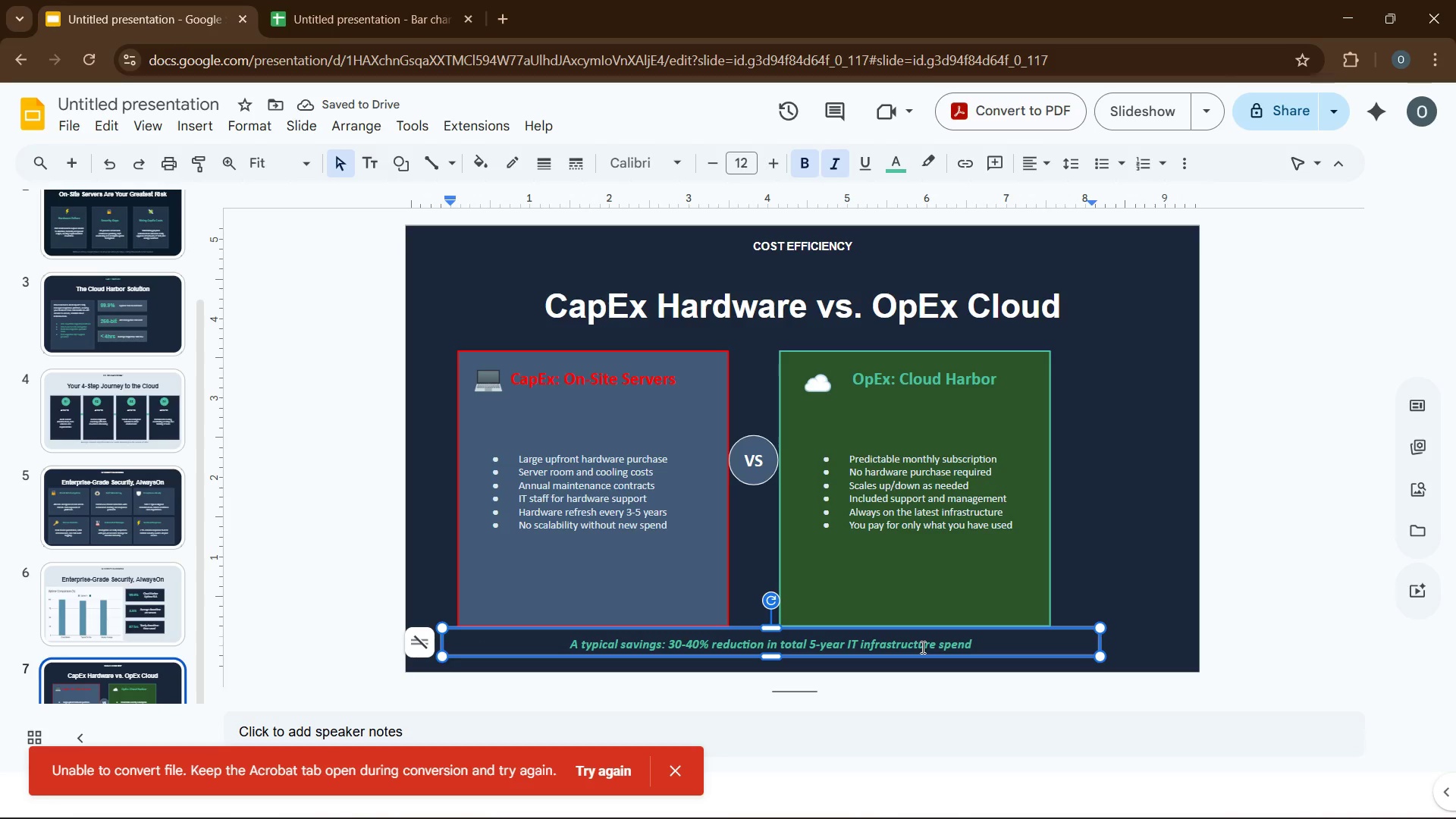 
key(Control+A)
 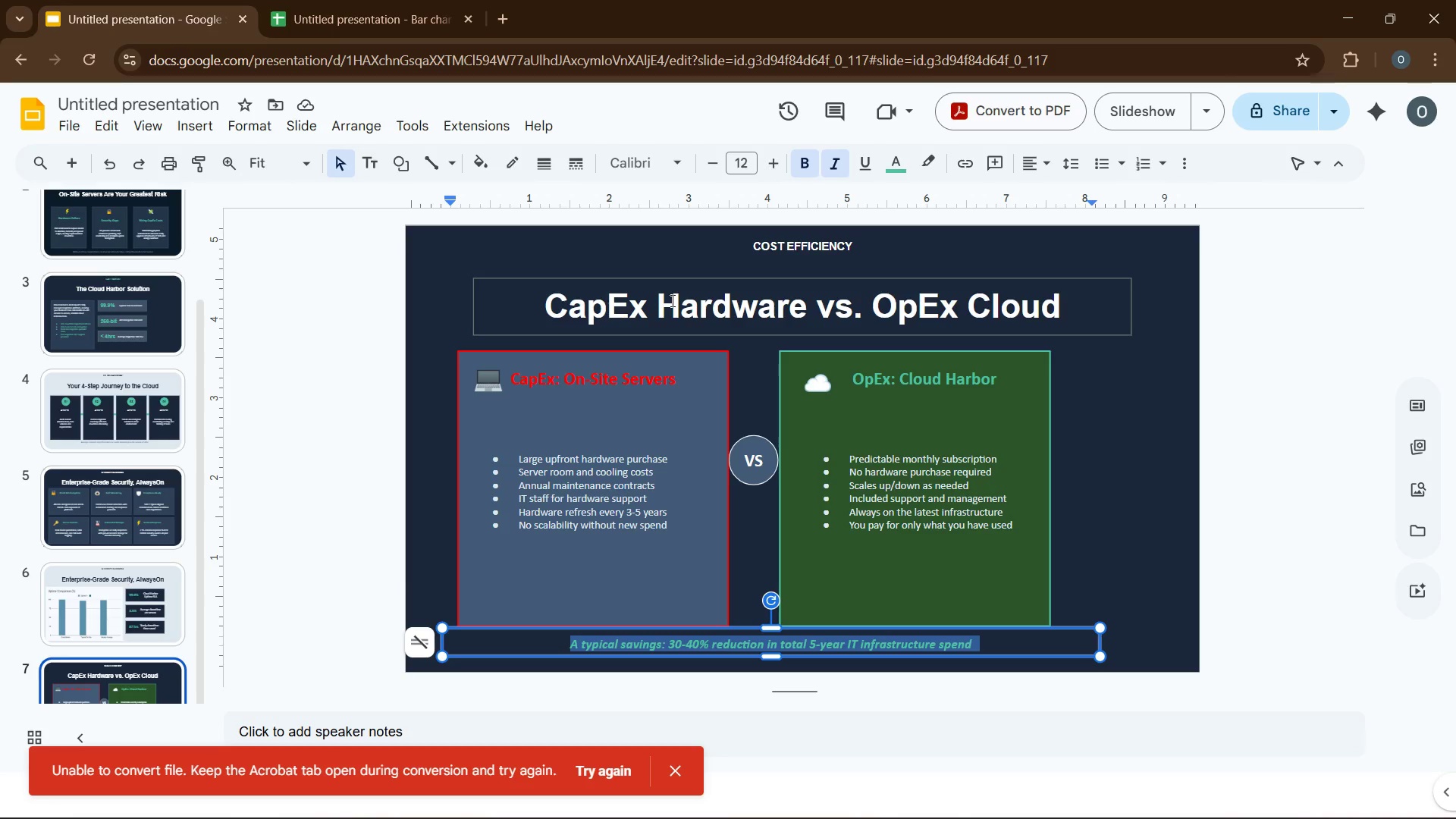 
wait(15.05)
 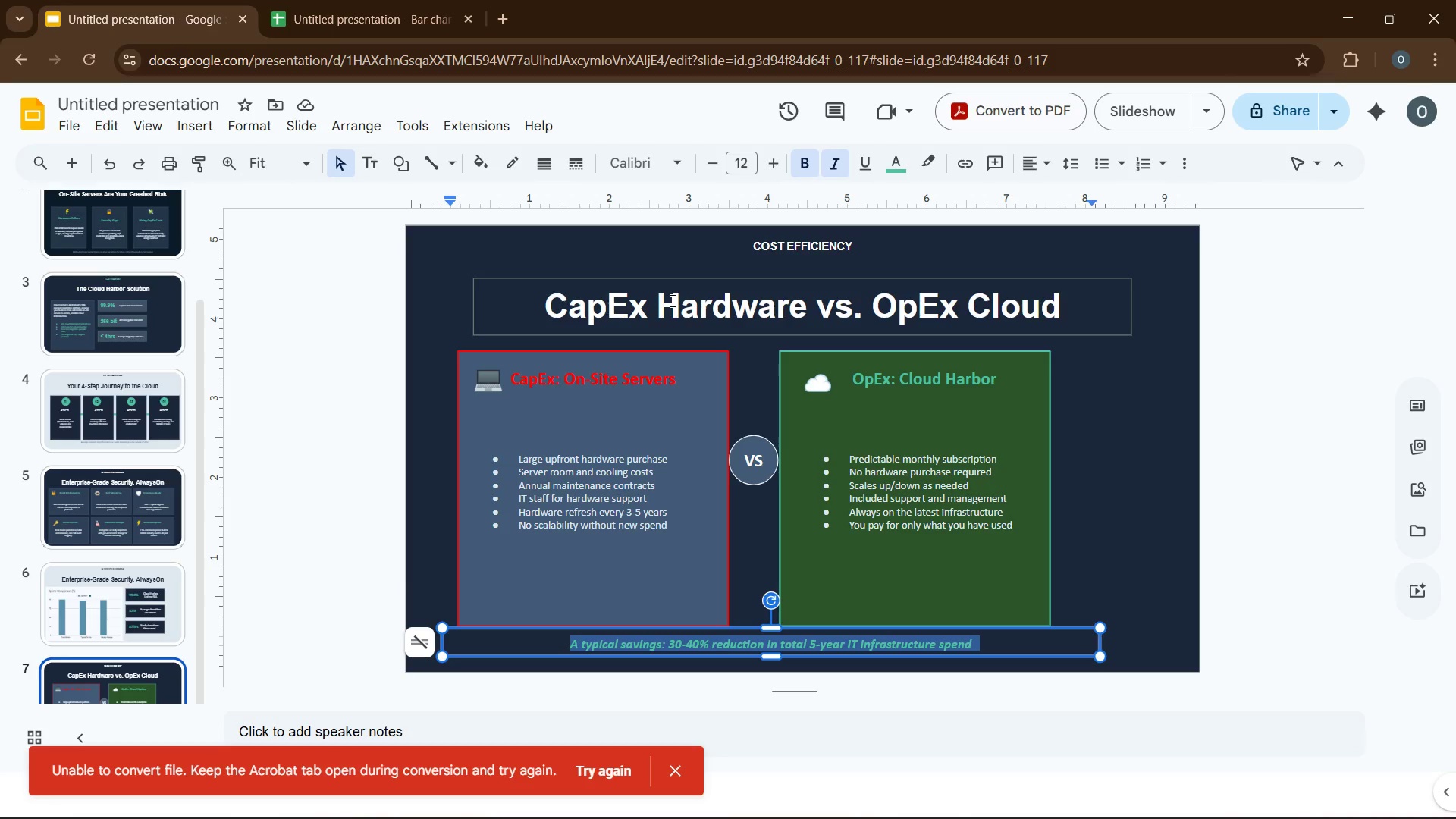 
left_click([808, 167])
 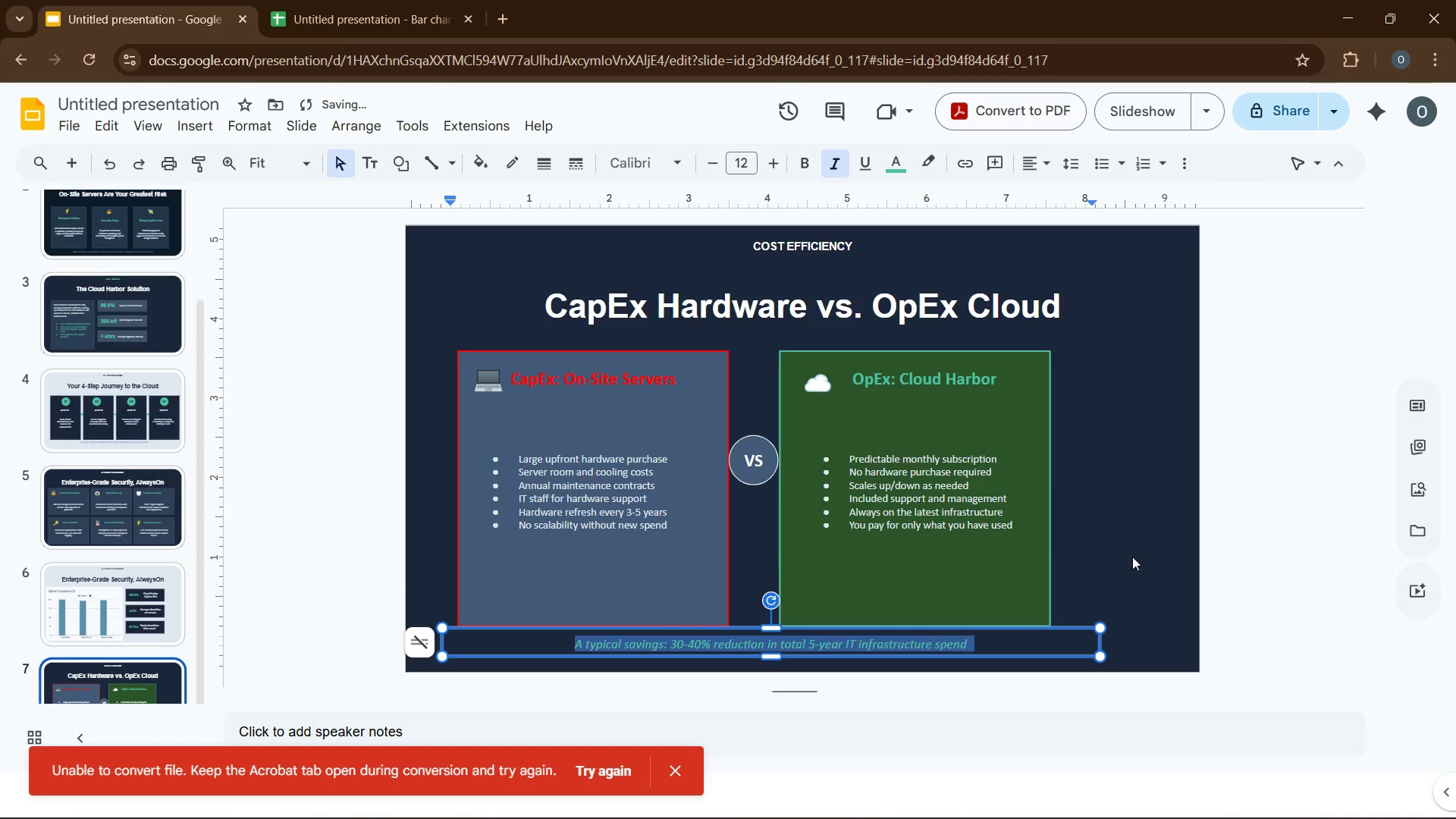 
left_click([1135, 554])
 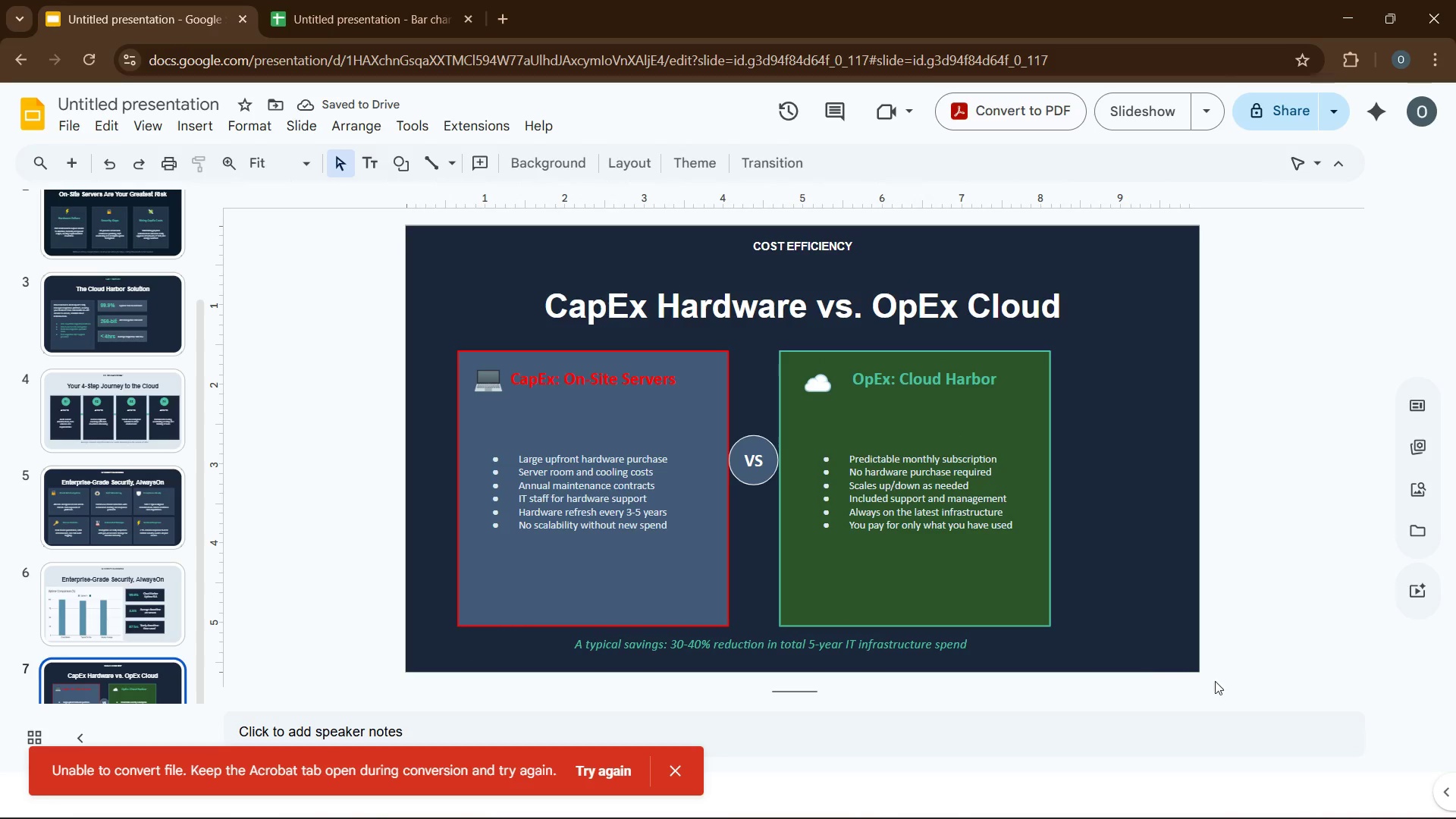 
left_click([1282, 599])
 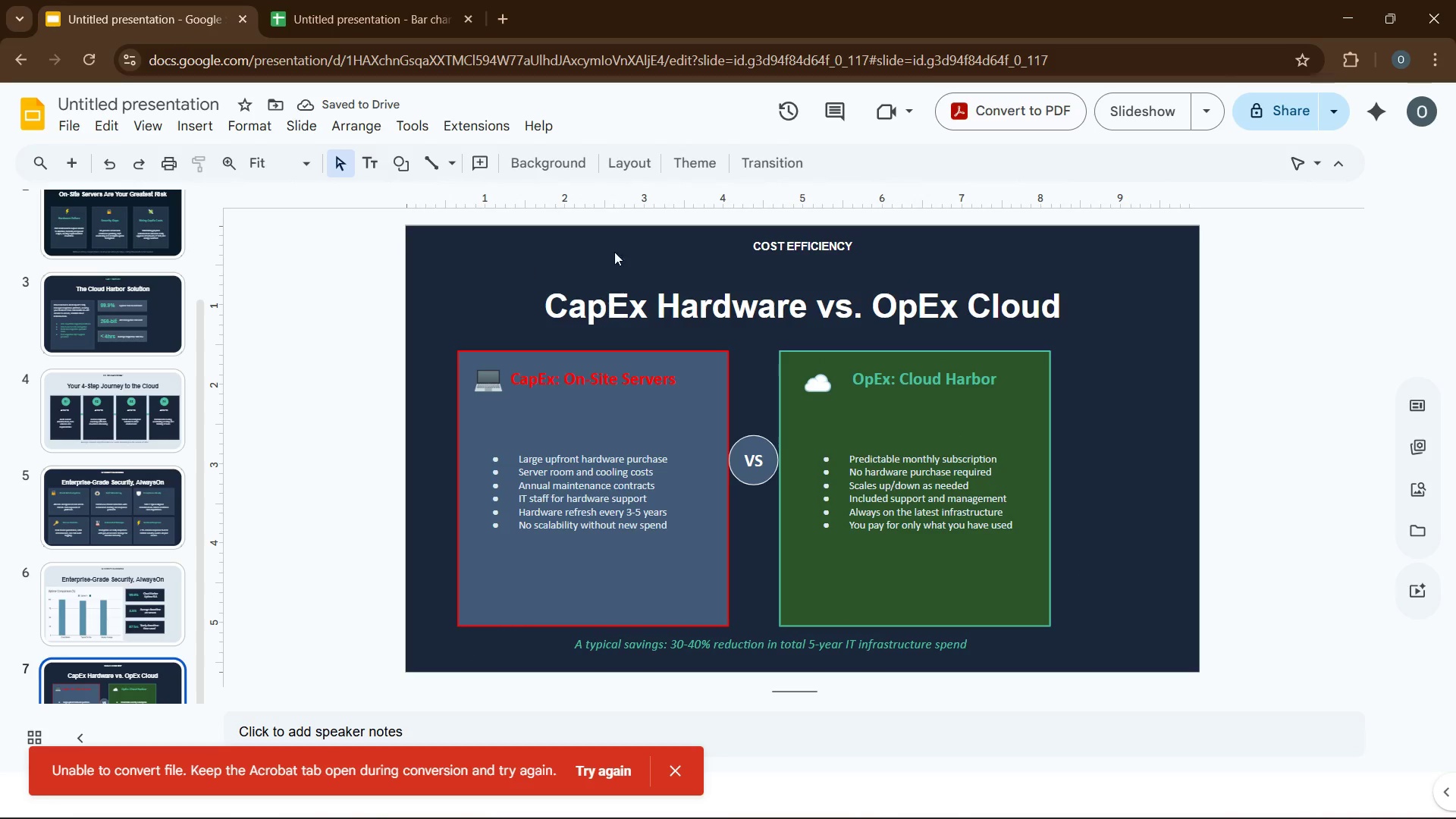 
left_click([680, 253])
 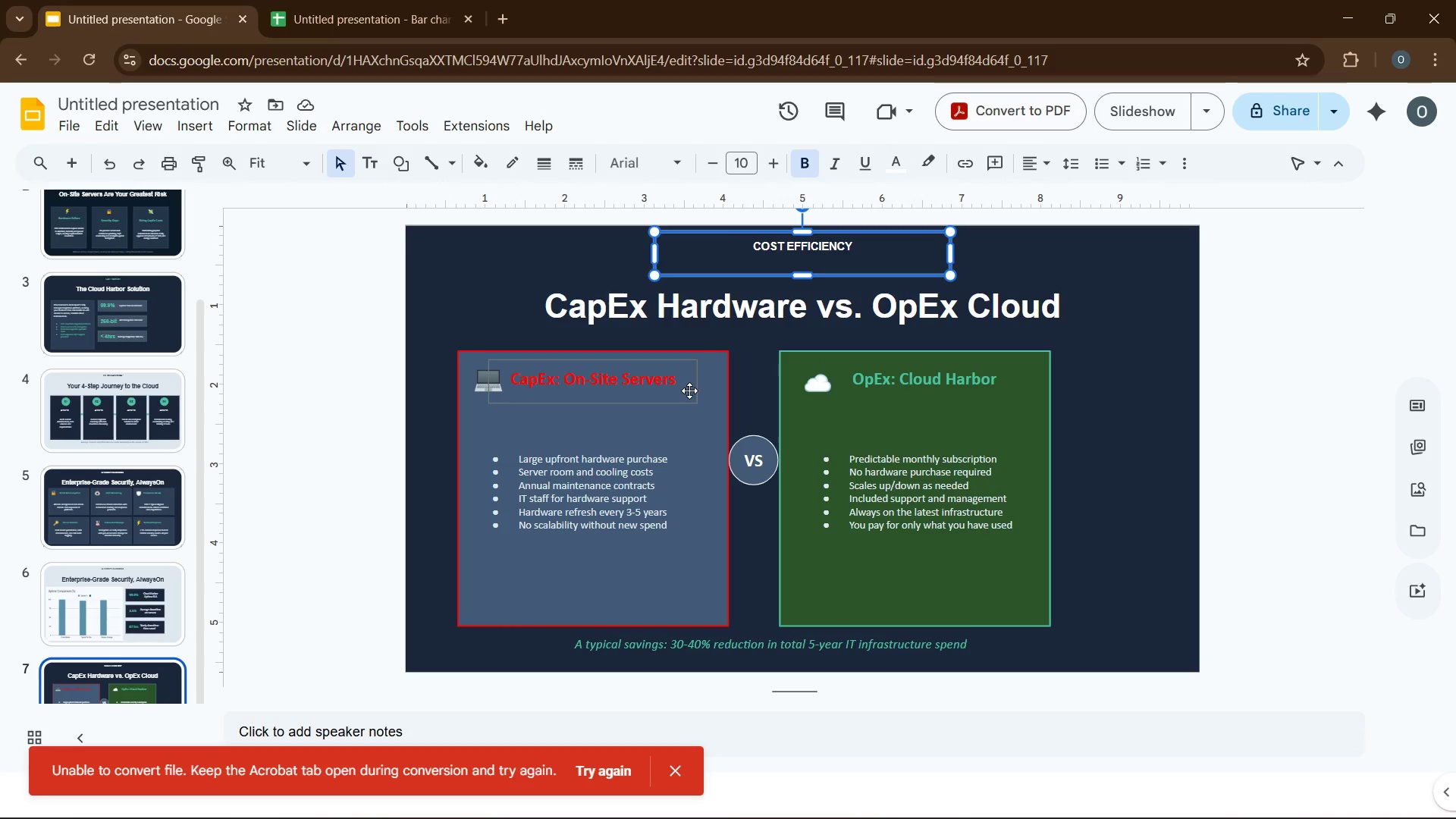 
hold_key(key=ControlLeft, duration=0.73)
left_click([692, 325])
 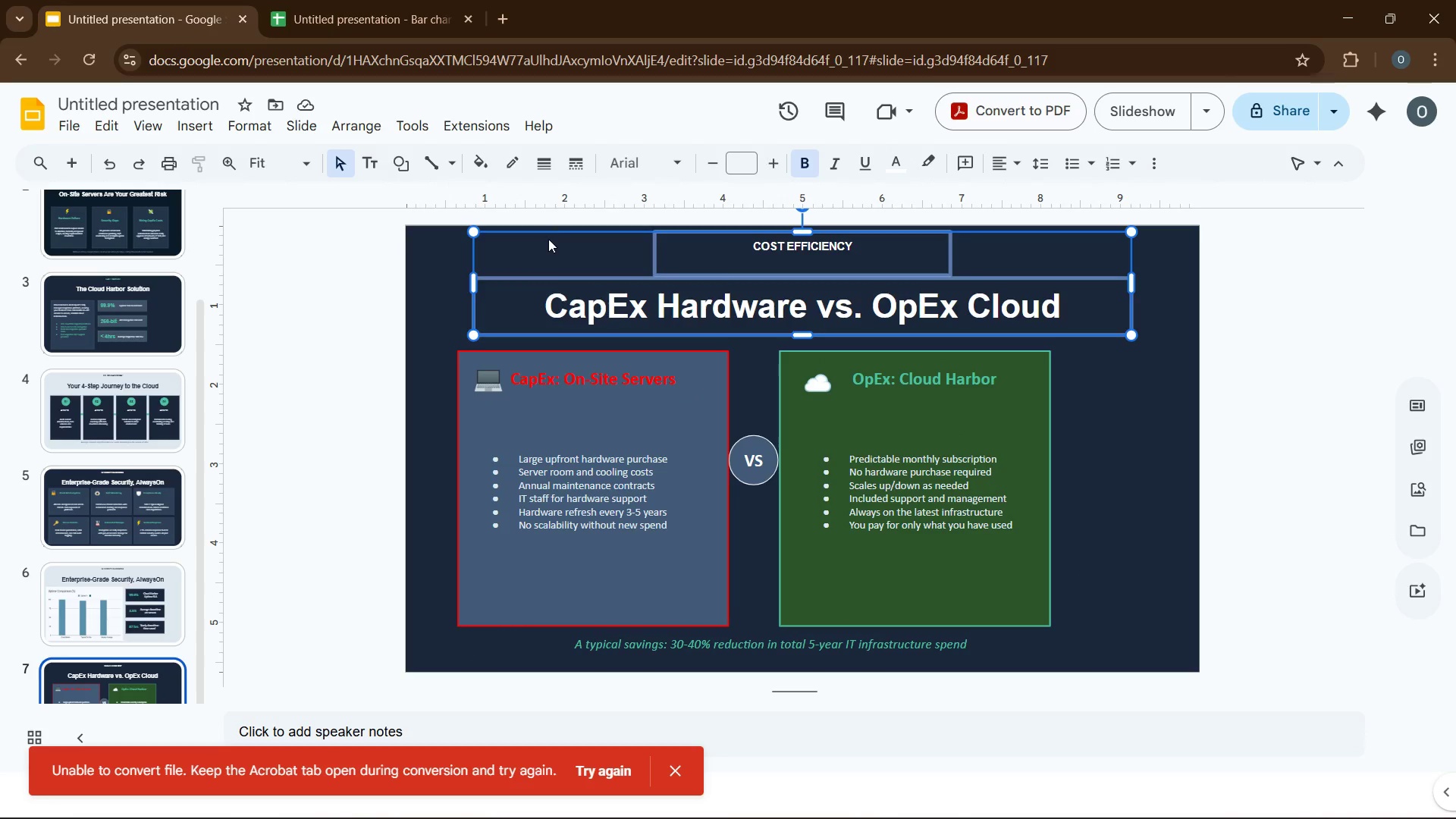 
key(Control+S)
 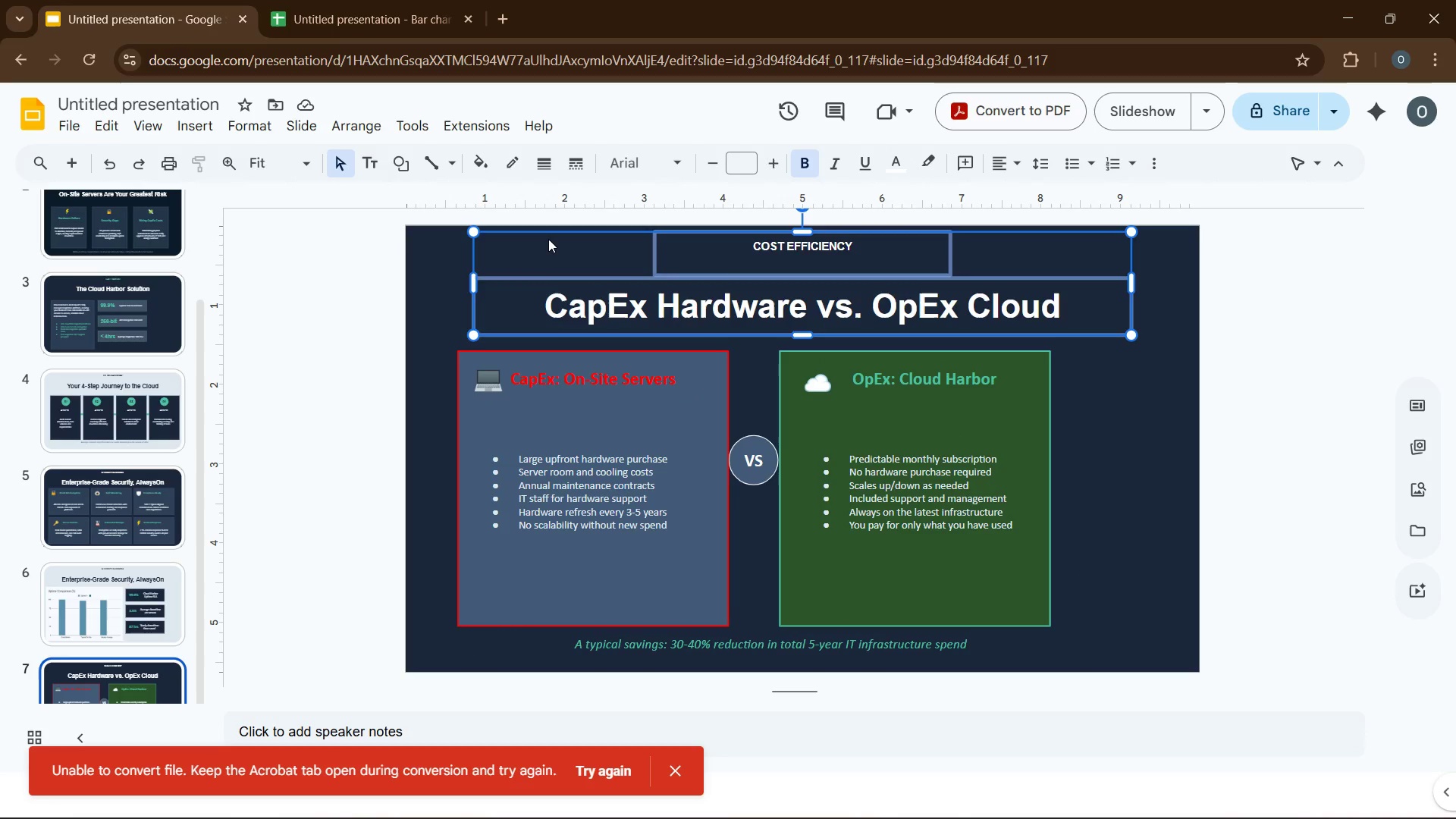 
key(Control+C)
 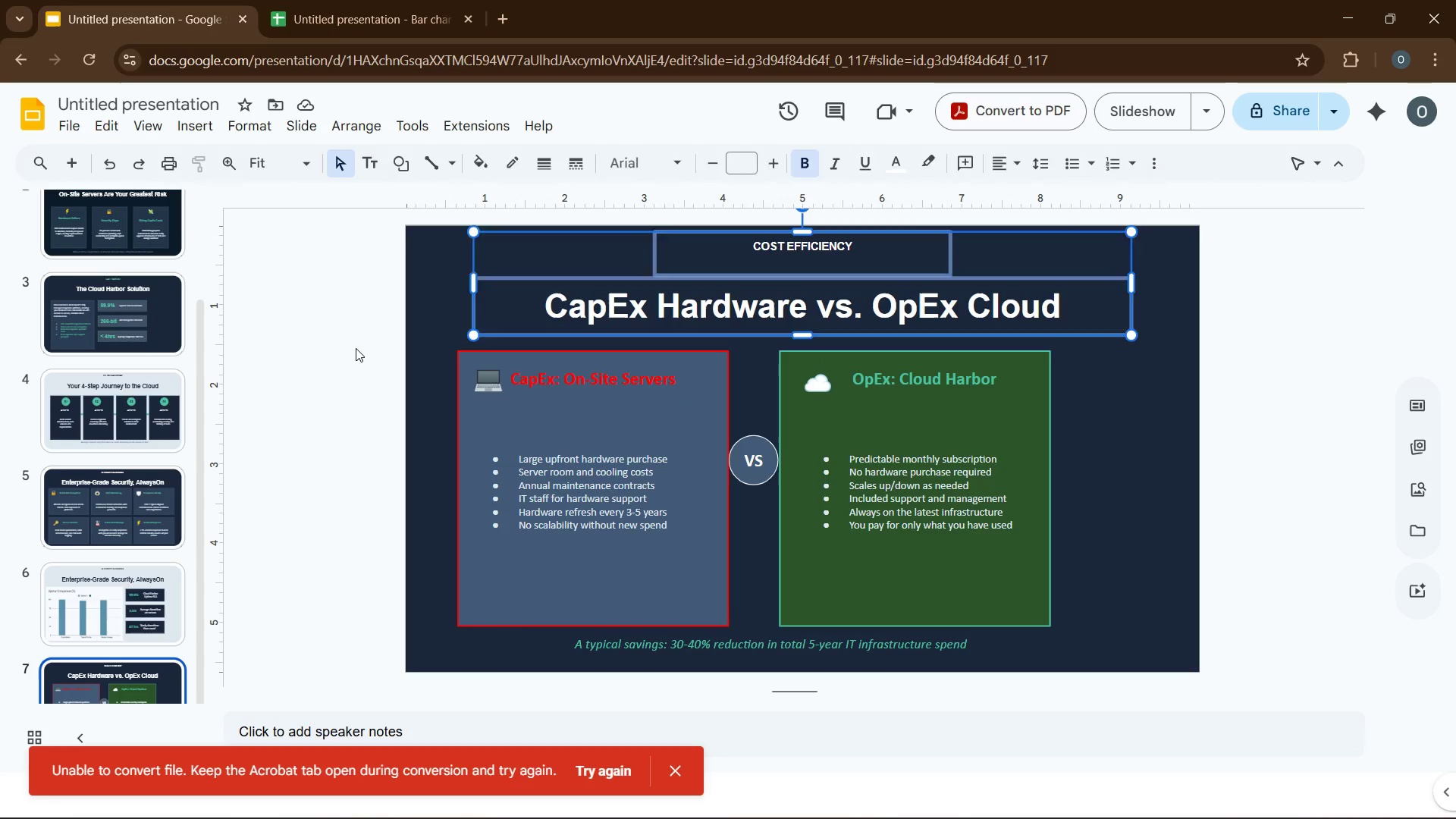 
left_click([356, 348])
 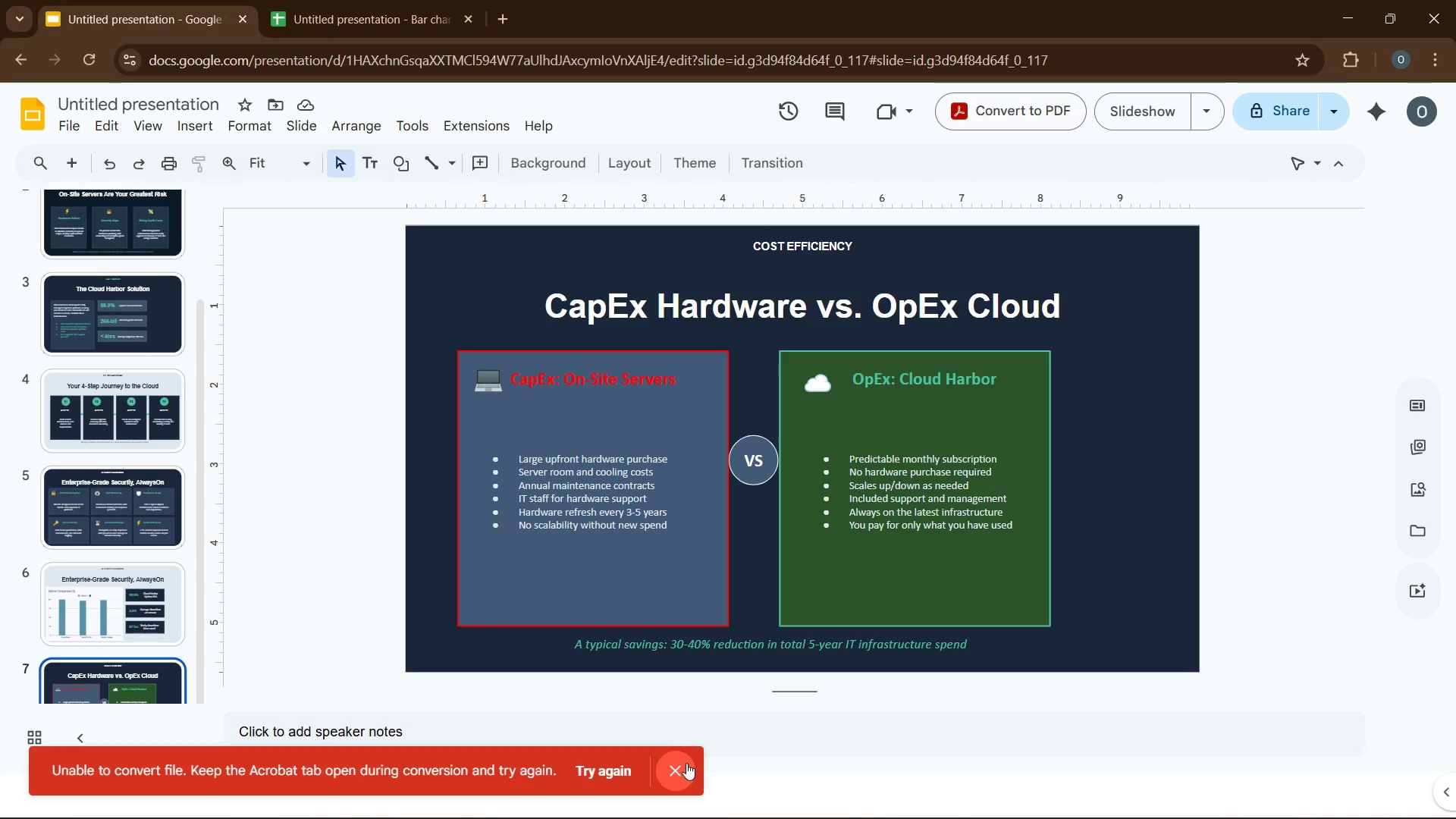 
left_click([684, 765])
 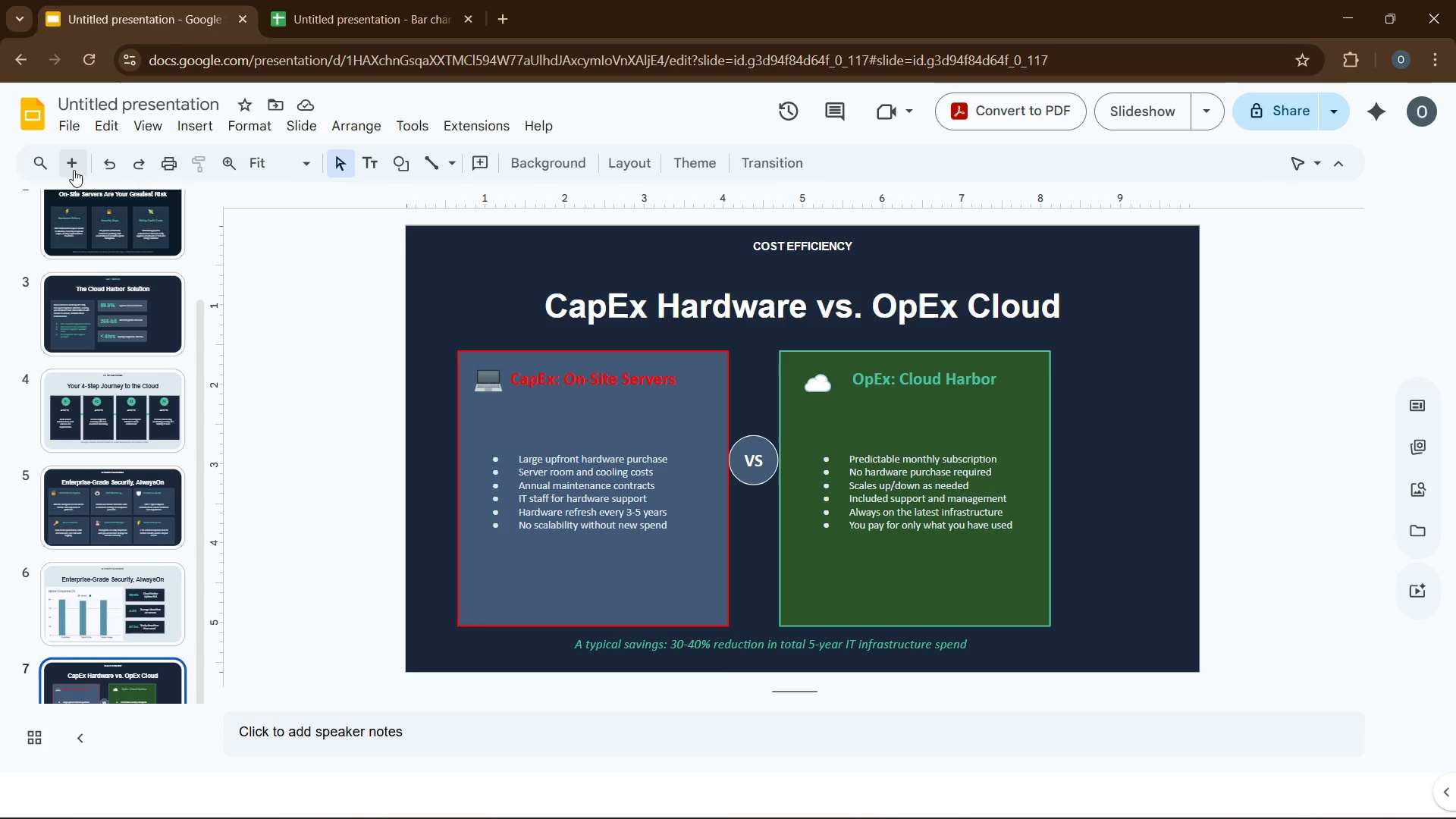 
left_click([74, 170])
 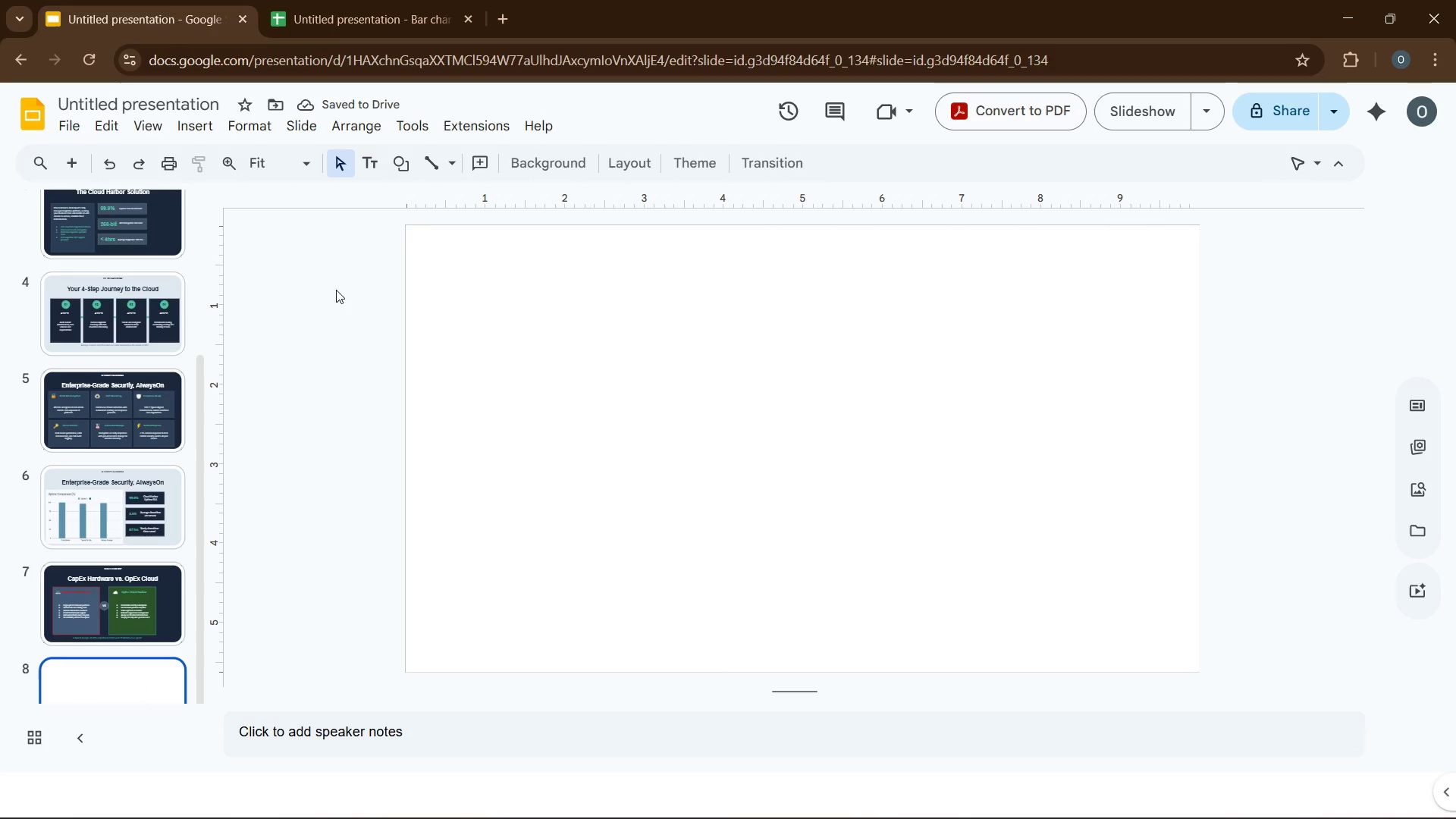 
wait(13.08)
 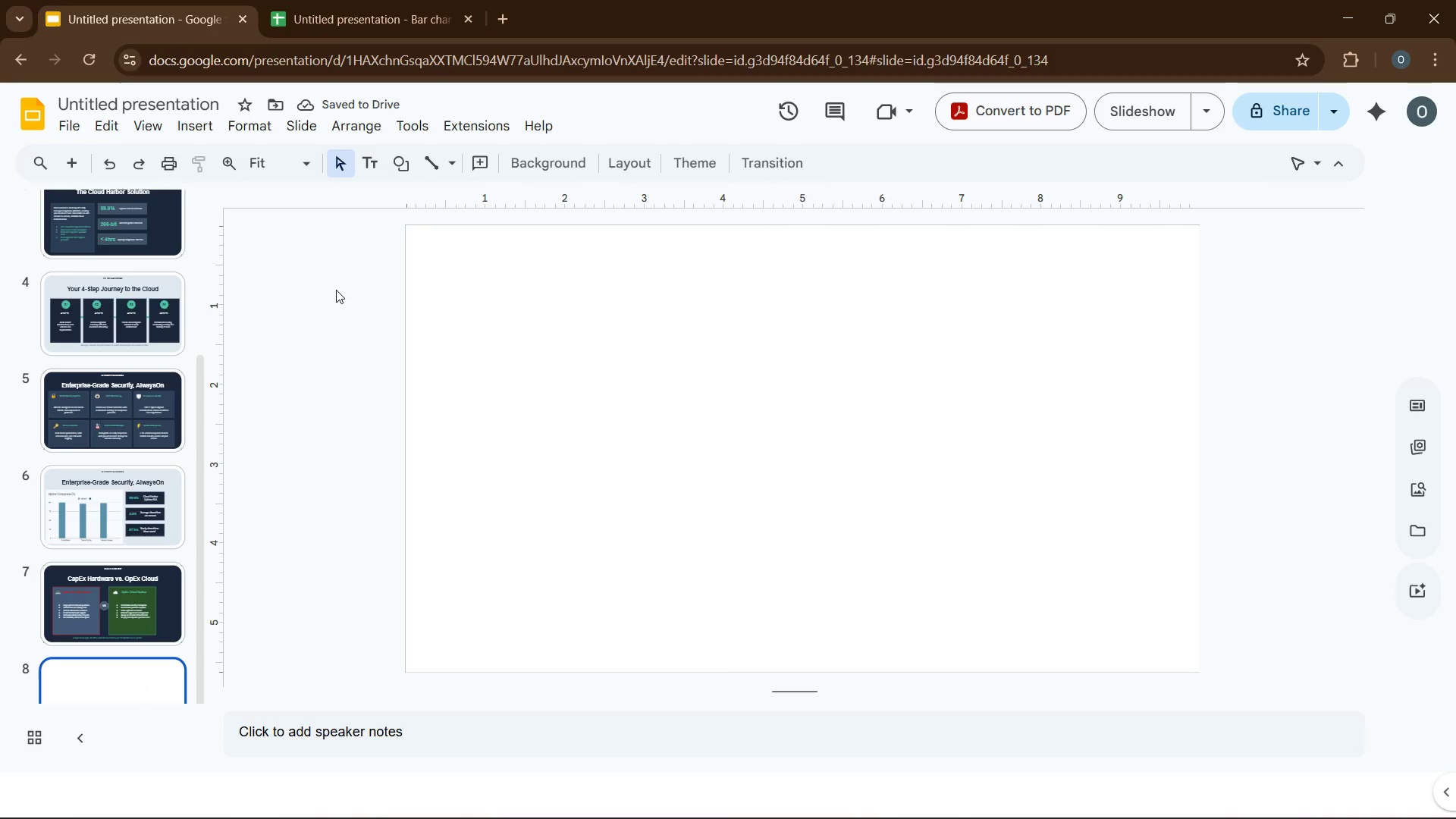 
left_click([562, 168])
 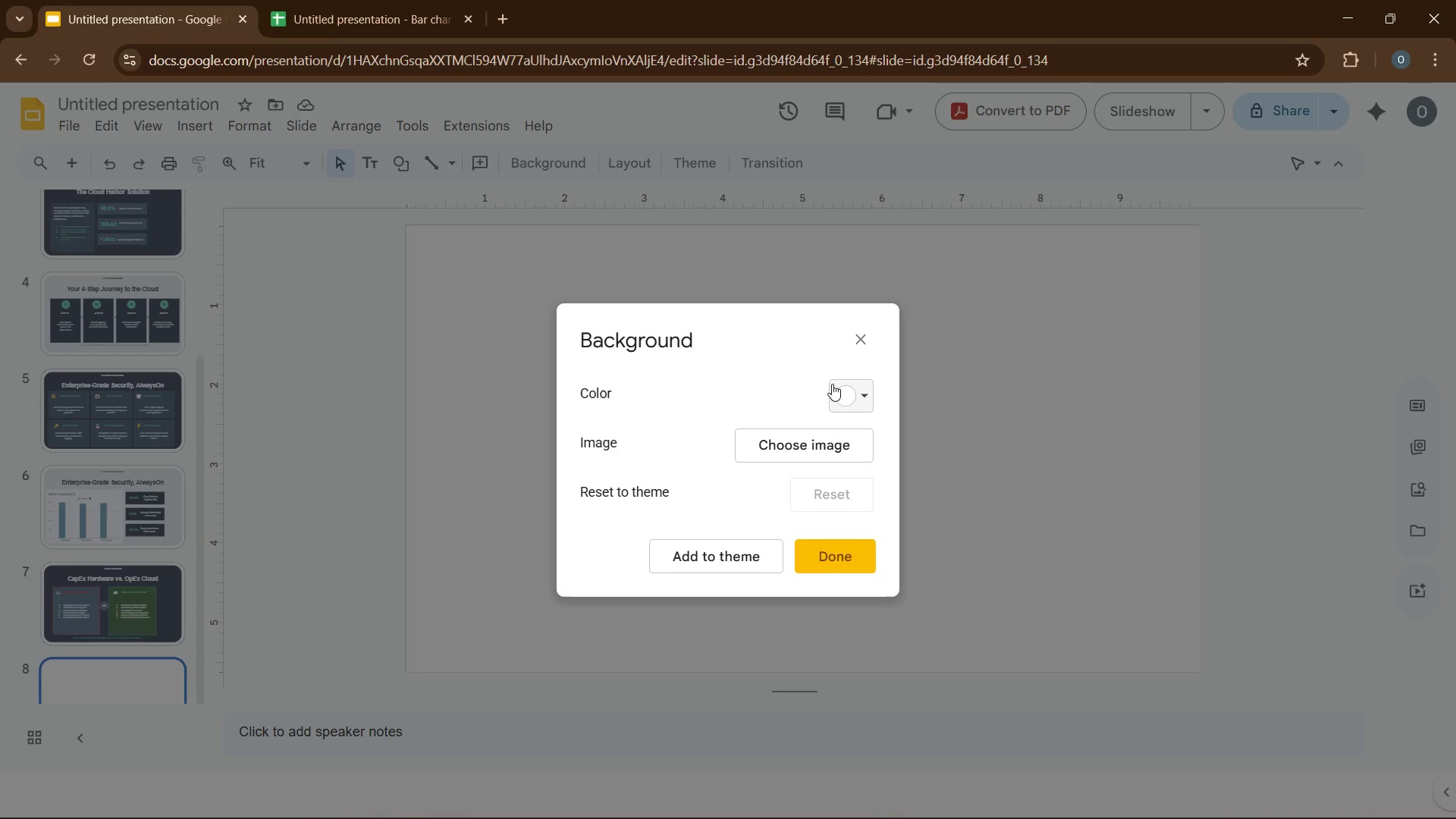 
left_click([846, 395])
 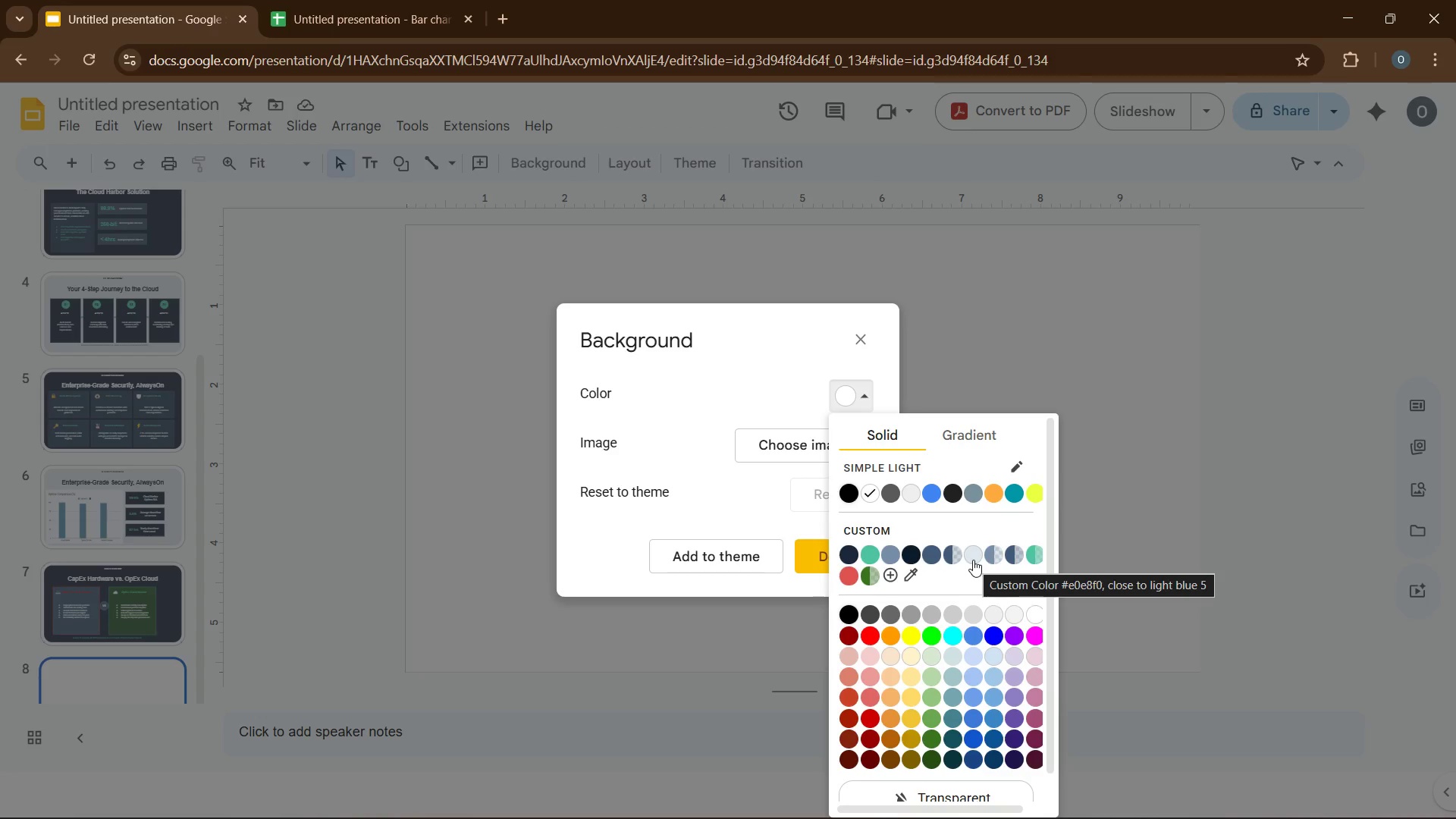 
wait(5.69)
 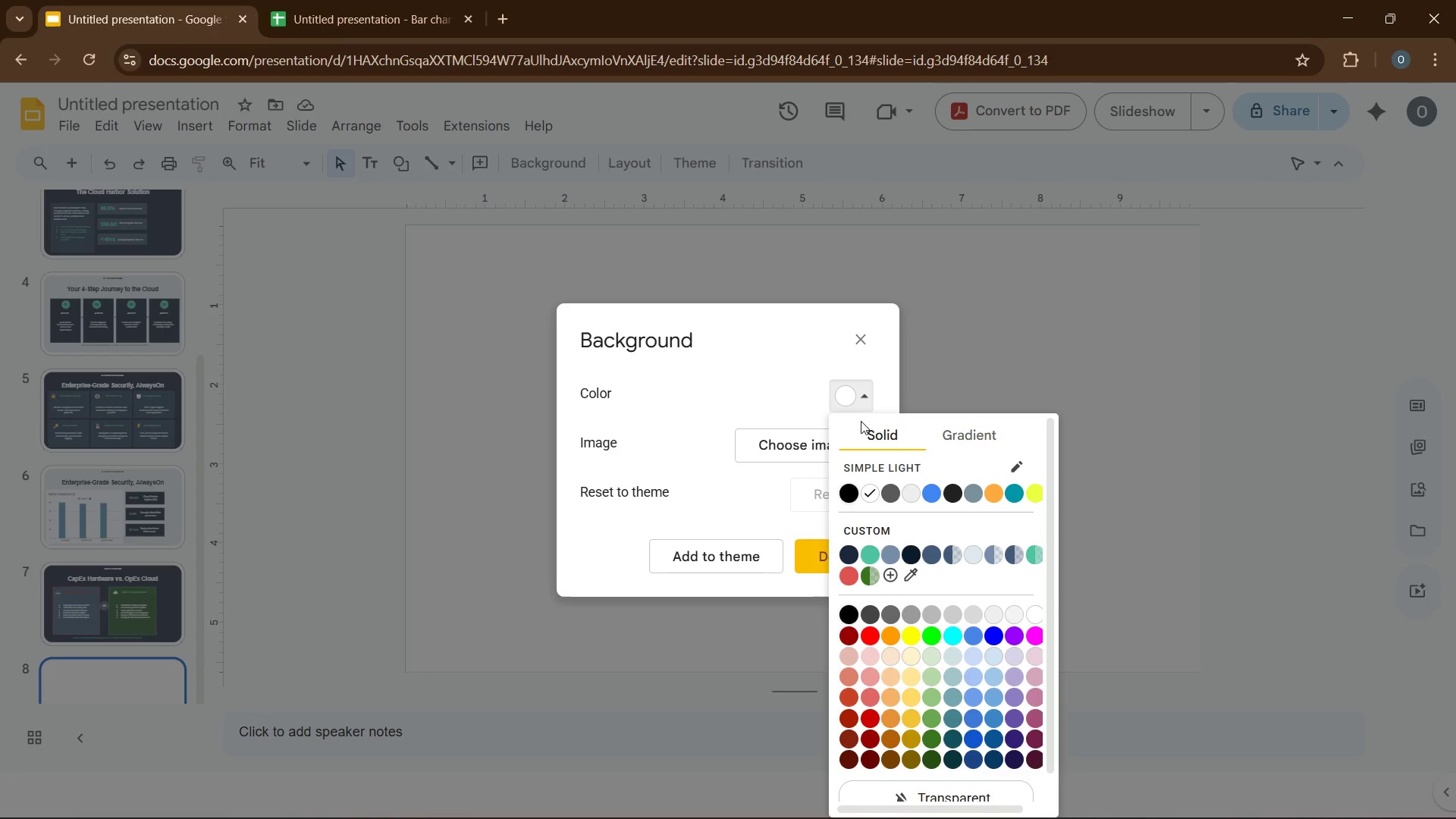 
left_click([973, 560])
 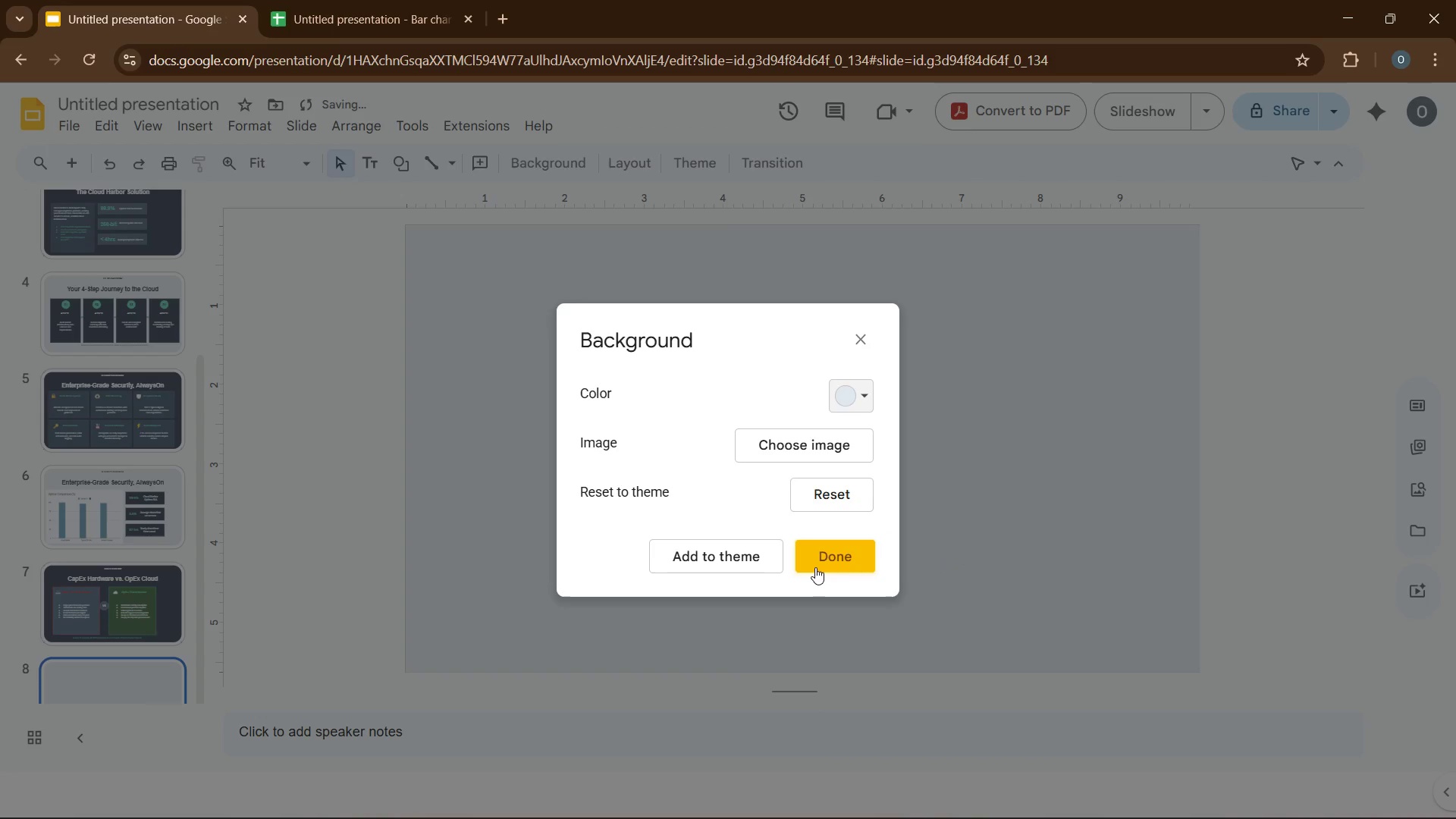 
left_click([813, 567])
 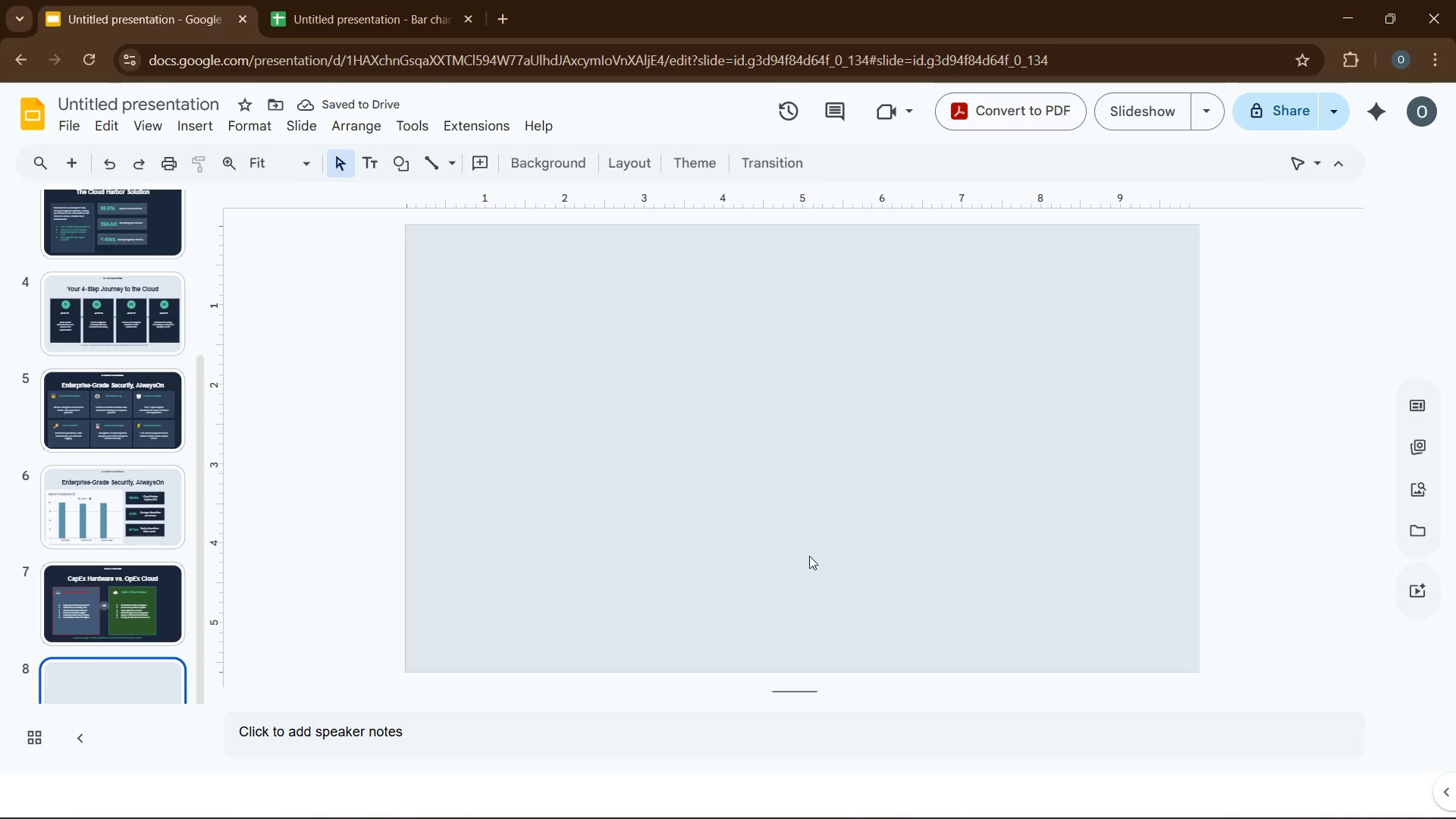 
left_click([659, 460])
 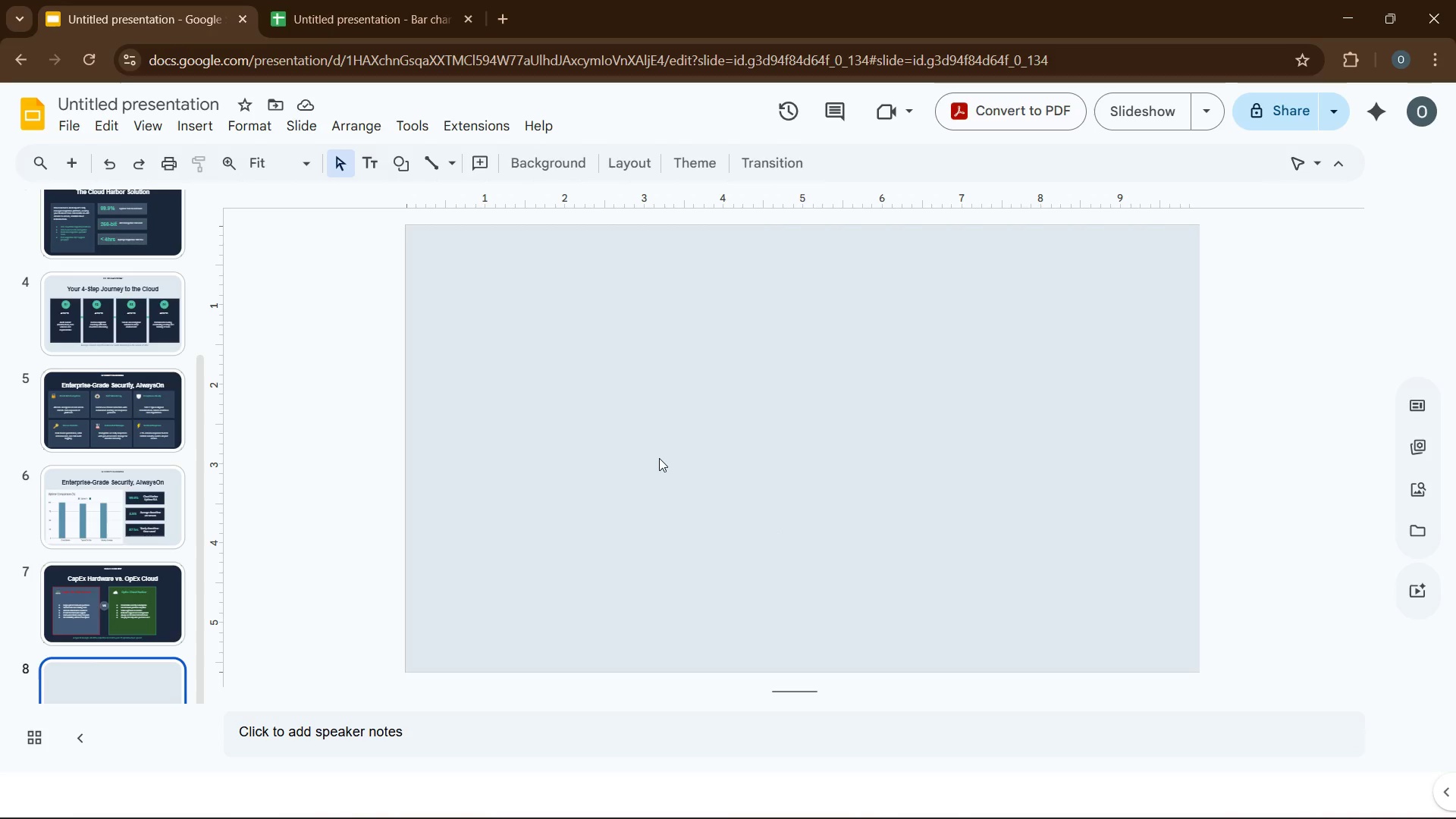 
key(Control+V)
 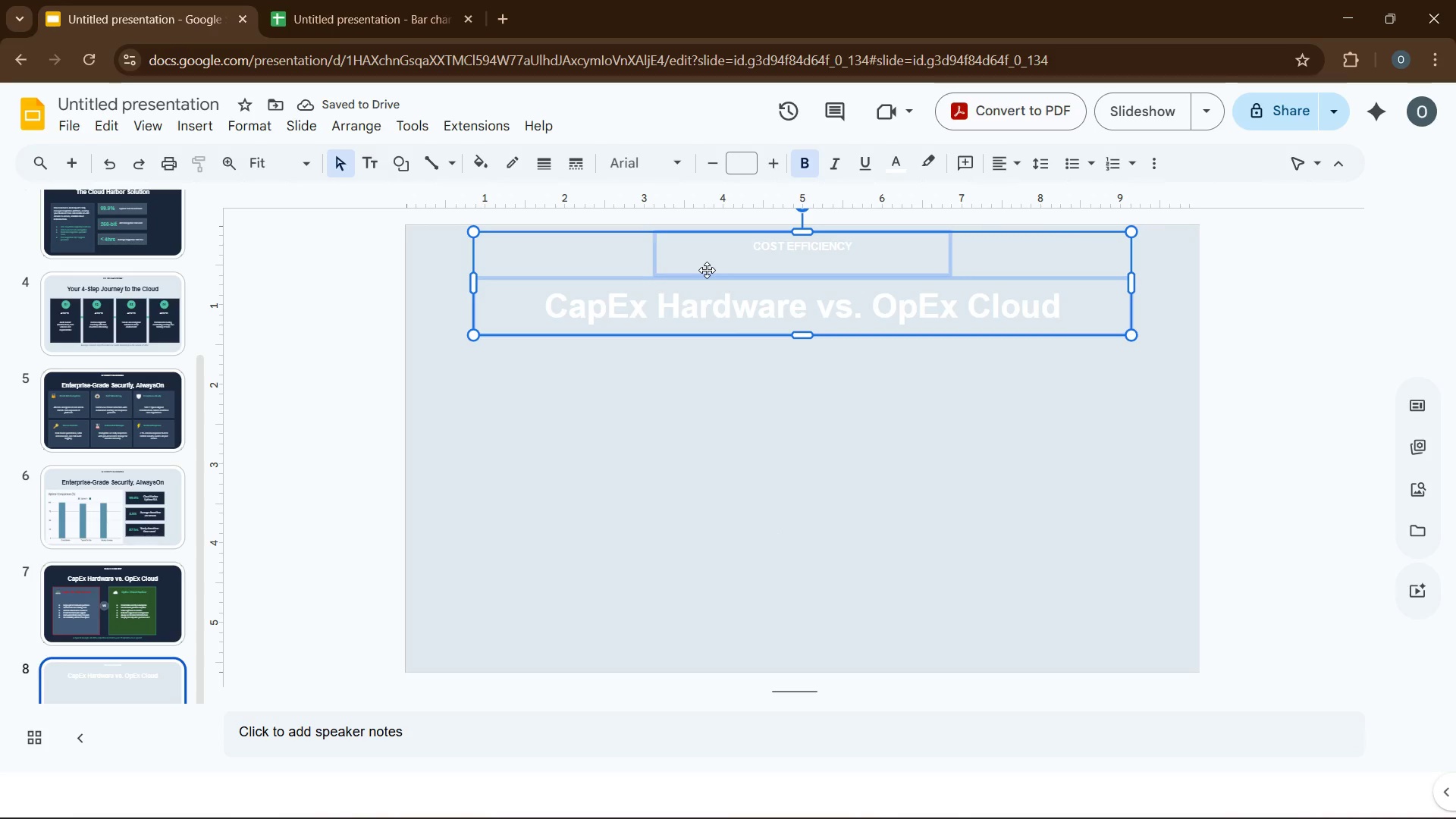 
wait(6.0)
 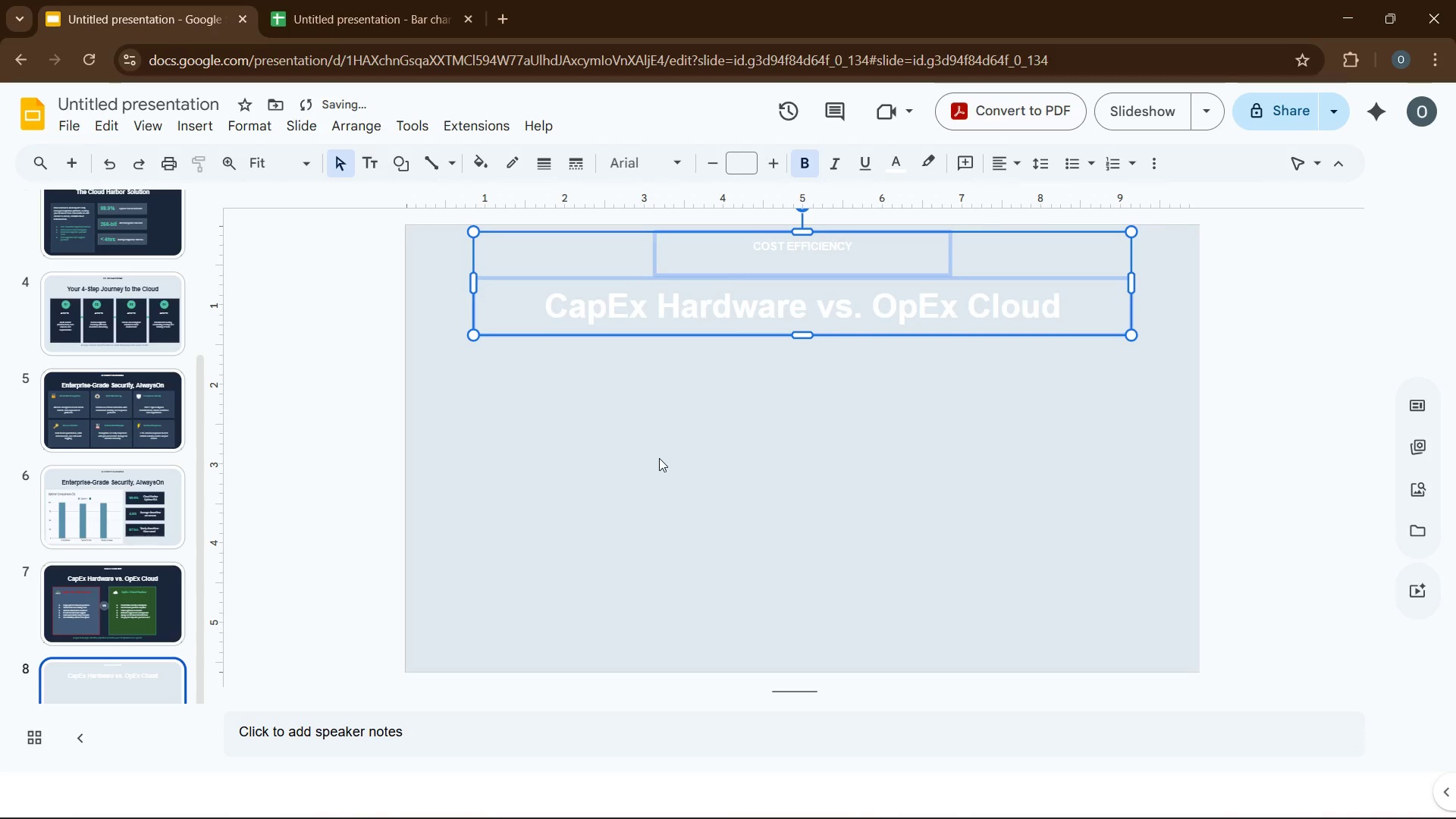 
left_click([702, 258])
 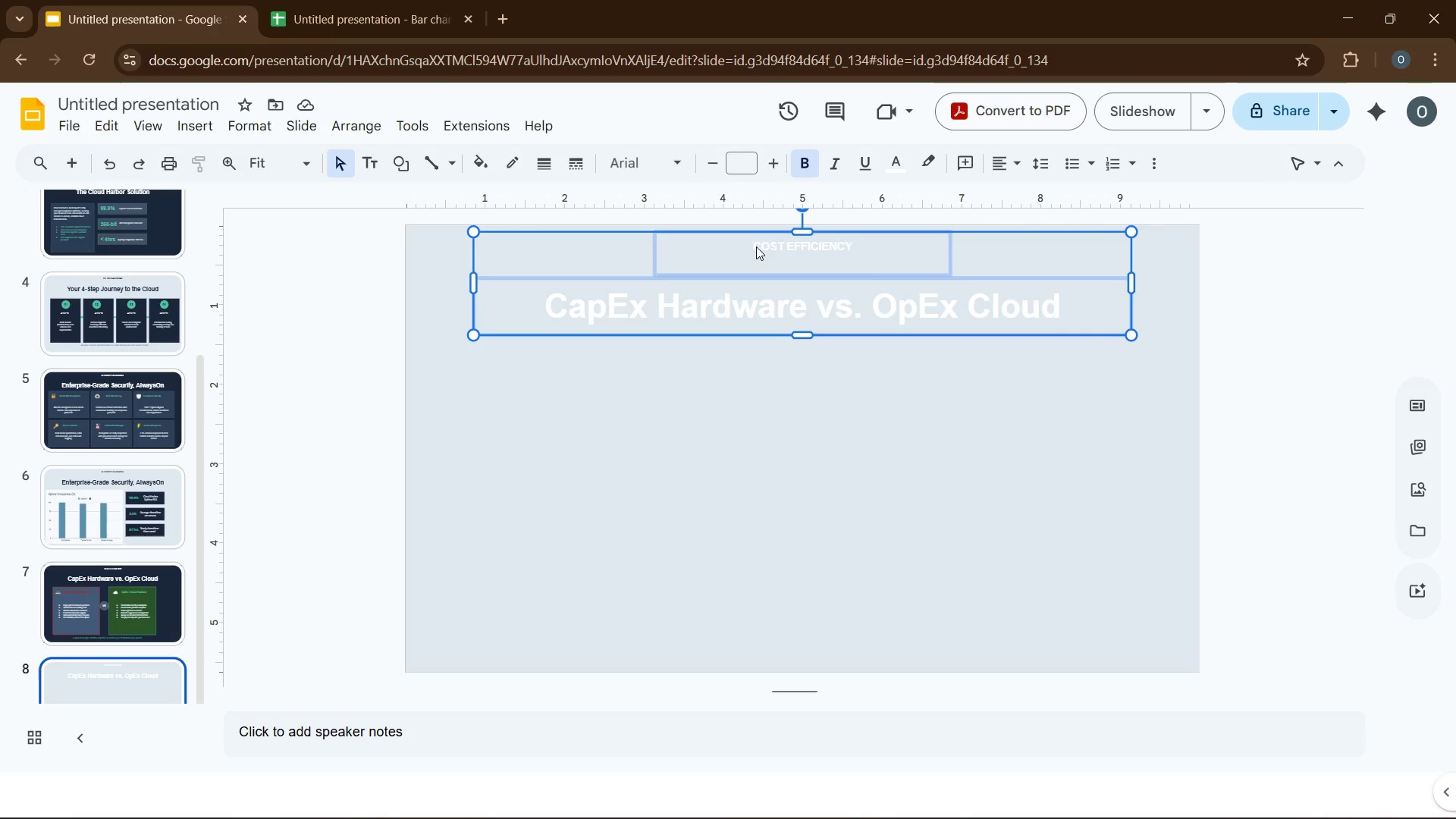 
wait(5.11)
 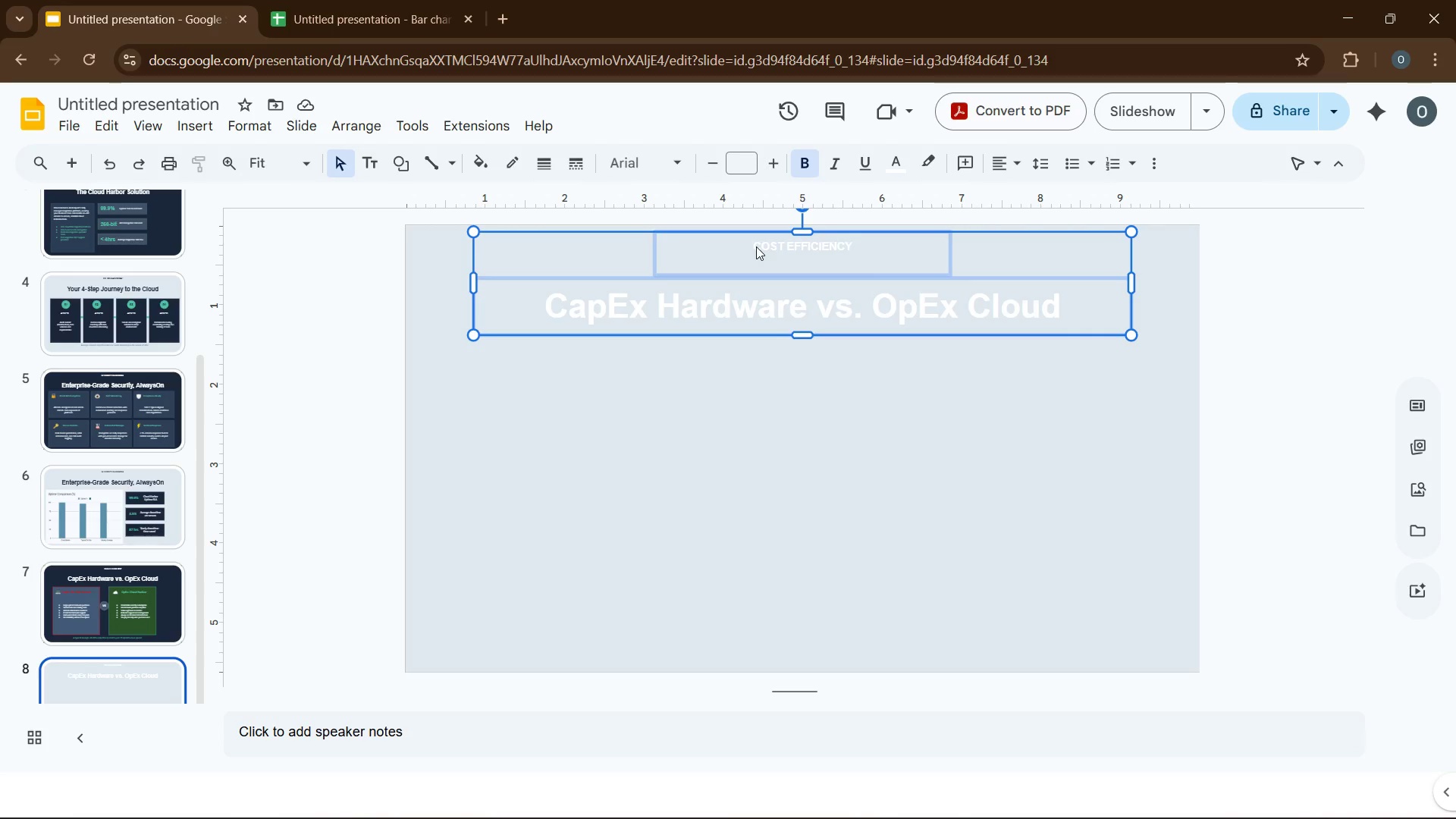 
left_click([795, 248])
 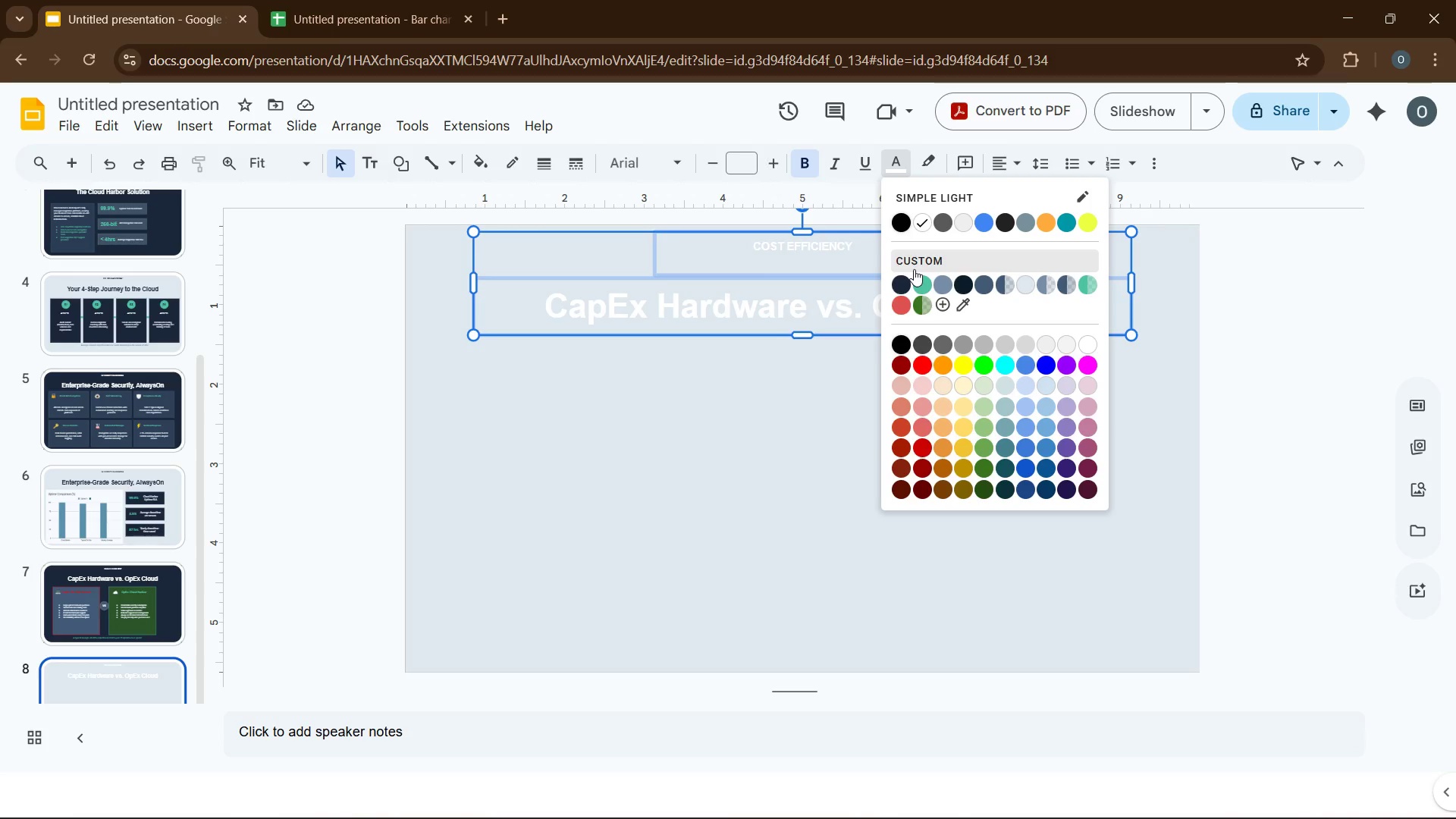 
wait(8.75)
 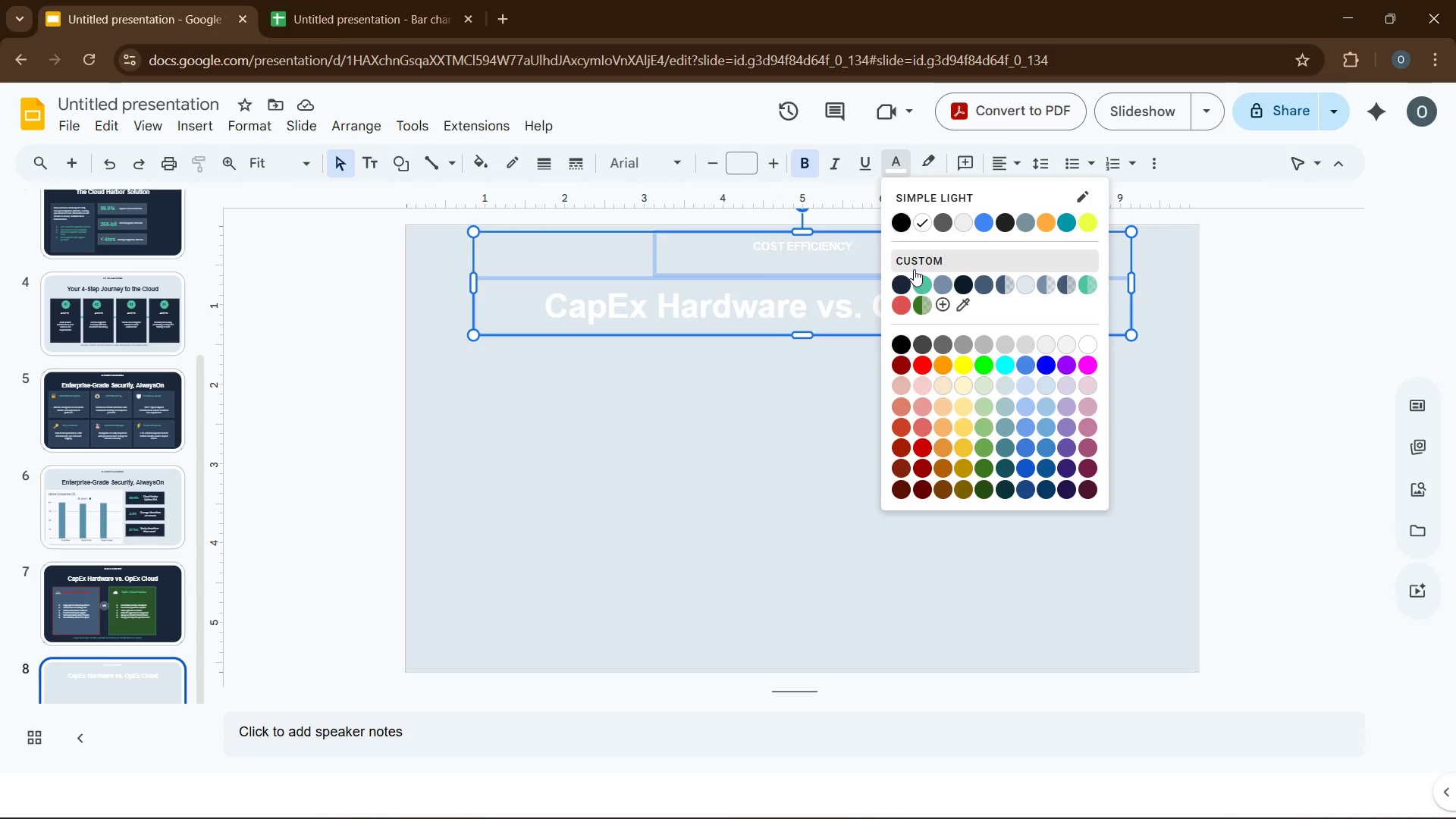 
left_click([899, 286])
 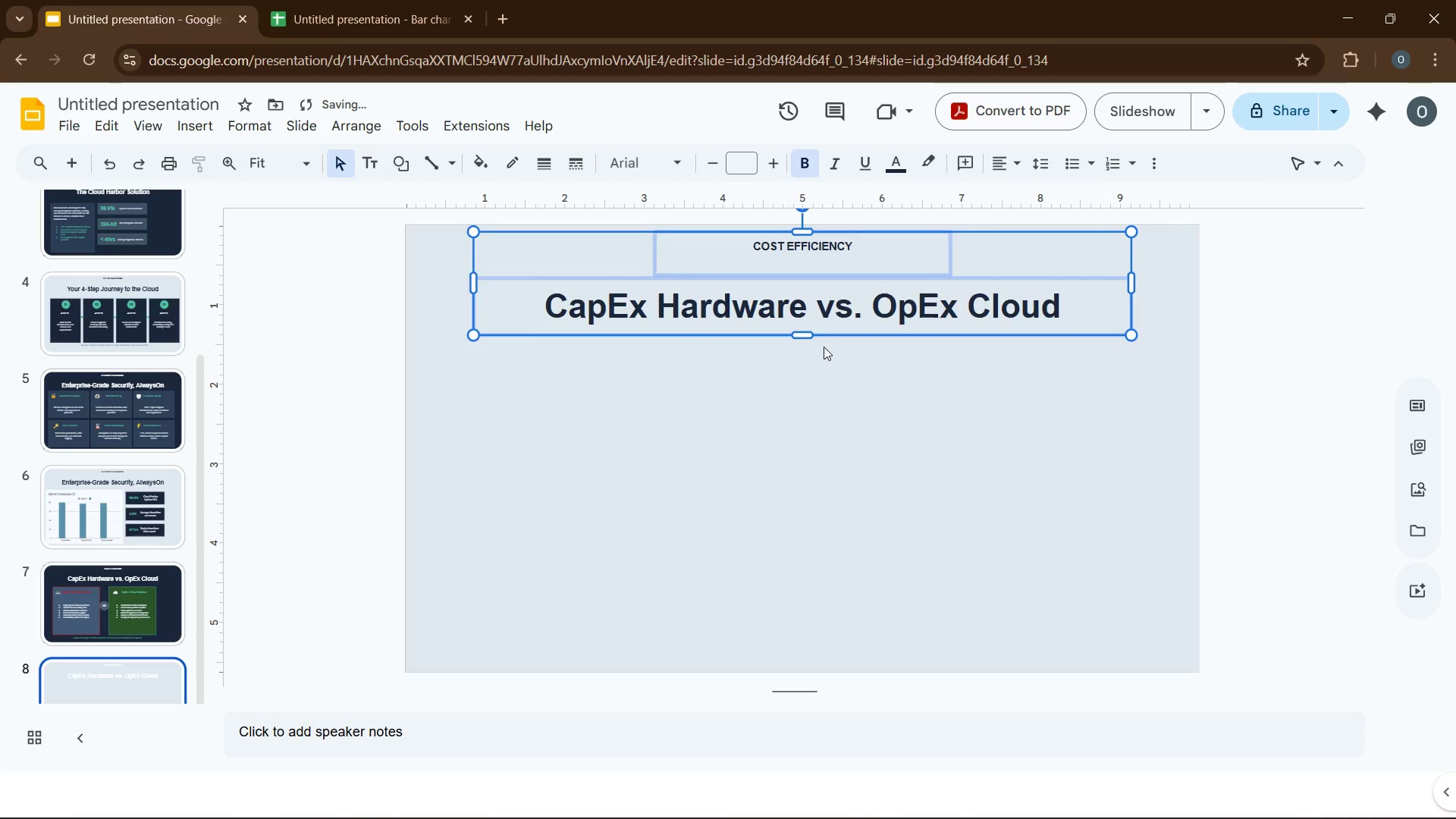 
left_click([824, 347])
 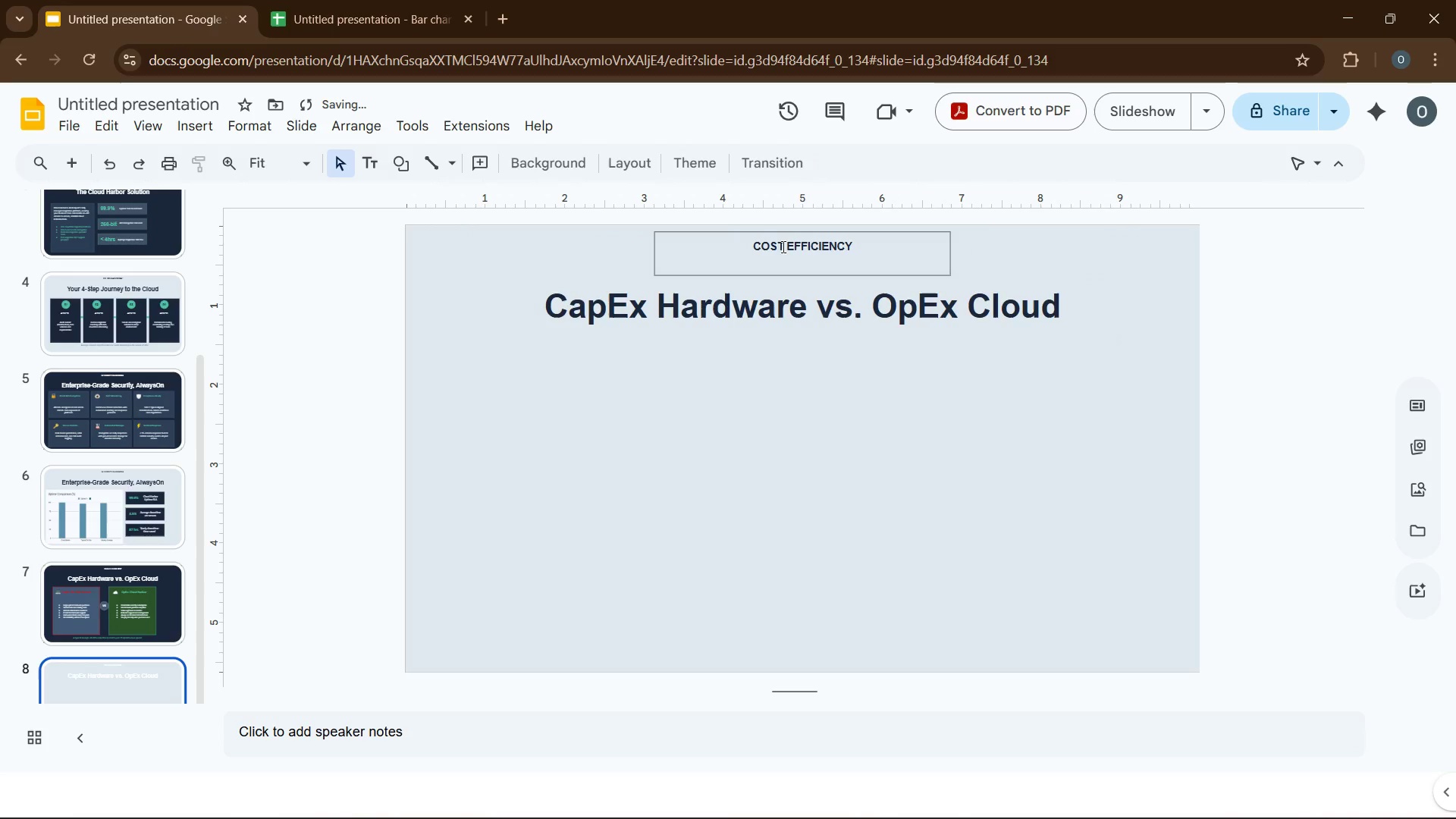 
left_click([783, 243])
 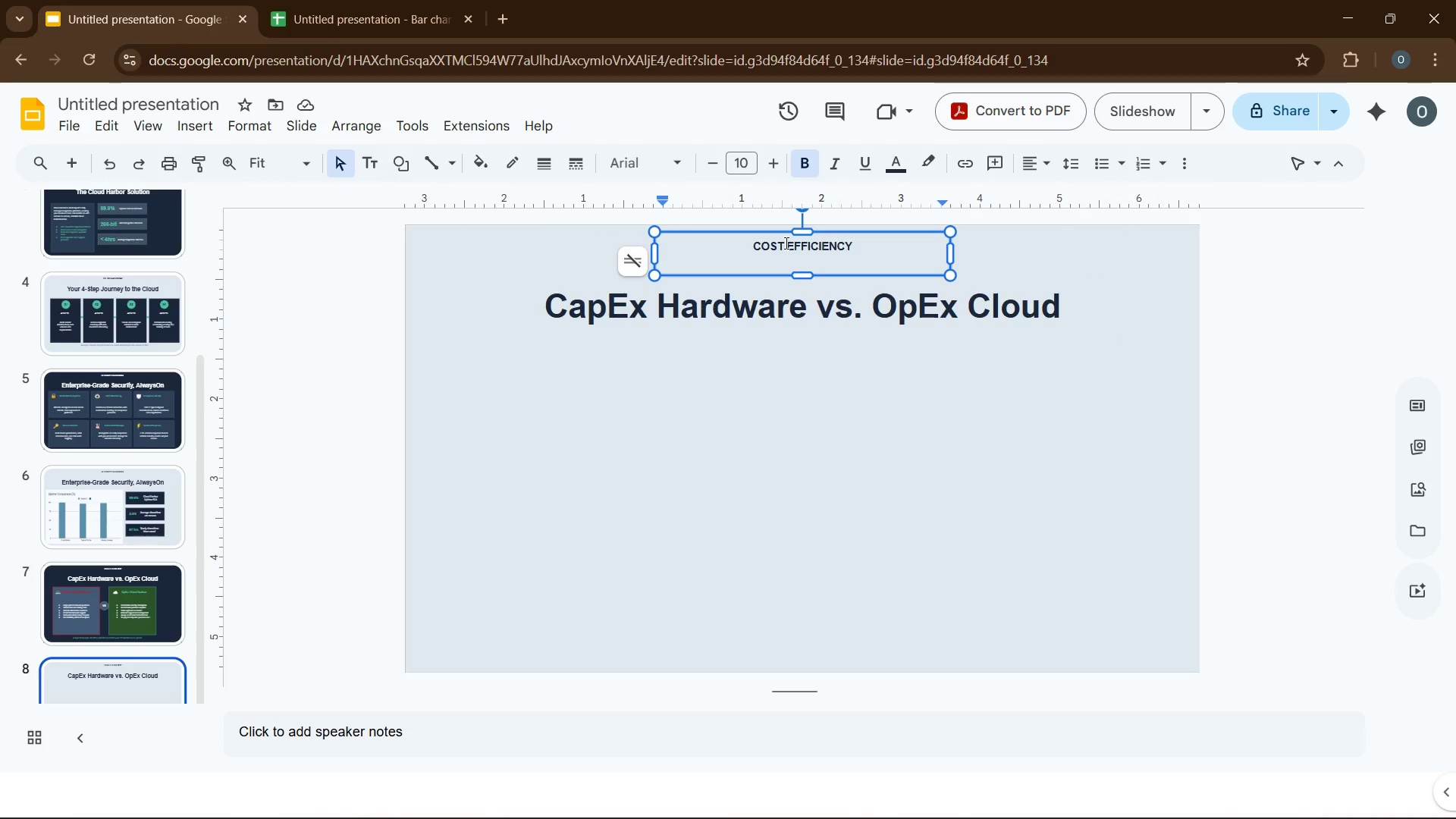 
wait(5.55)
 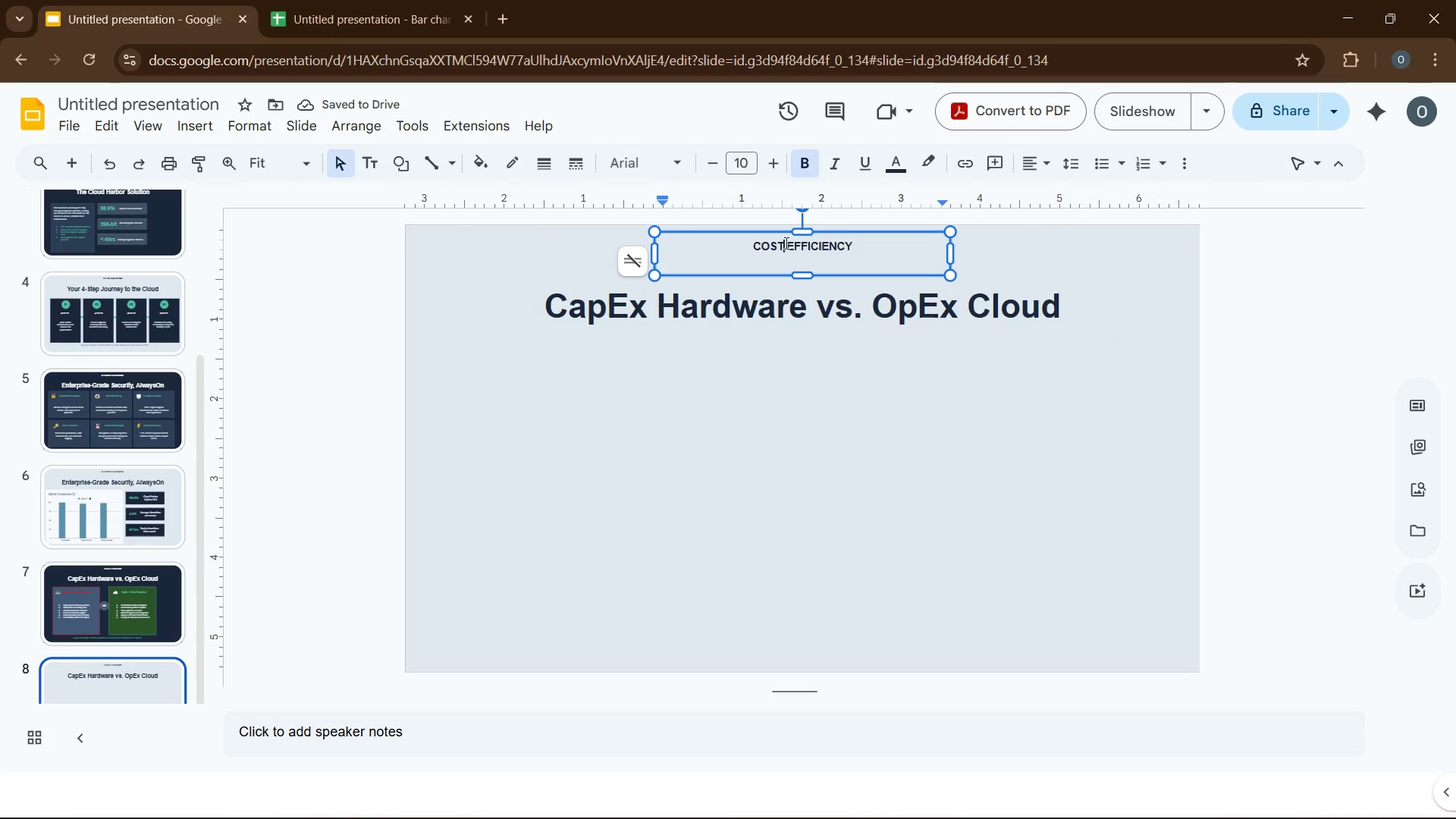 
key(Control+A)
 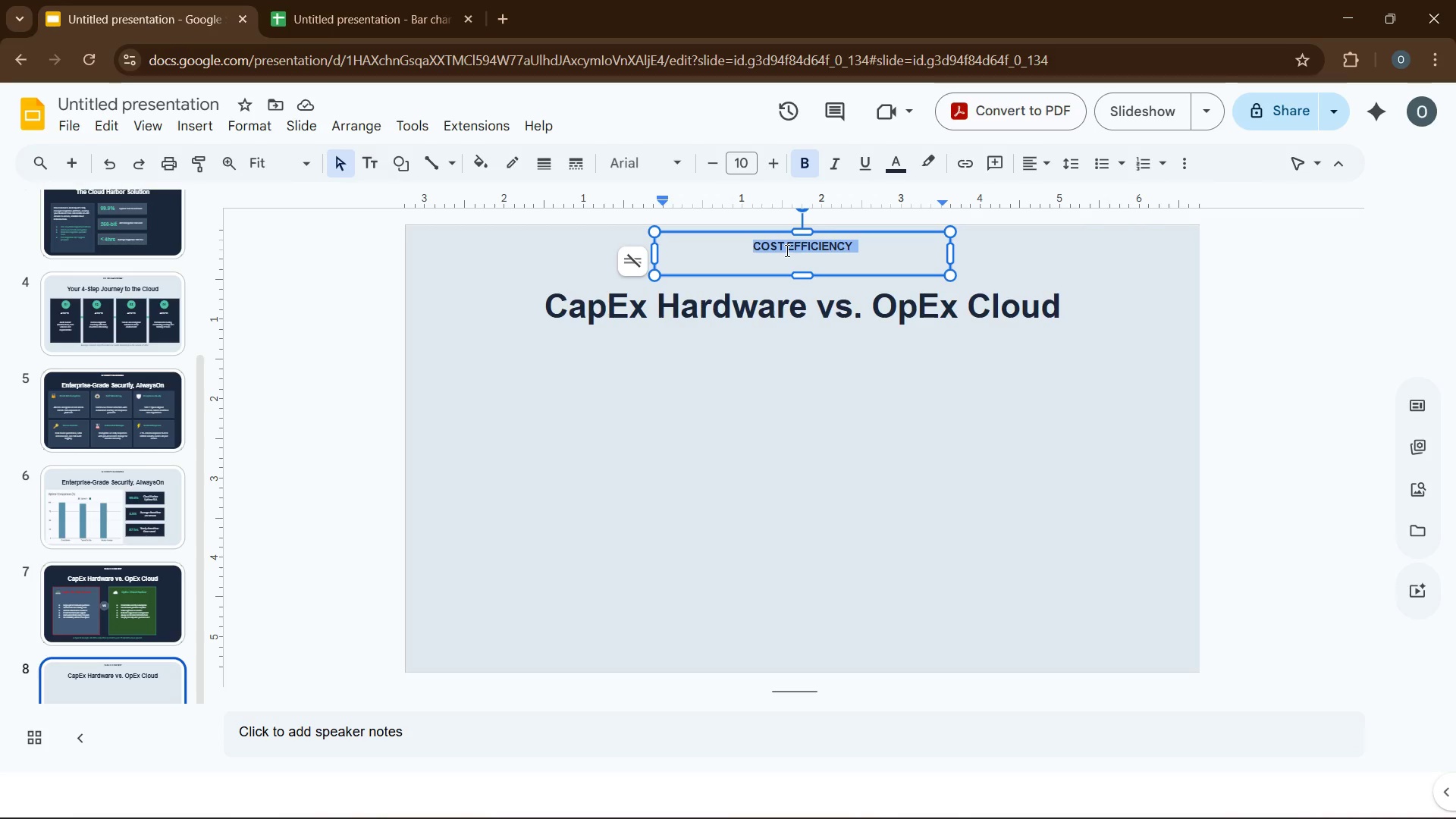 
type(TEAM AND EXPERTISE)
 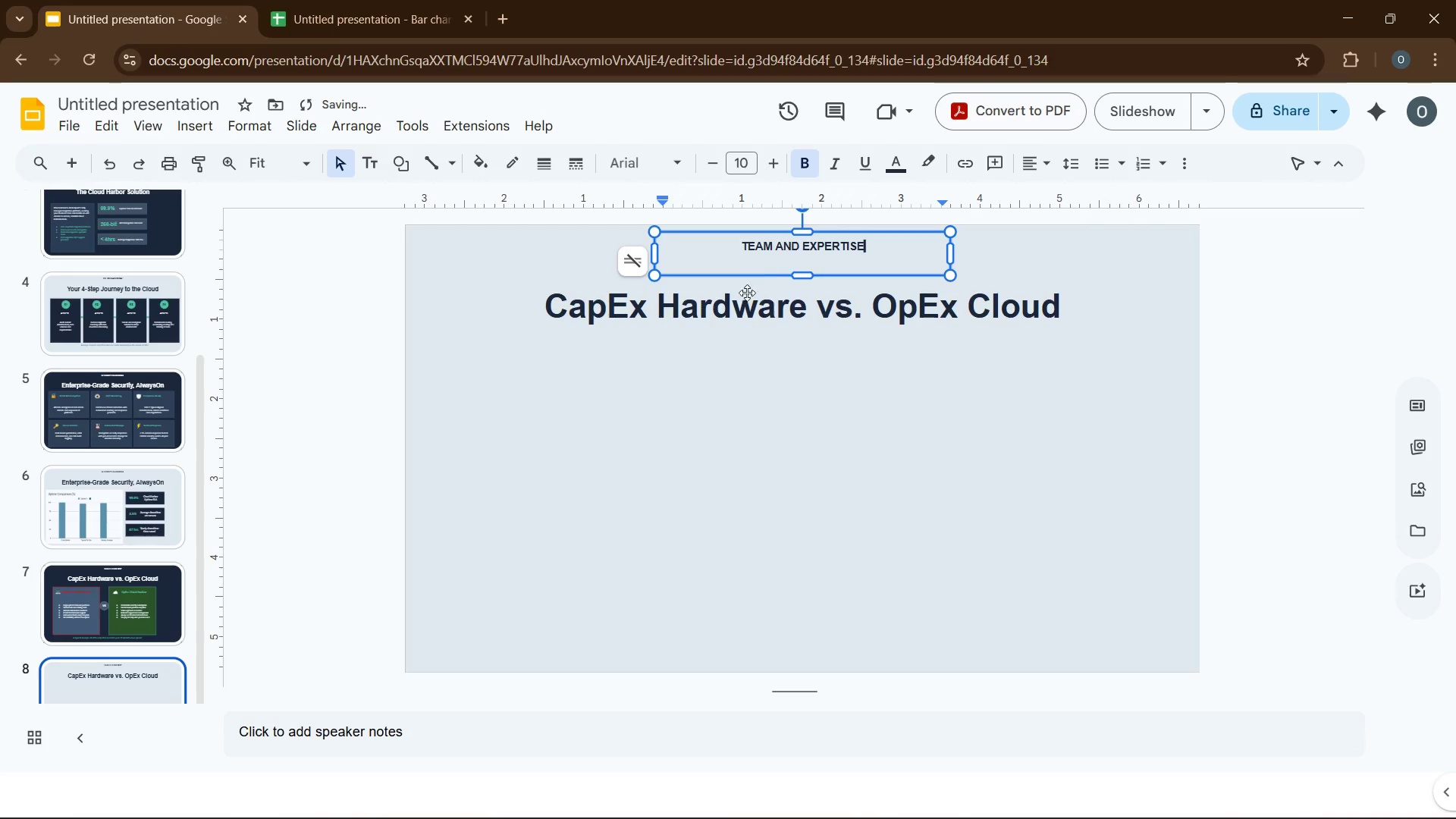 
left_click([743, 307])
 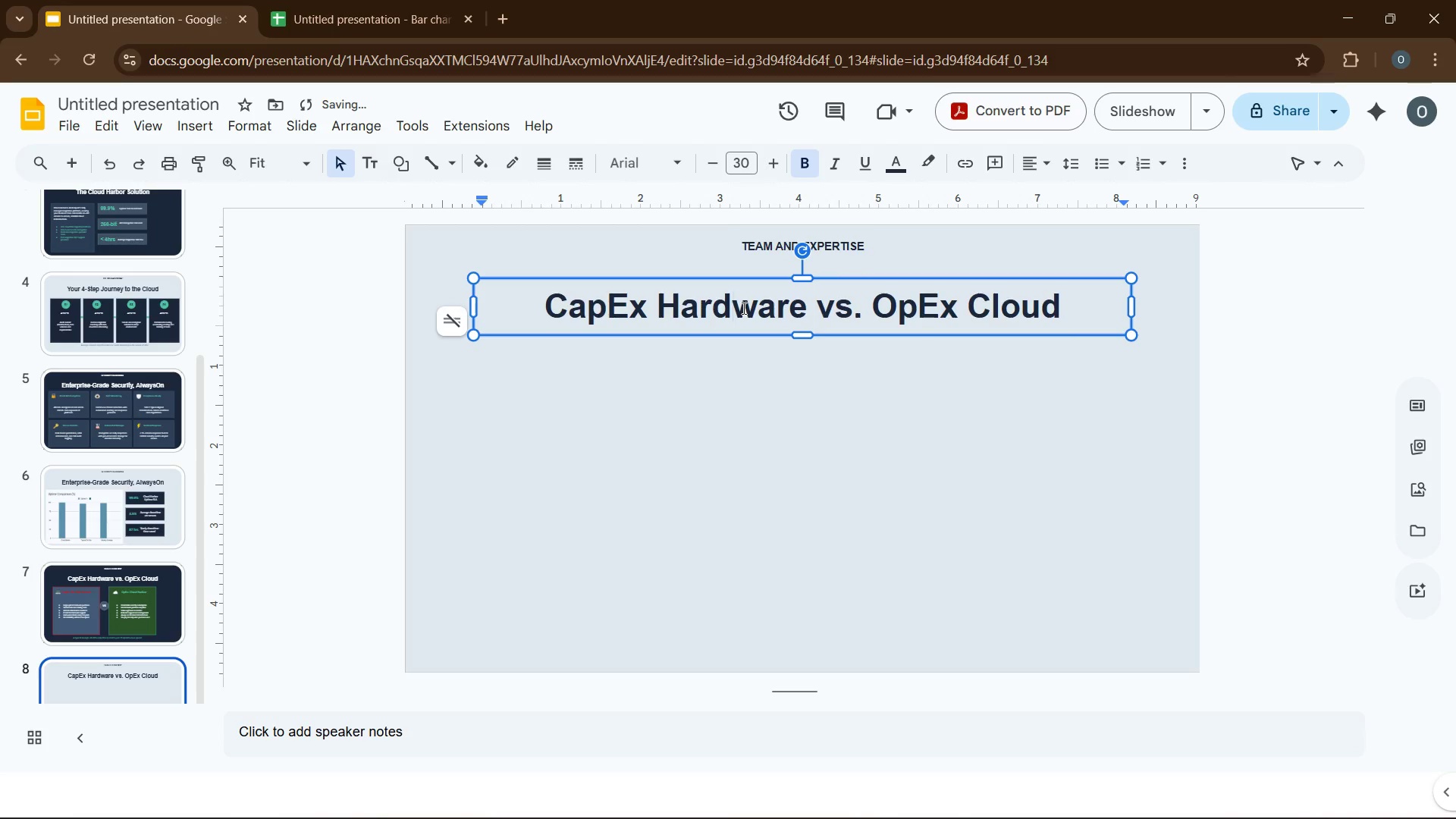 
key(Control+A)
 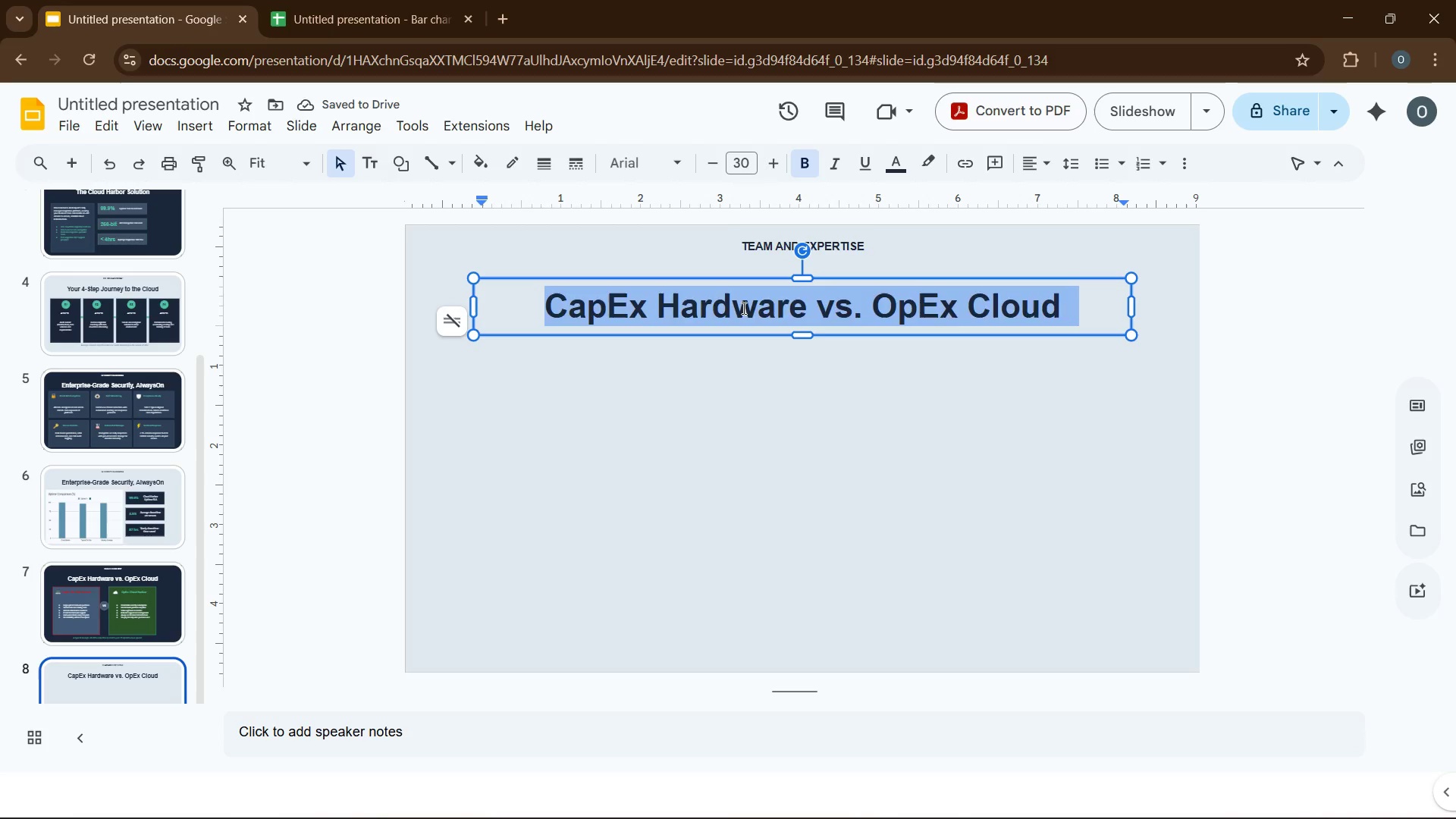 
hold_key(key=T, duration=4.06)
 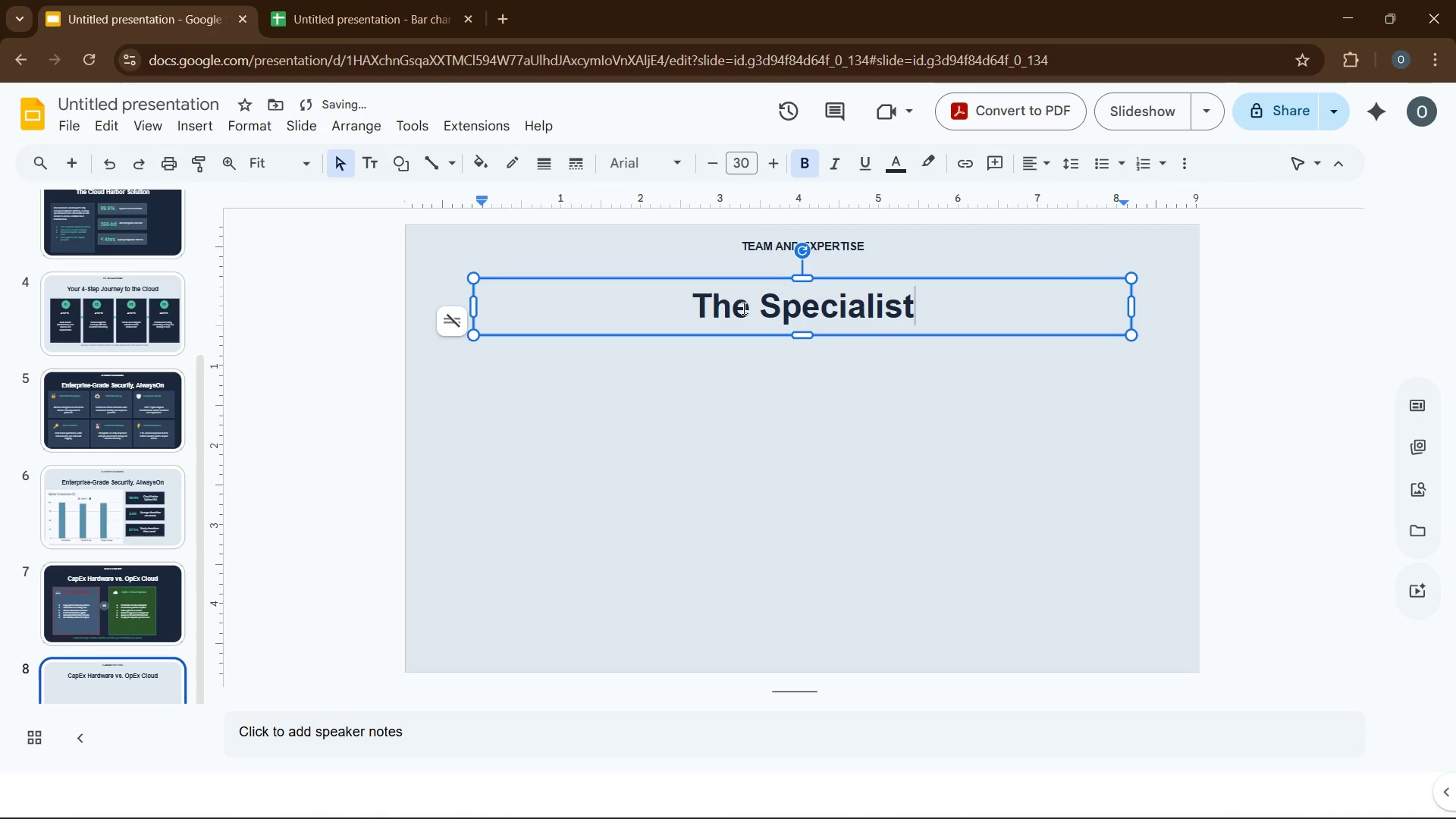 
type(he Specialiss Behind Your Migration)
 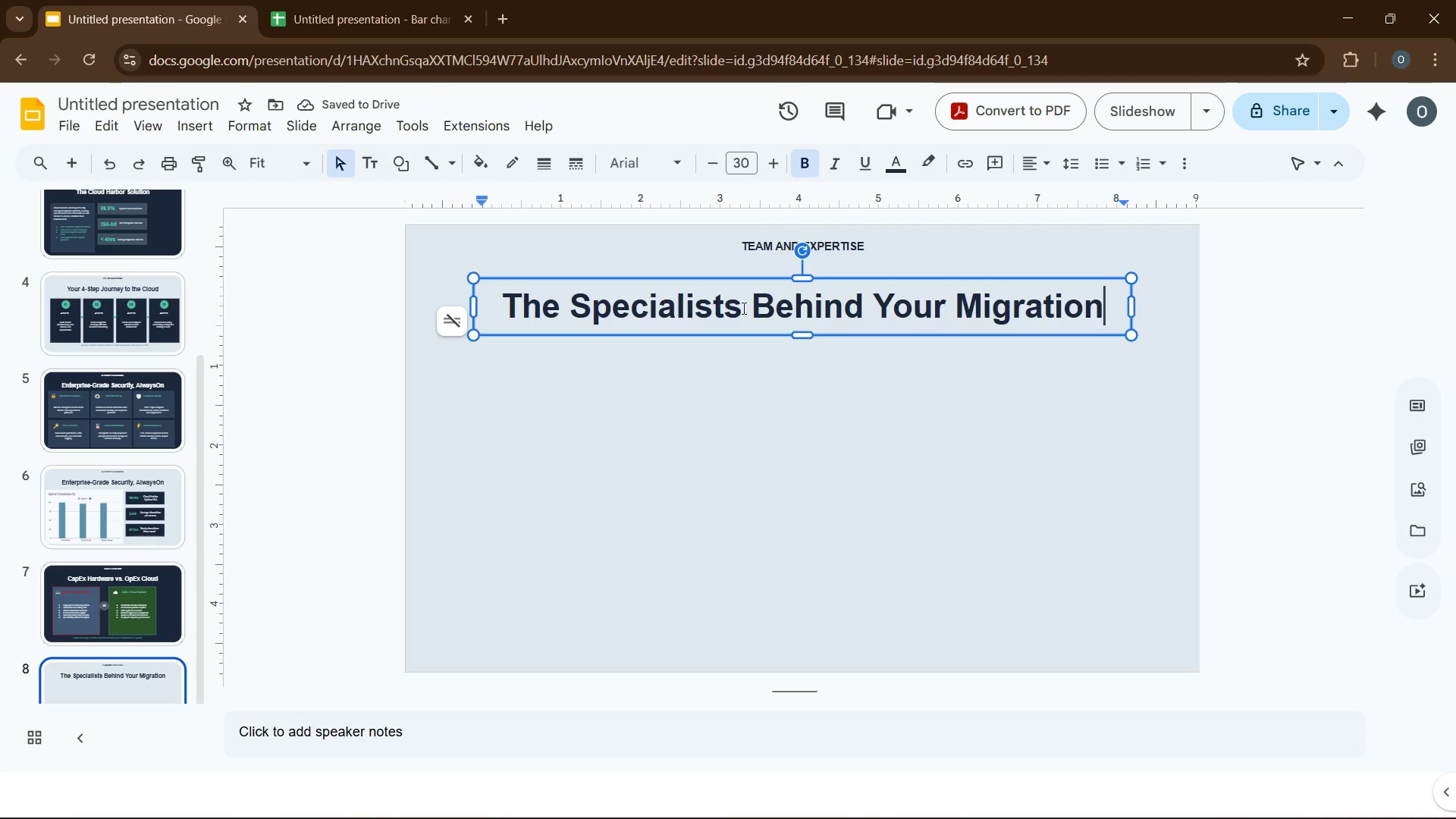 
left_click([788, 393])
 